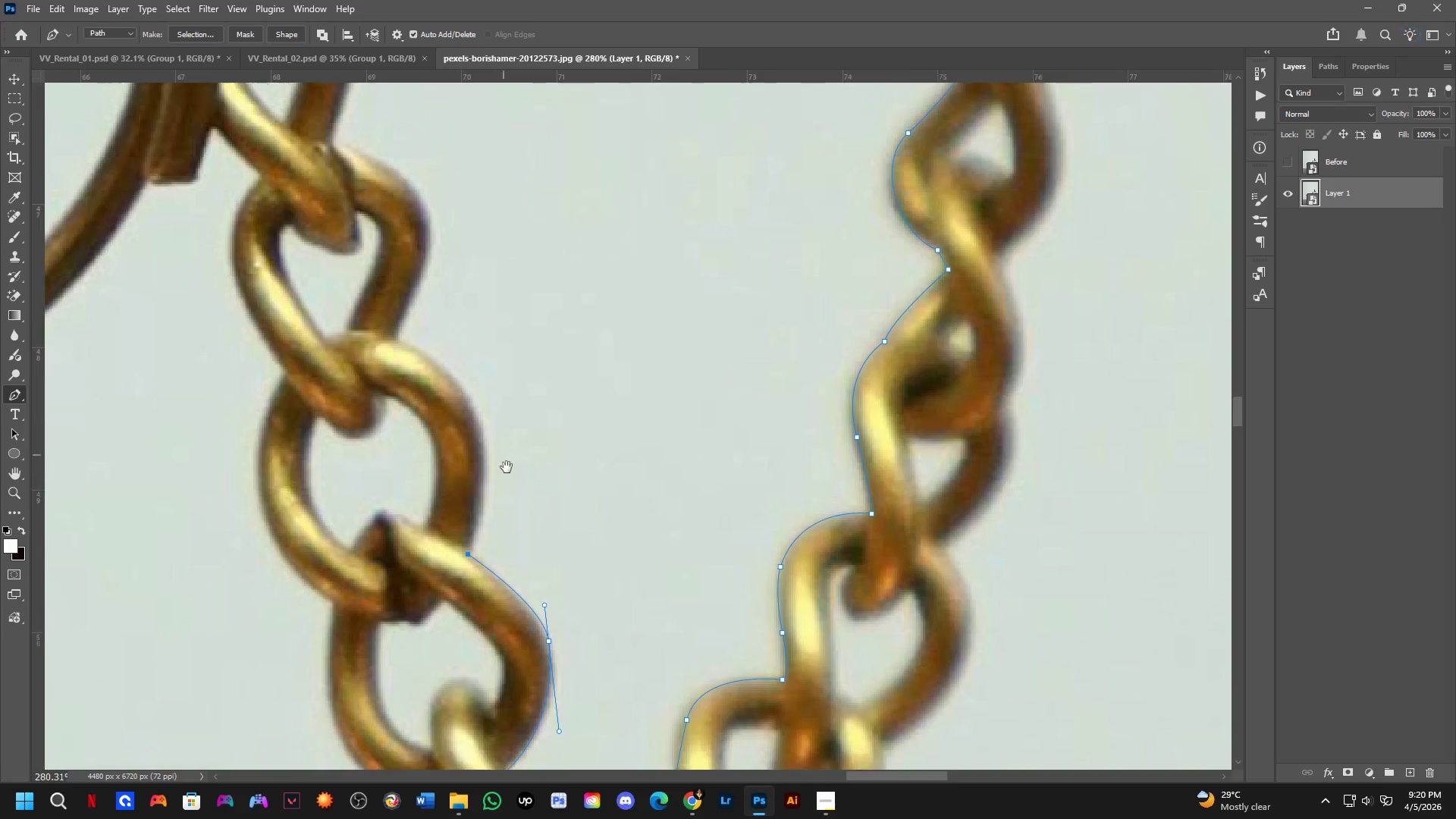 
scroll: coordinate [466, 550], scroll_direction: up, amount: 3.0
 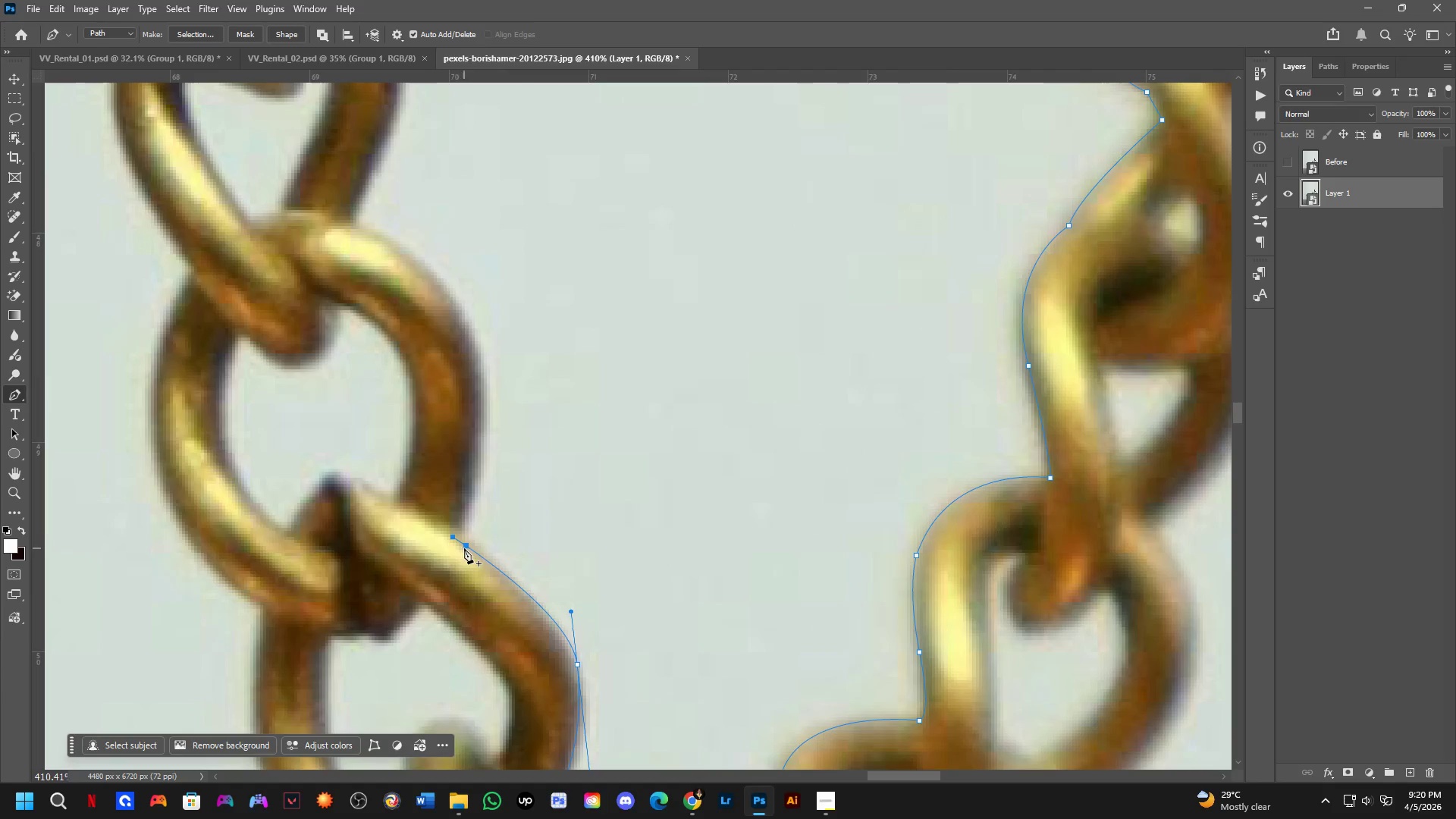 
left_click_drag(start_coordinate=[451, 539], to_coordinate=[457, 538])
 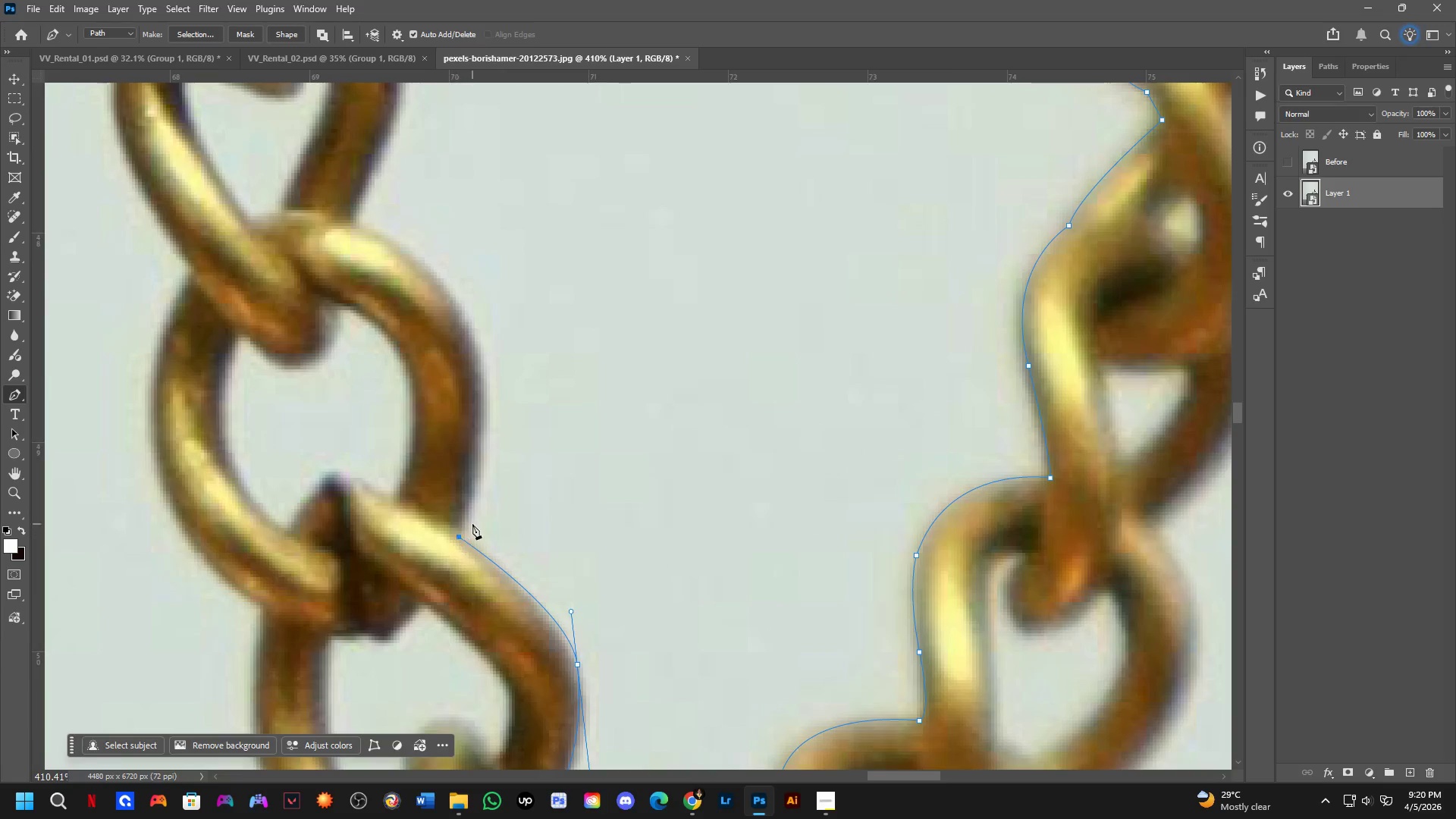 
hold_key(key=Space, duration=0.58)
 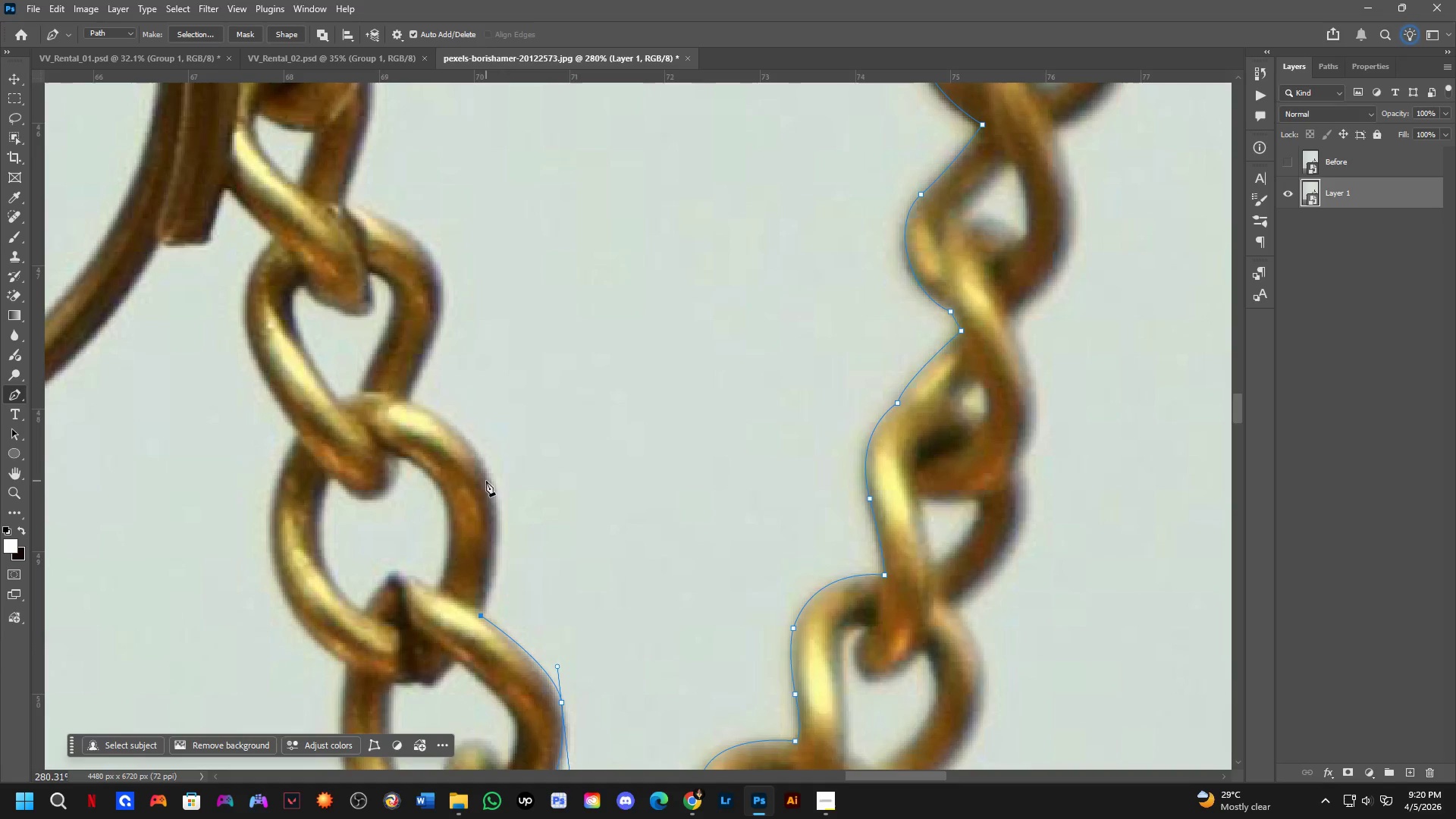 
left_click_drag(start_coordinate=[497, 425], to_coordinate=[515, 509])
 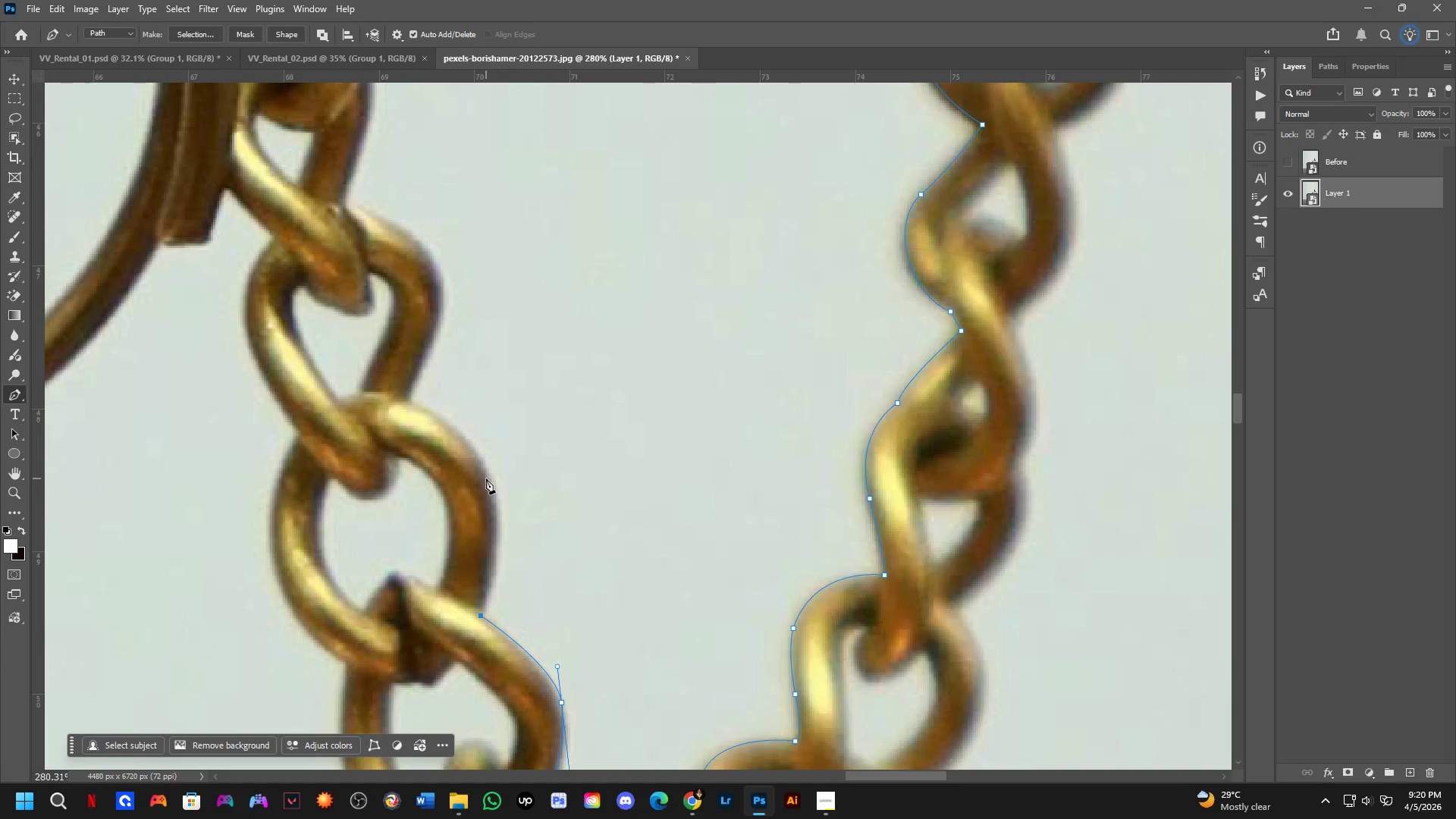 
scroll: coordinate [472, 523], scroll_direction: down, amount: 4.0
 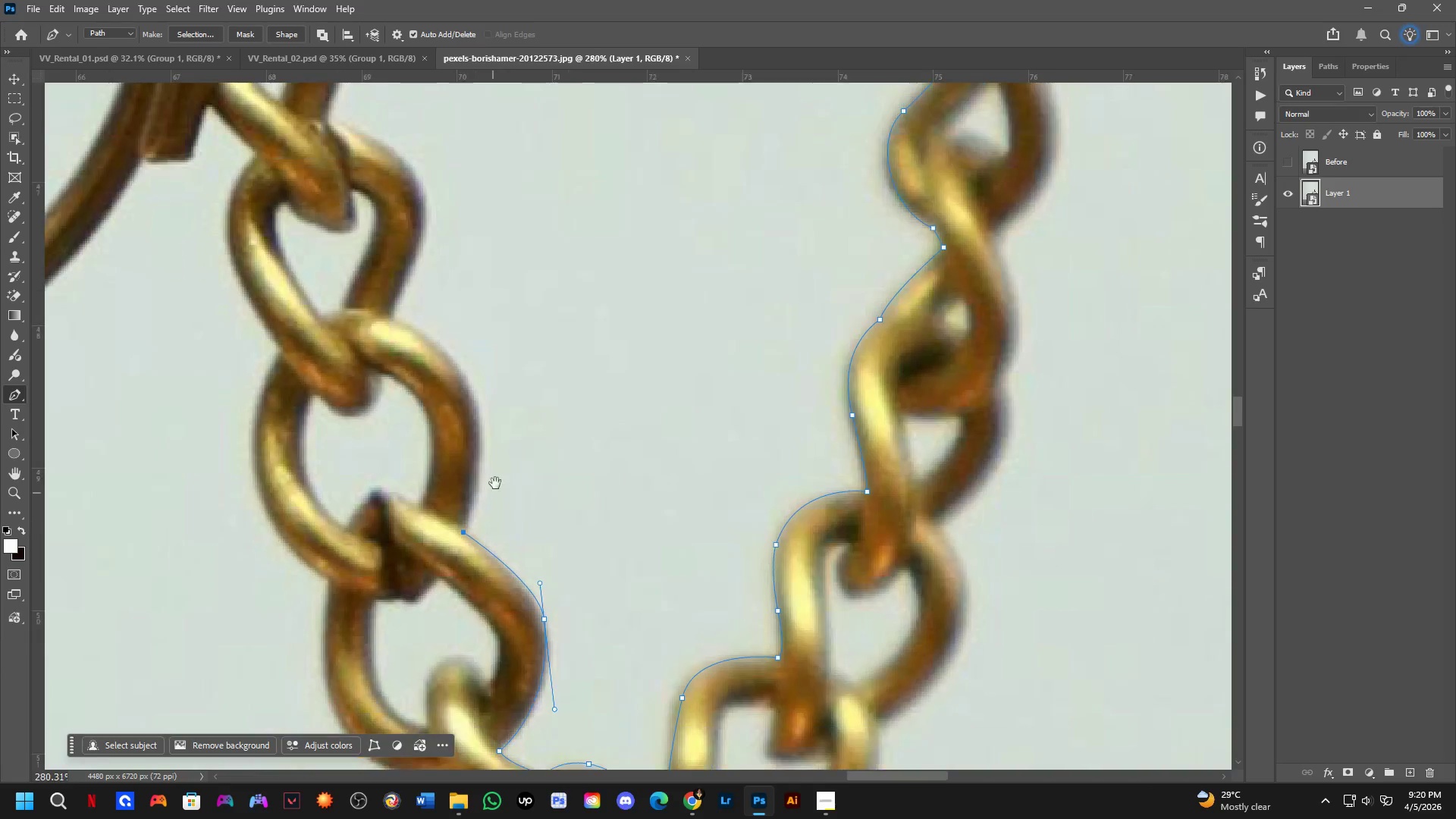 
left_click_drag(start_coordinate=[486, 474], to_coordinate=[458, 412])
 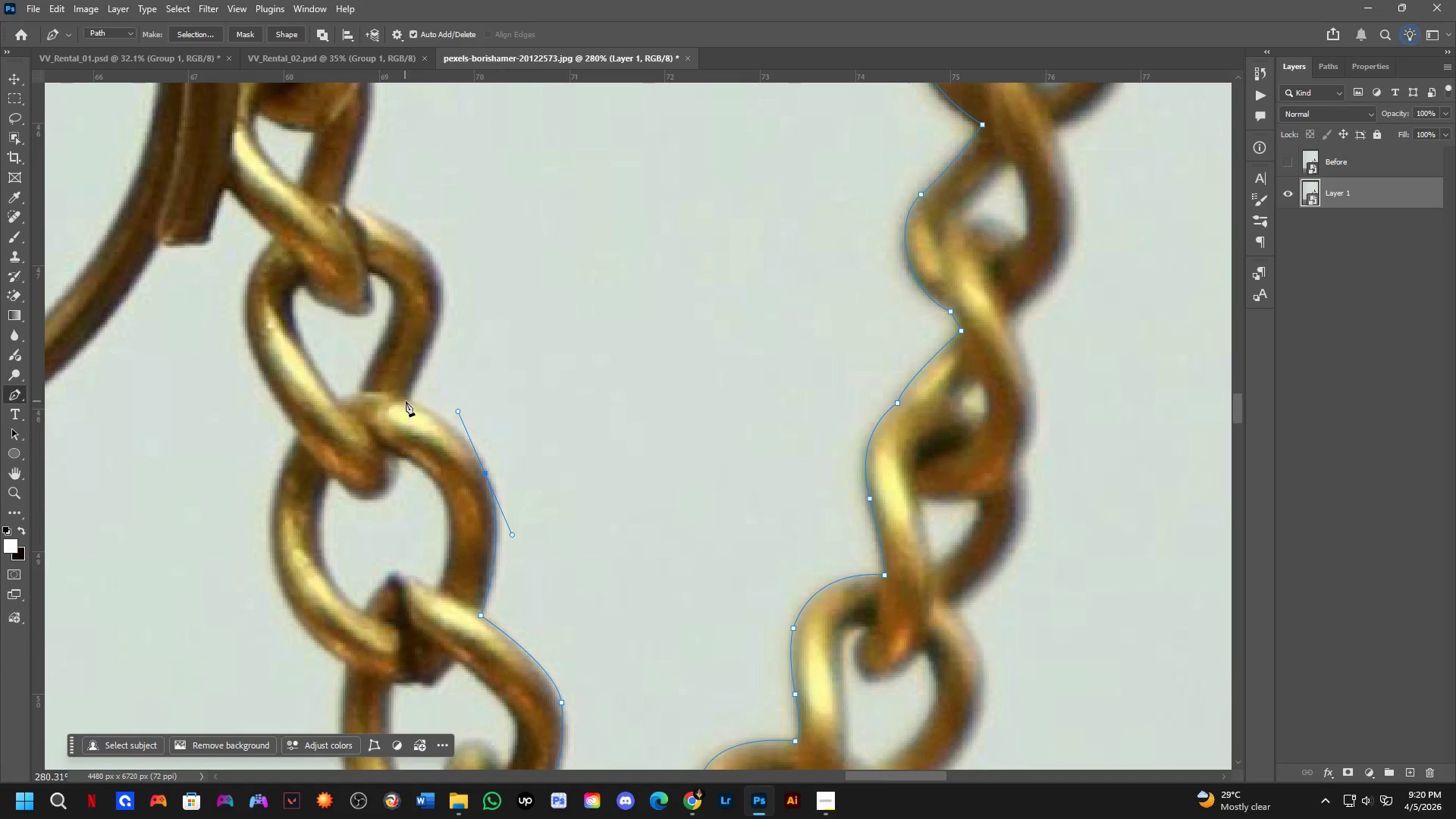 
left_click([406, 401])
 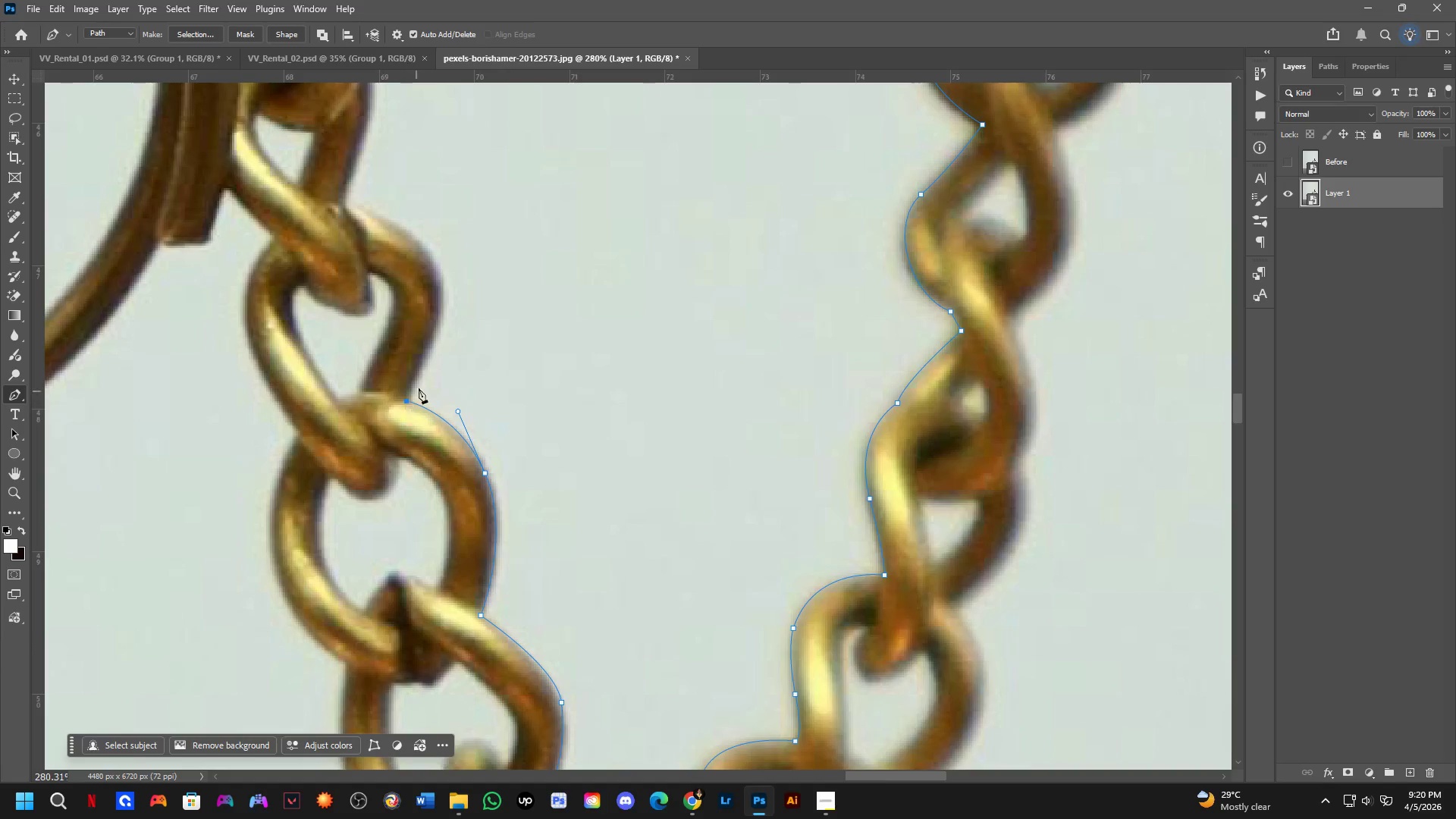 
hold_key(key=Space, duration=0.53)
 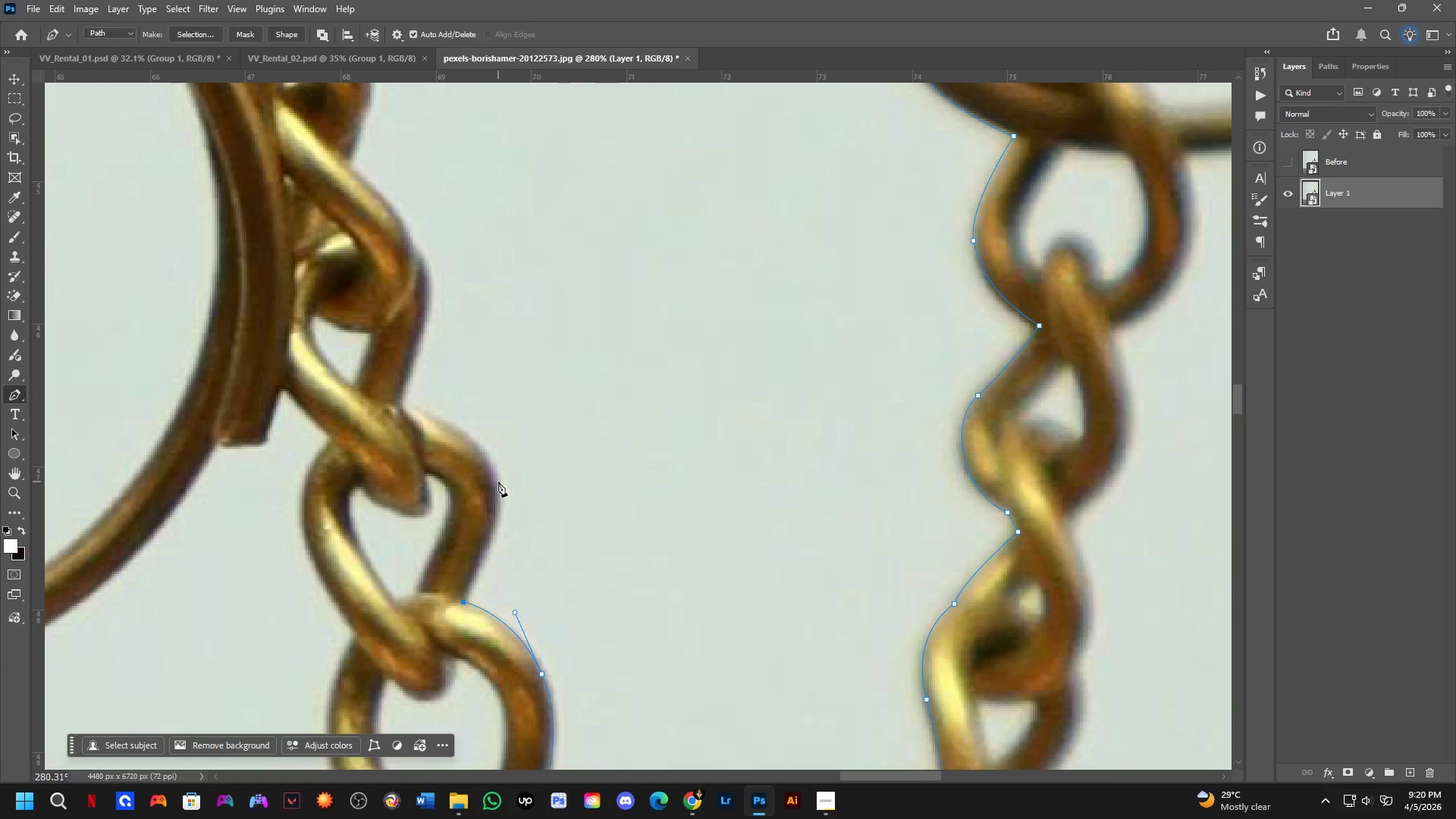 
left_click_drag(start_coordinate=[441, 360], to_coordinate=[498, 561])
 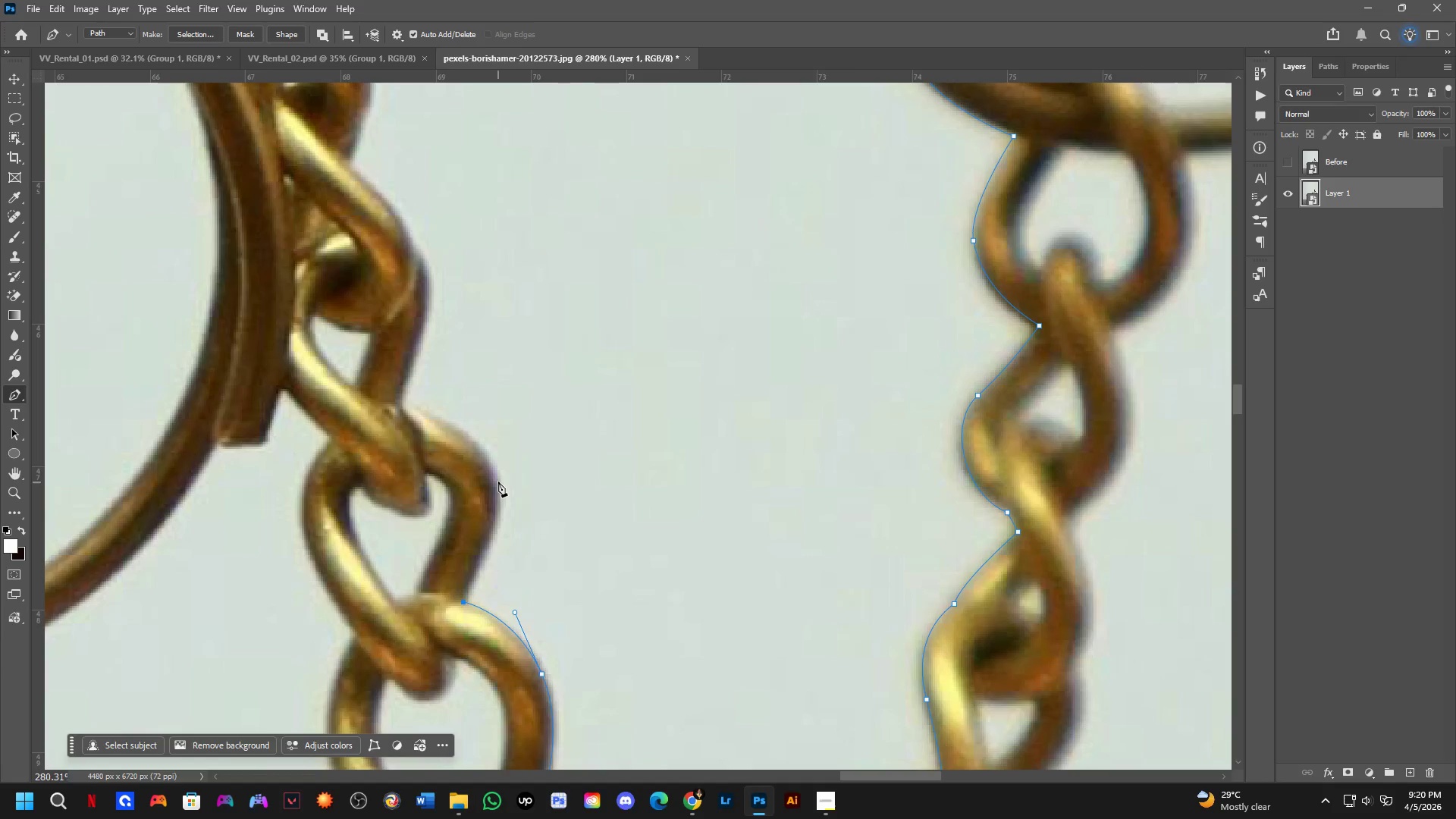 
left_click_drag(start_coordinate=[498, 482], to_coordinate=[491, 428])
 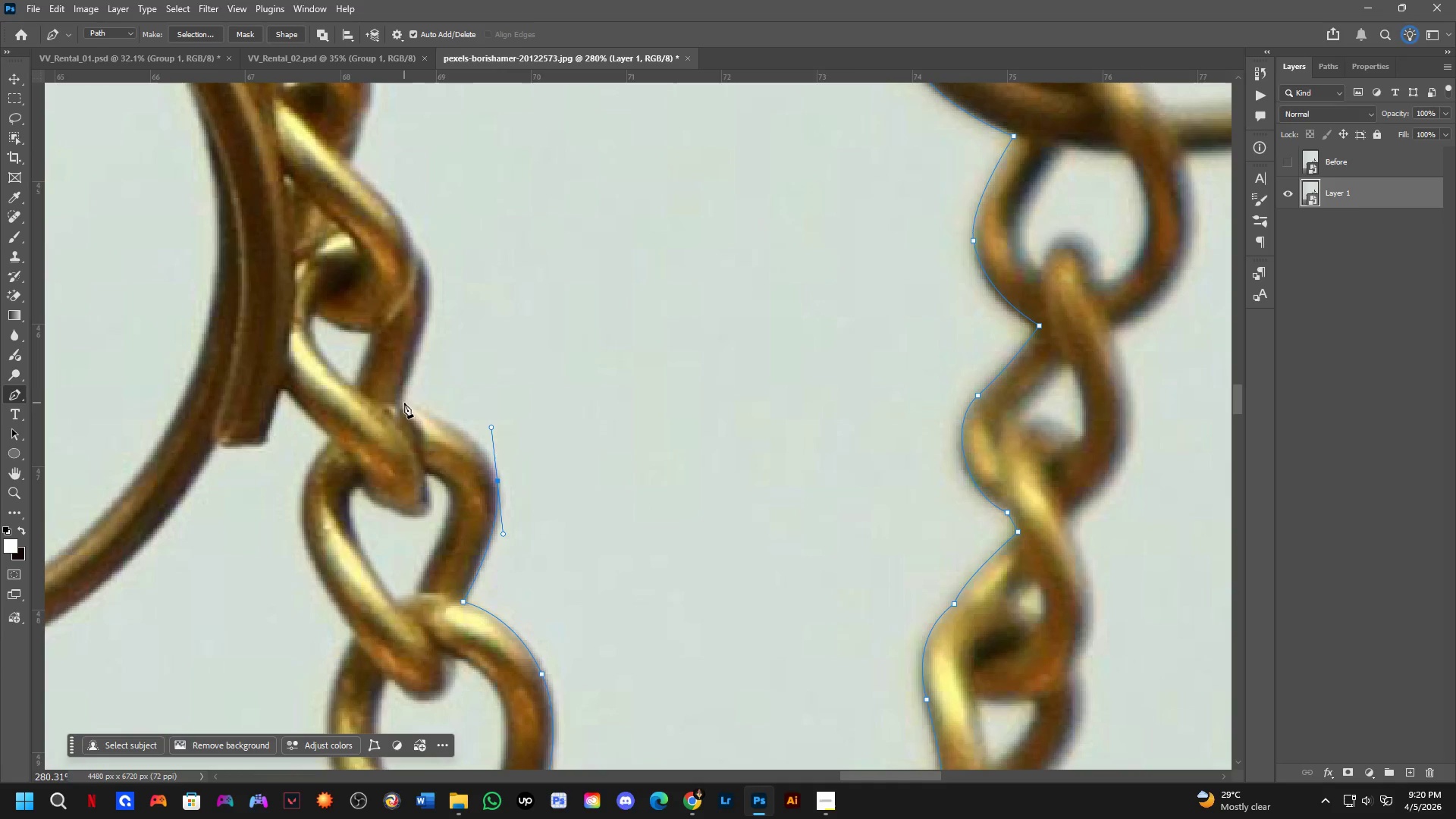 
left_click([401, 404])
 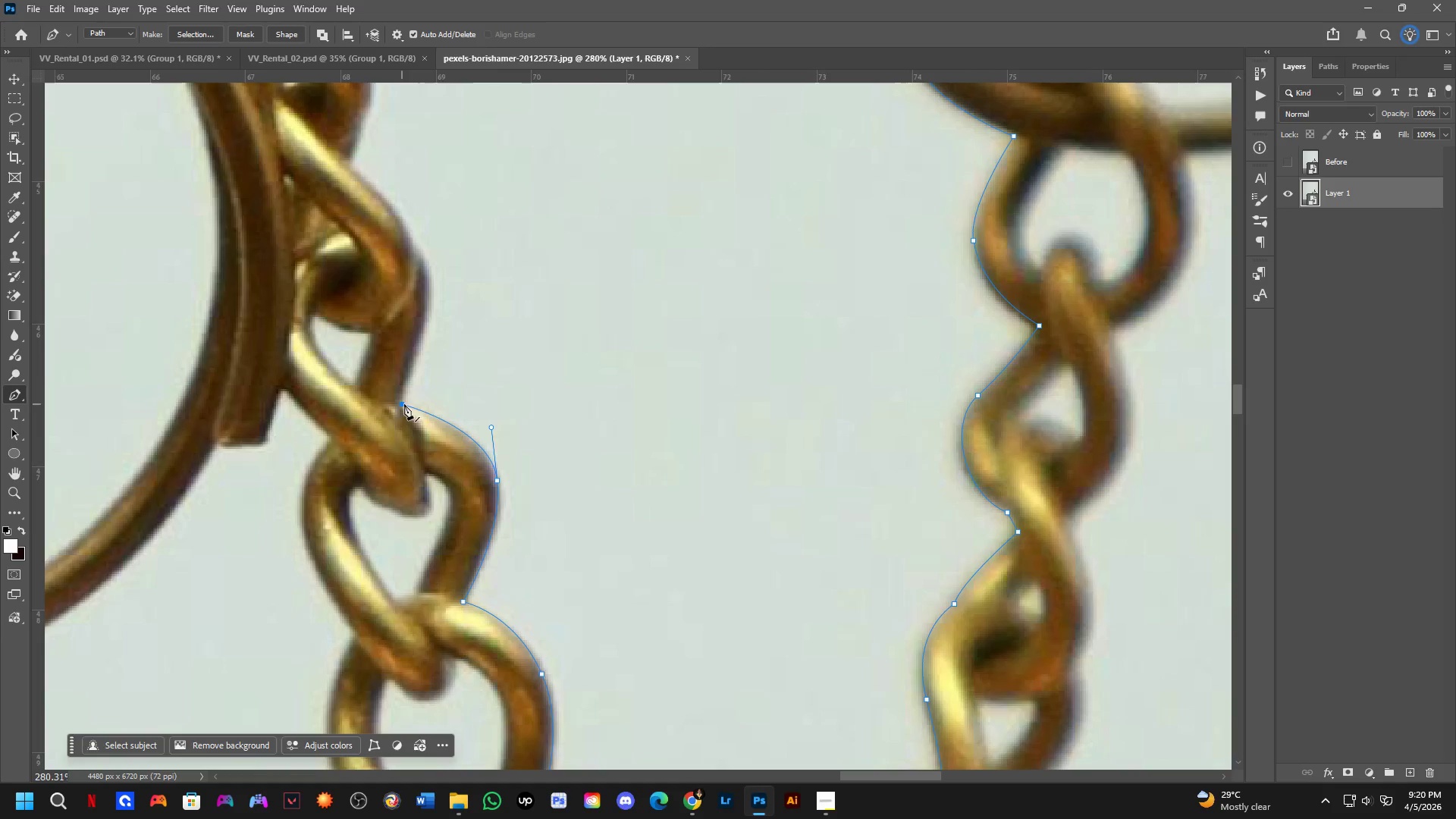 
hold_key(key=Space, duration=0.55)
 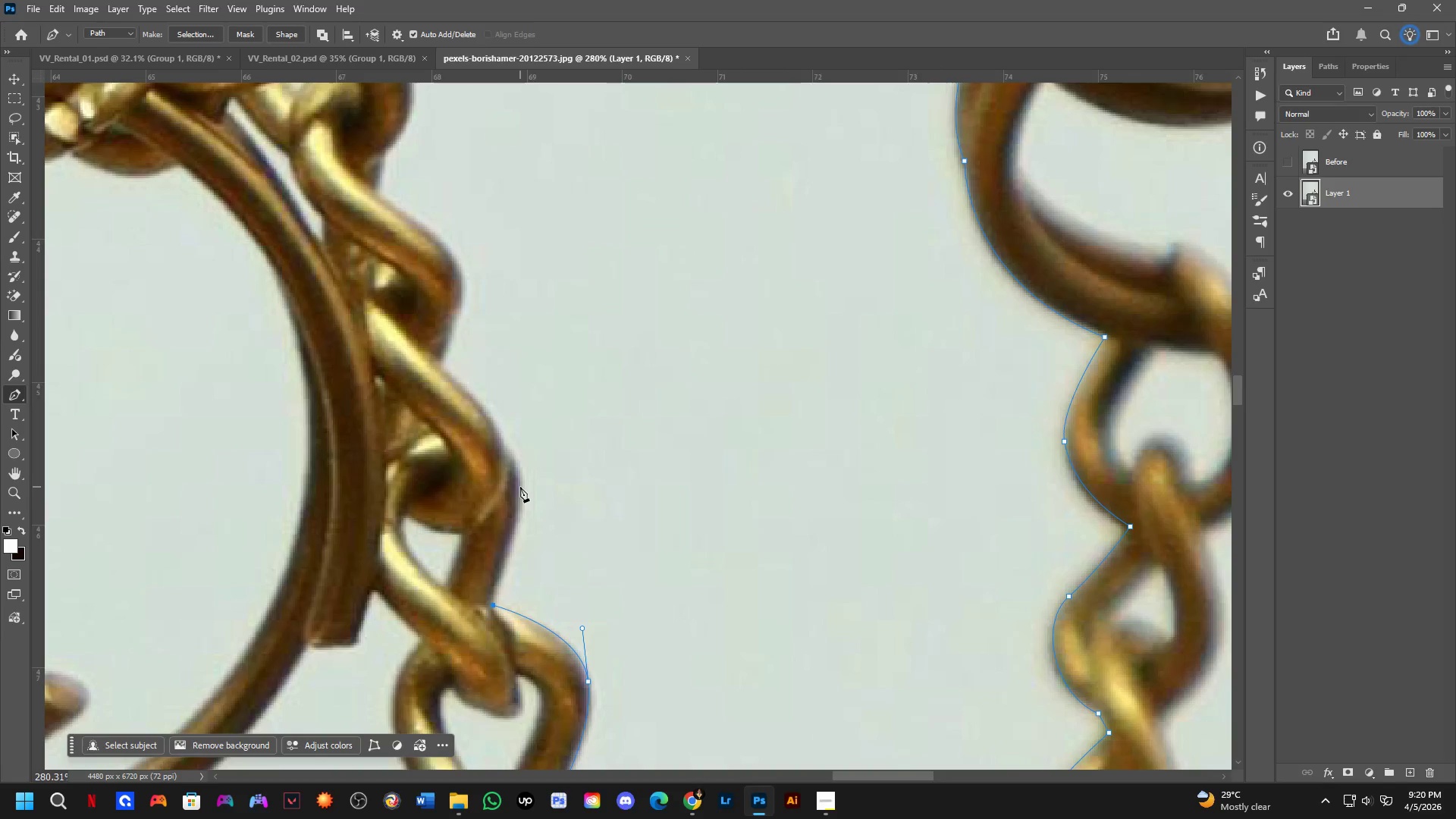 
left_click_drag(start_coordinate=[446, 391], to_coordinate=[537, 592])
 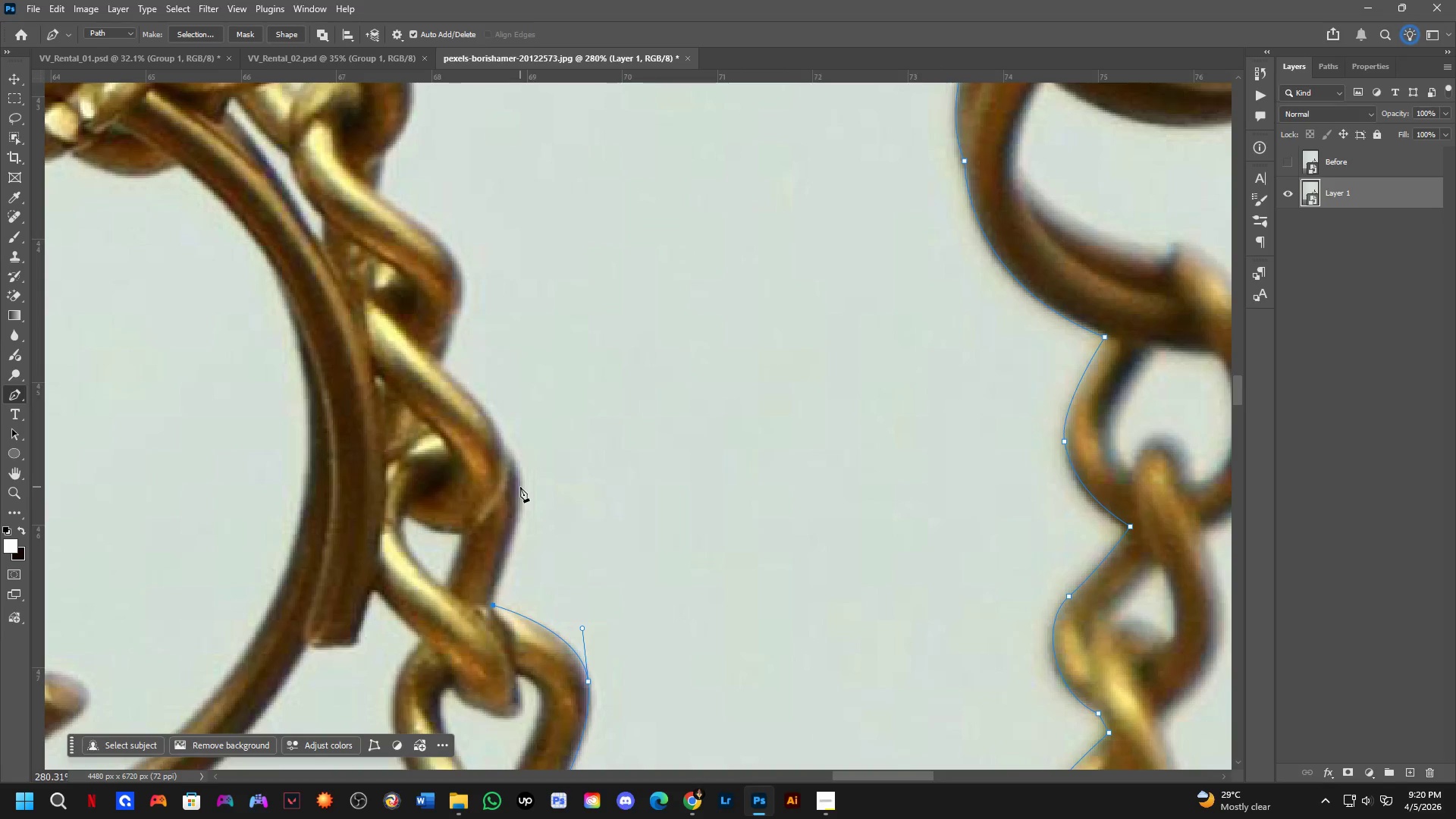 
left_click_drag(start_coordinate=[519, 481], to_coordinate=[515, 450])
 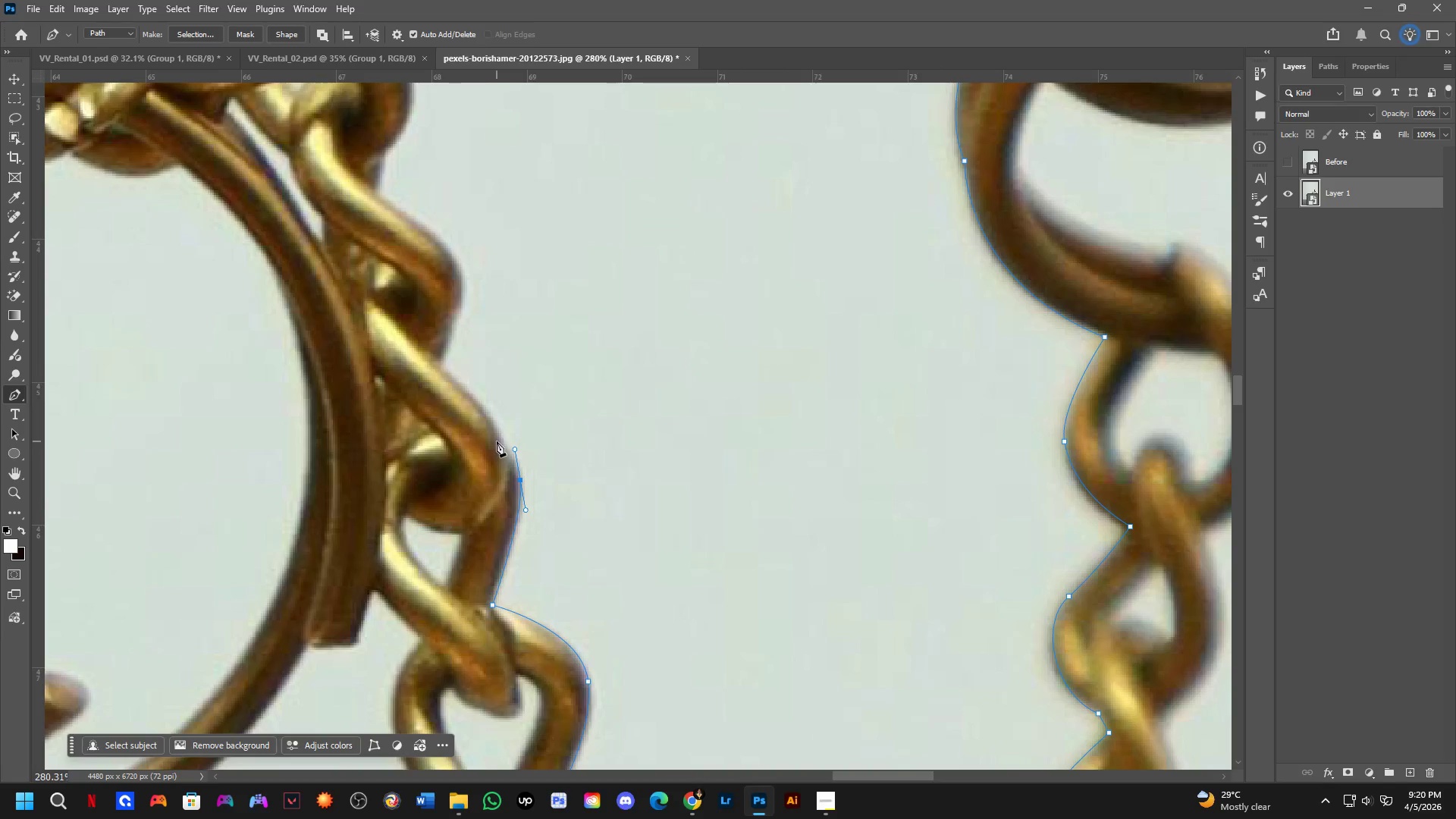 
key(Control+ControlLeft)
 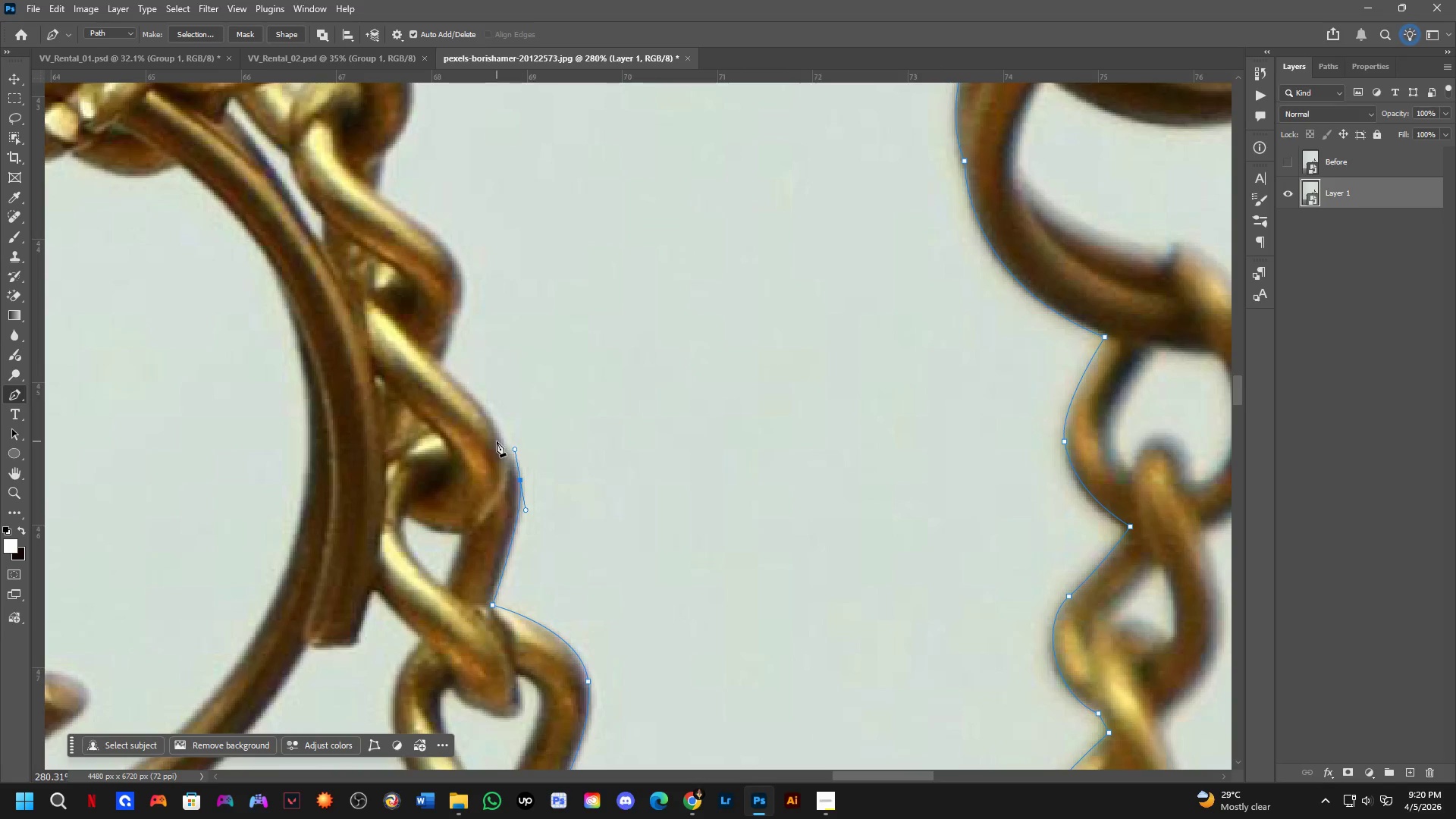 
key(Control+Z)
 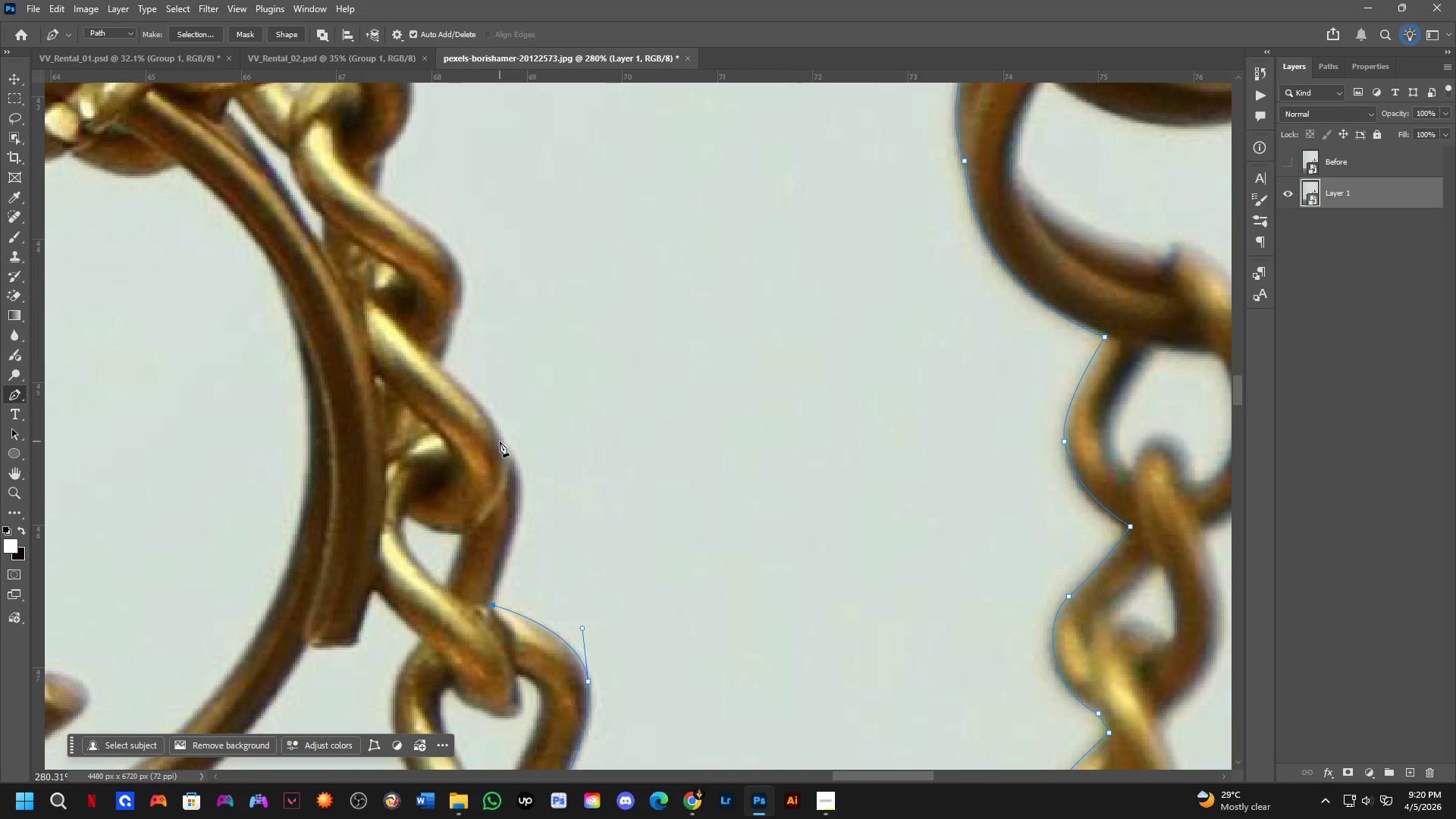 
left_click_drag(start_coordinate=[500, 441], to_coordinate=[439, 404])
 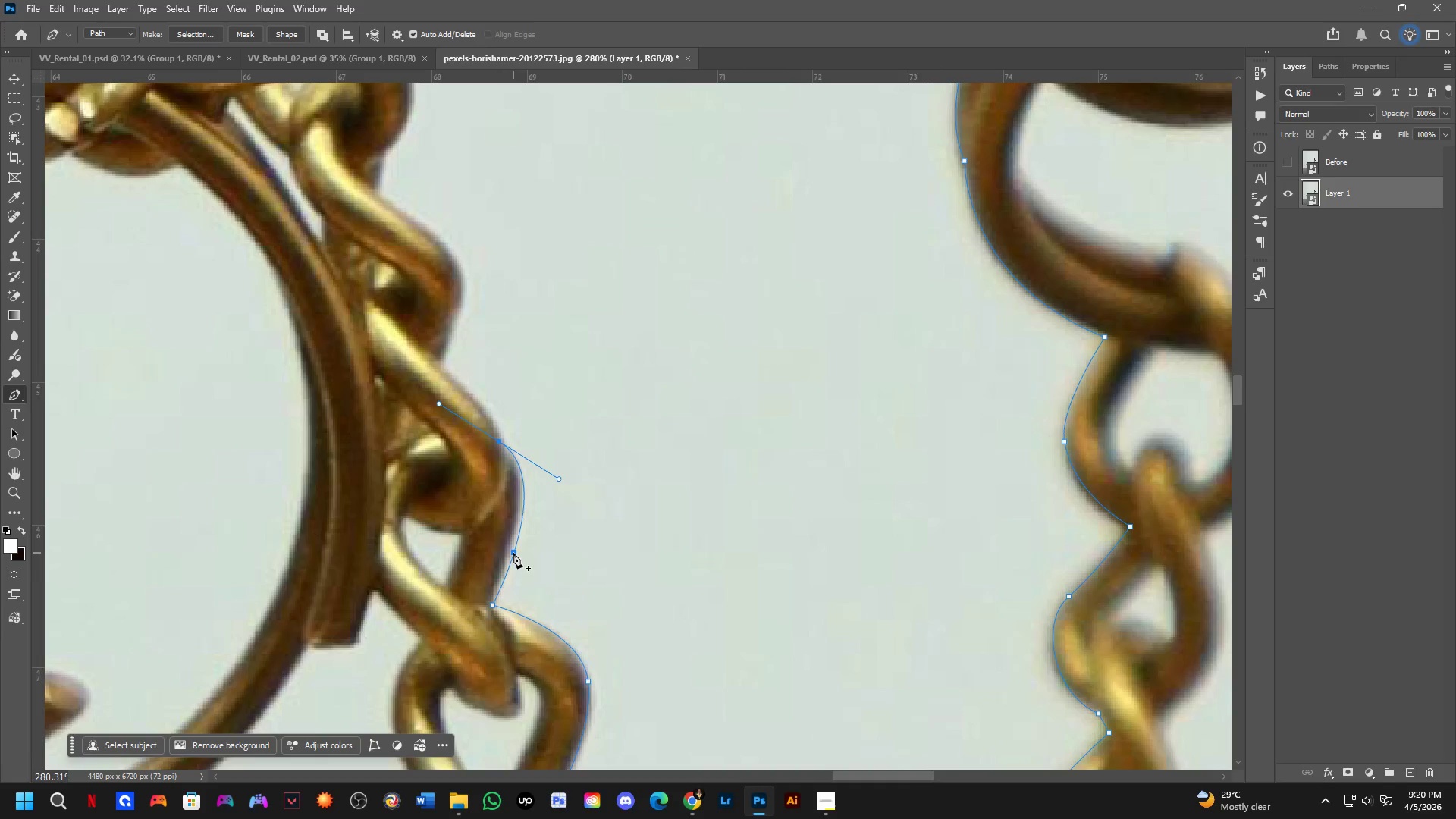 
left_click([513, 553])
 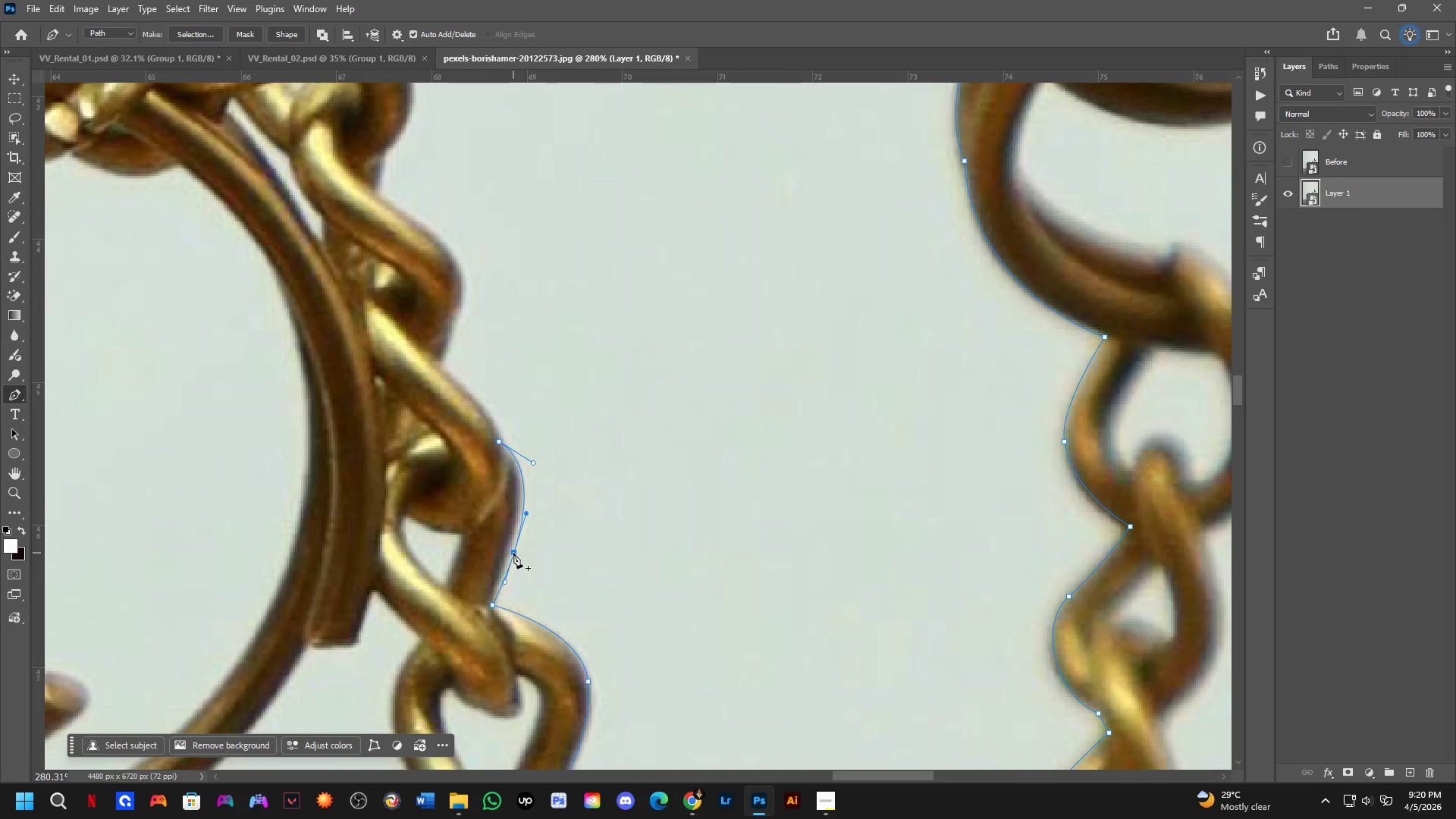 
hold_key(key=ControlLeft, duration=0.83)
left_click_drag(start_coordinate=[513, 552], to_coordinate=[509, 551])
 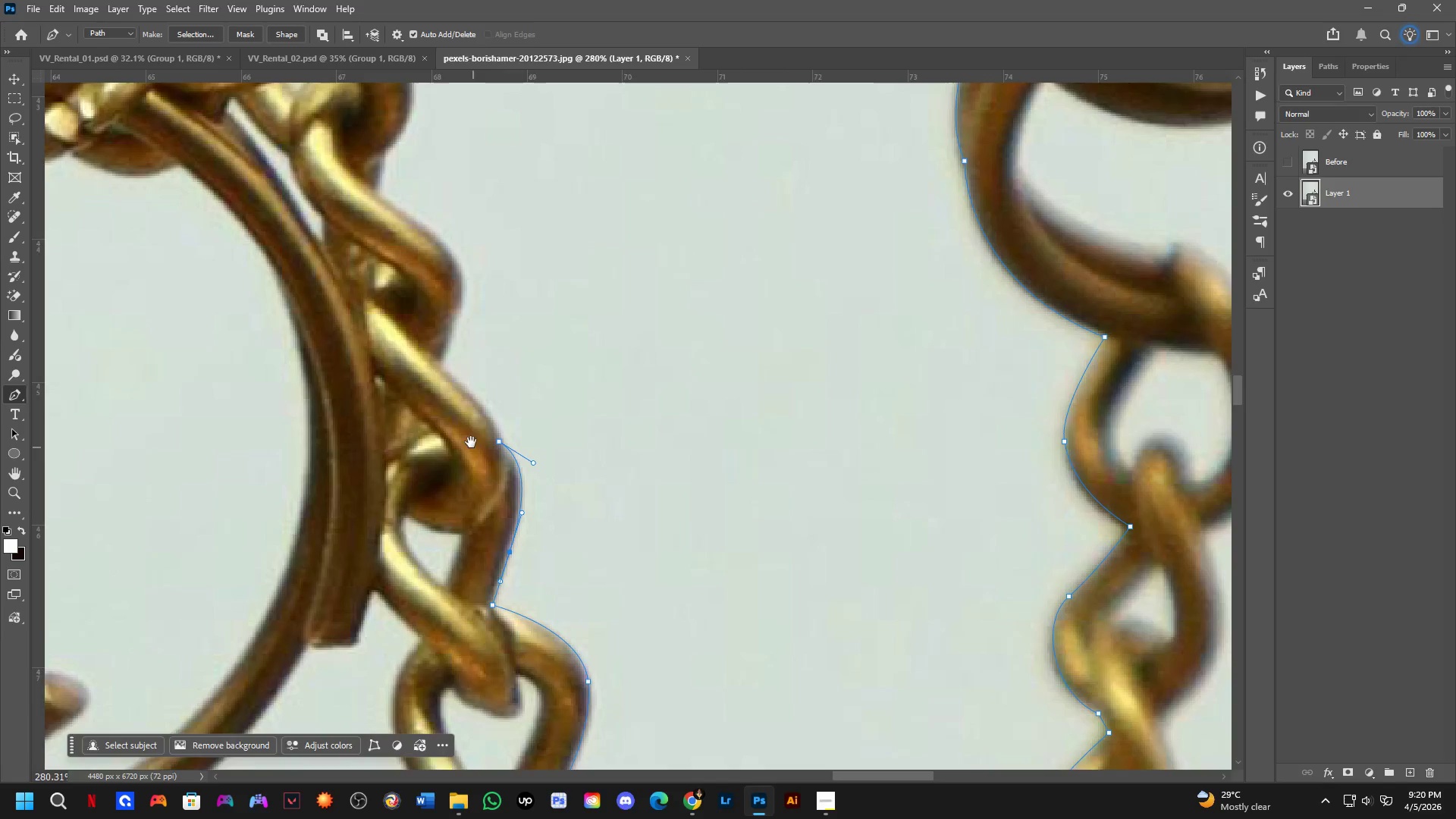 
hold_key(key=Space, duration=0.58)
 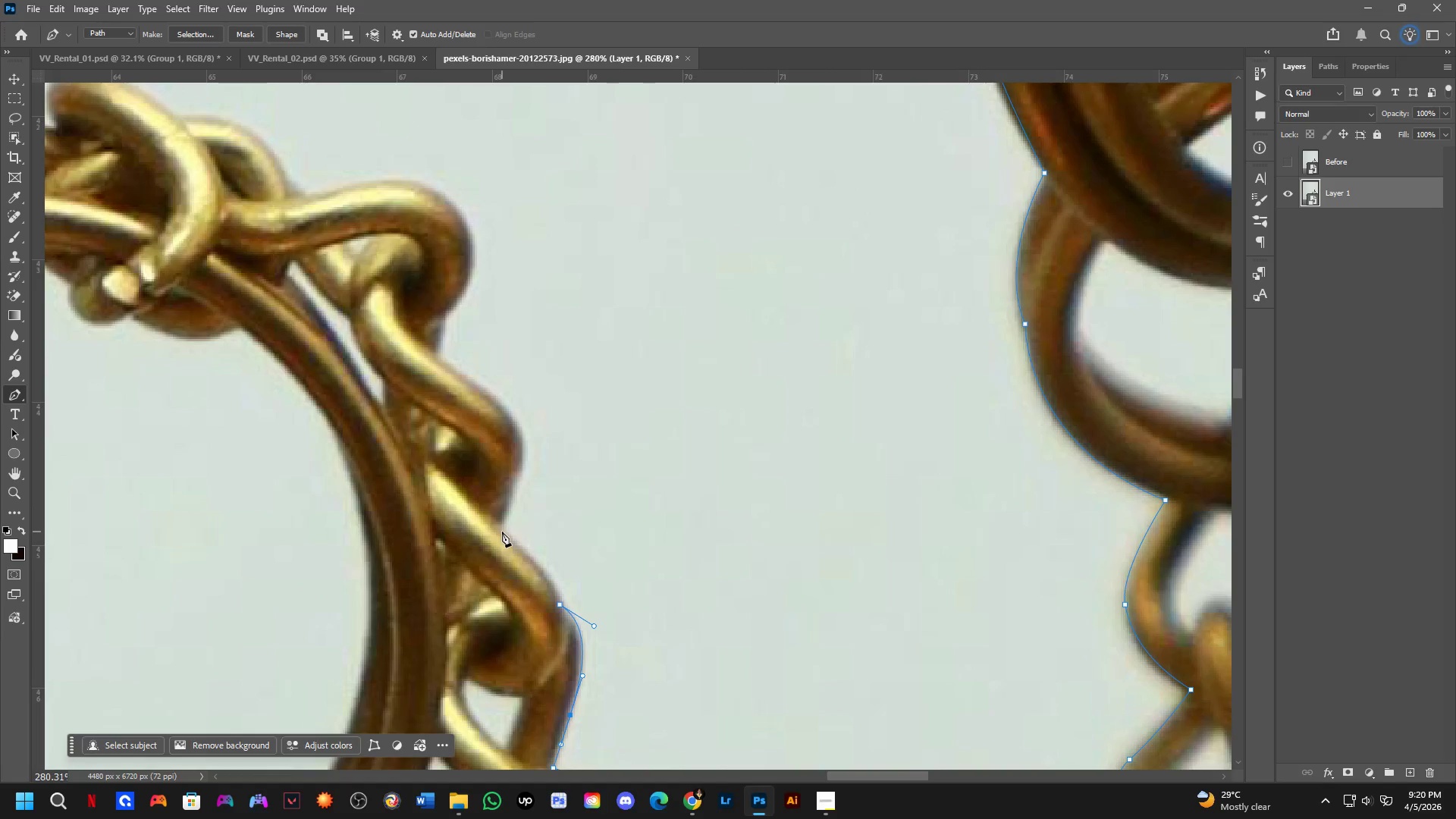 
left_click_drag(start_coordinate=[473, 453], to_coordinate=[534, 616])
 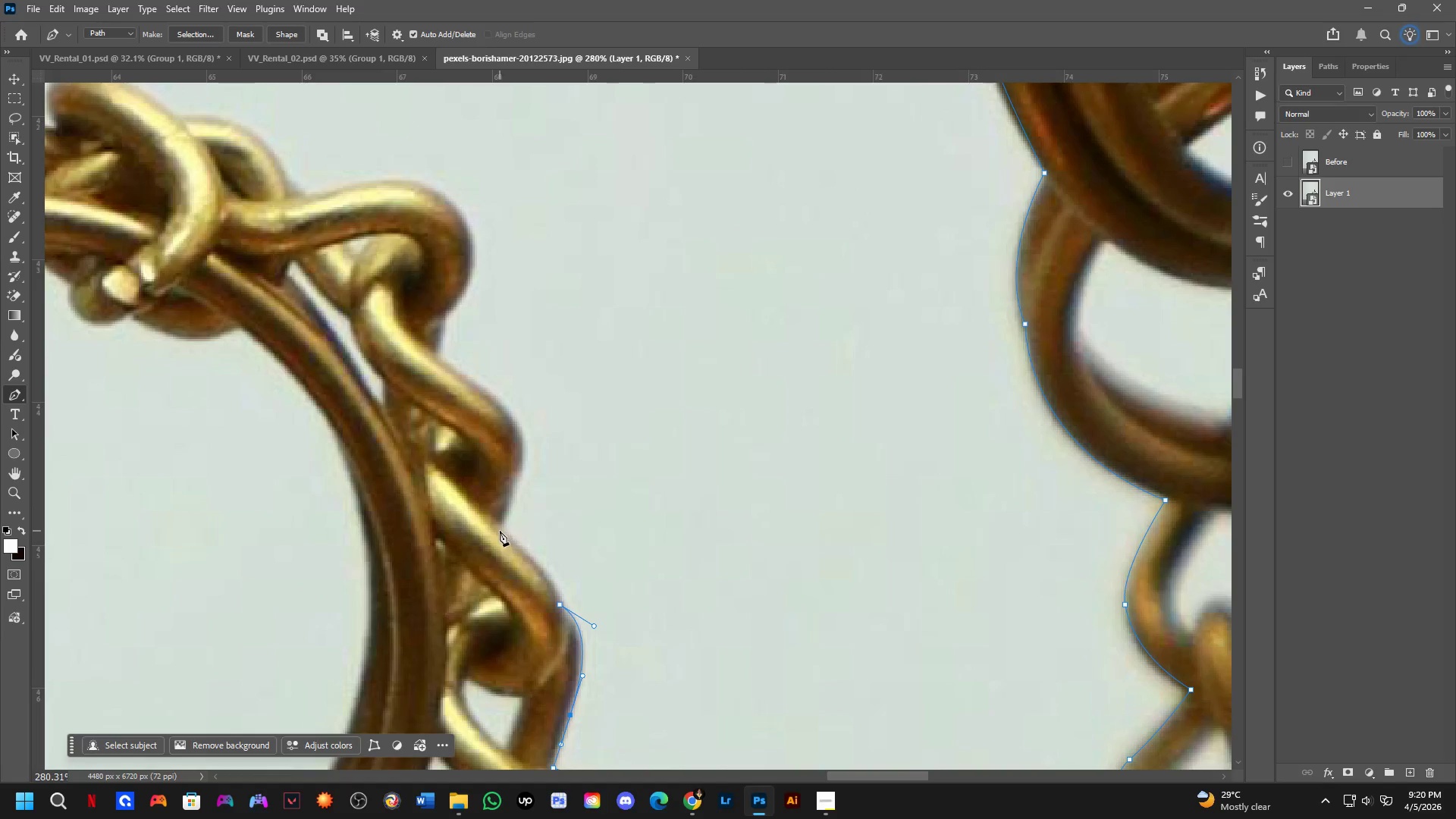 
left_click_drag(start_coordinate=[499, 522], to_coordinate=[457, 489])
 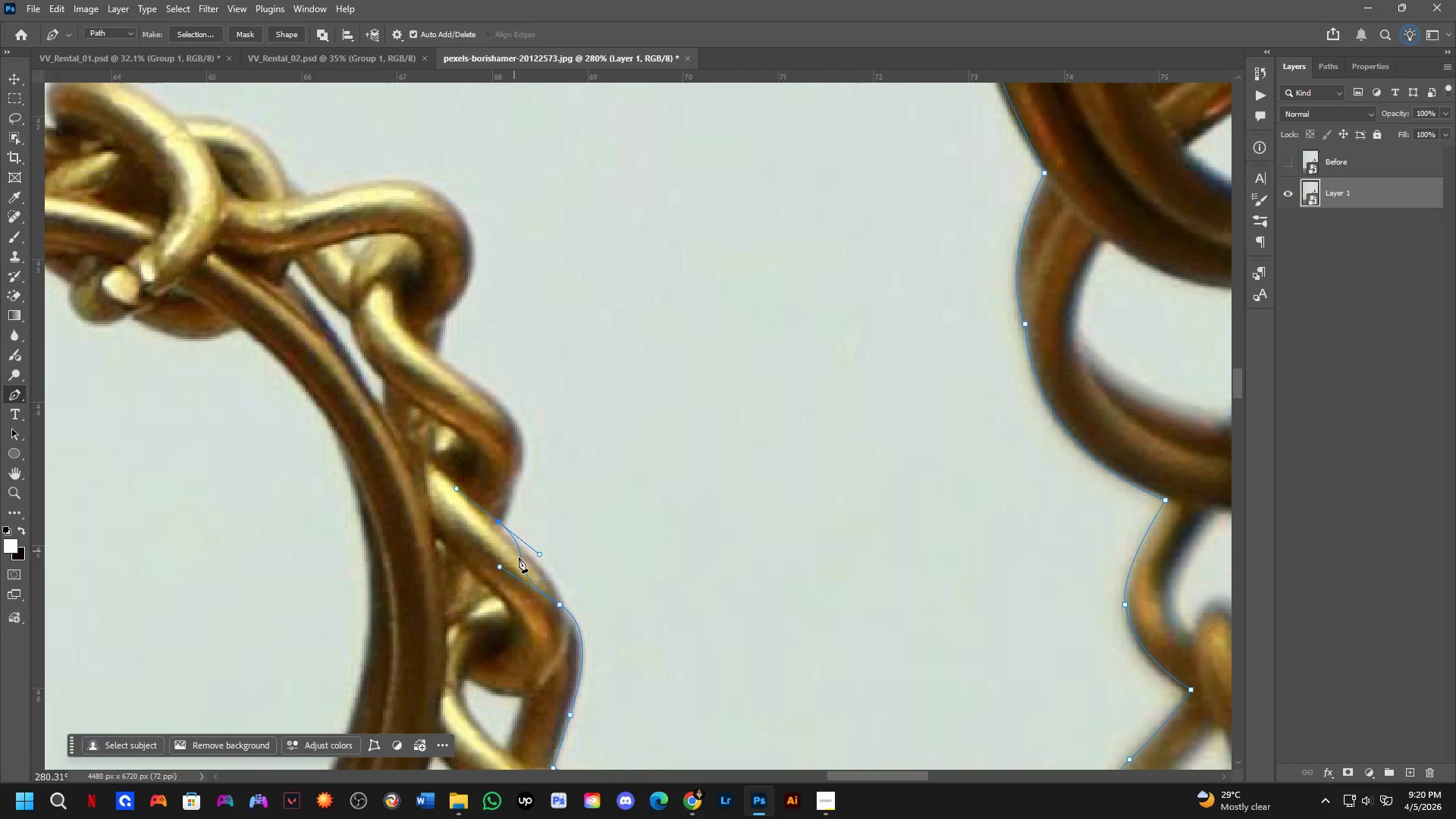 
key(Control+ControlLeft)
 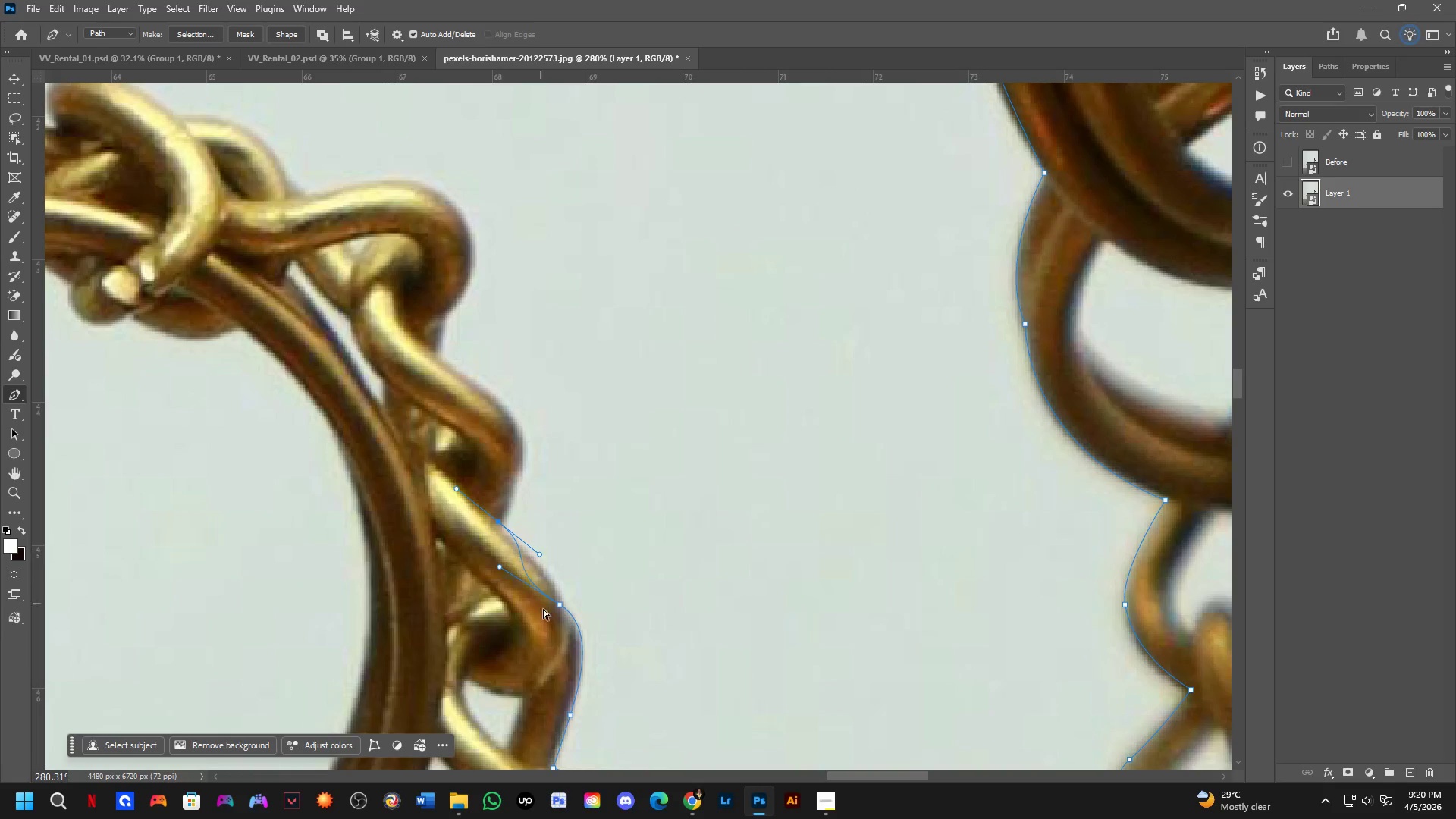 
key(Control+Z)
 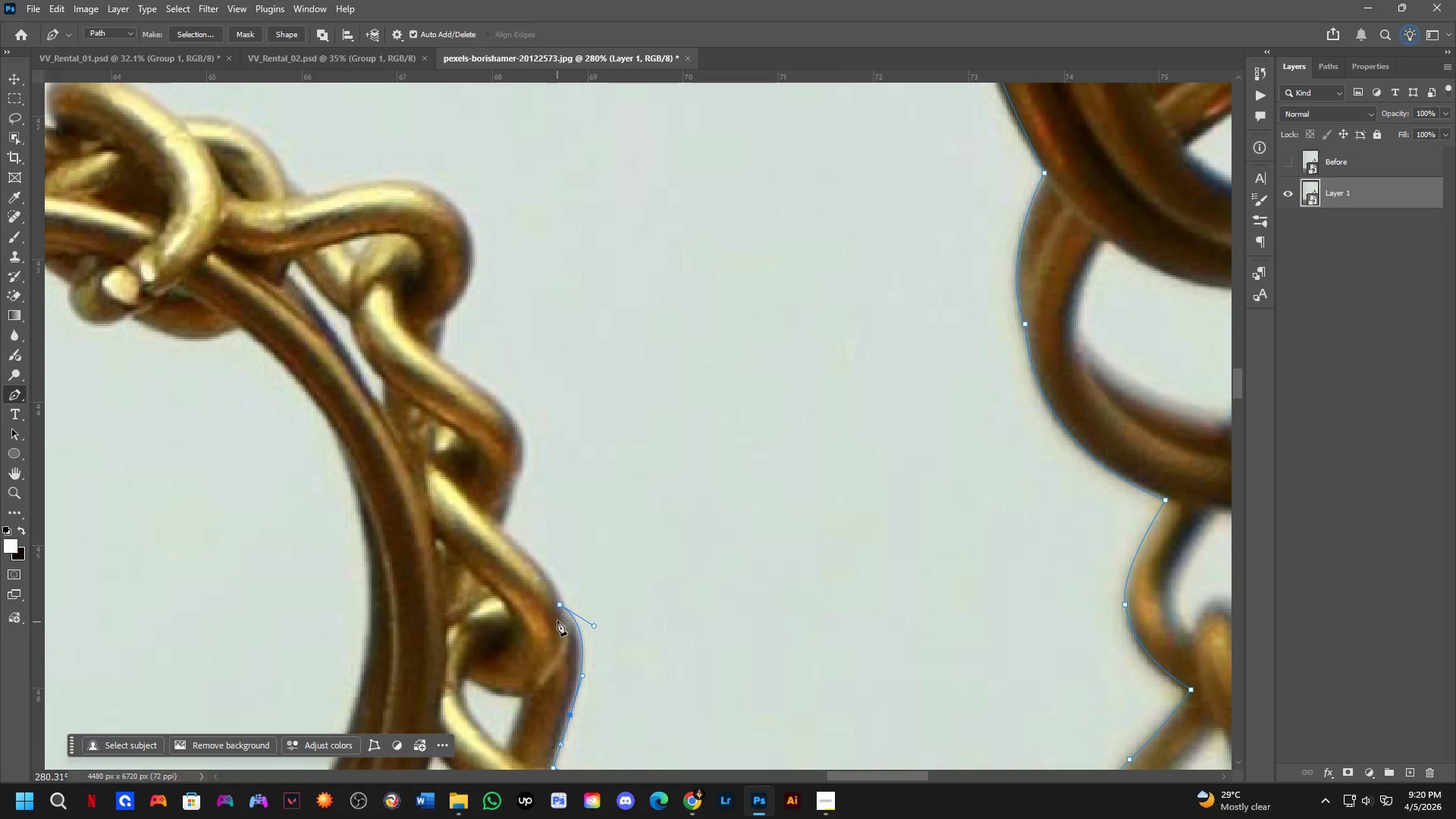 
hold_key(key=AltLeft, duration=0.55)
left_click([560, 606])
 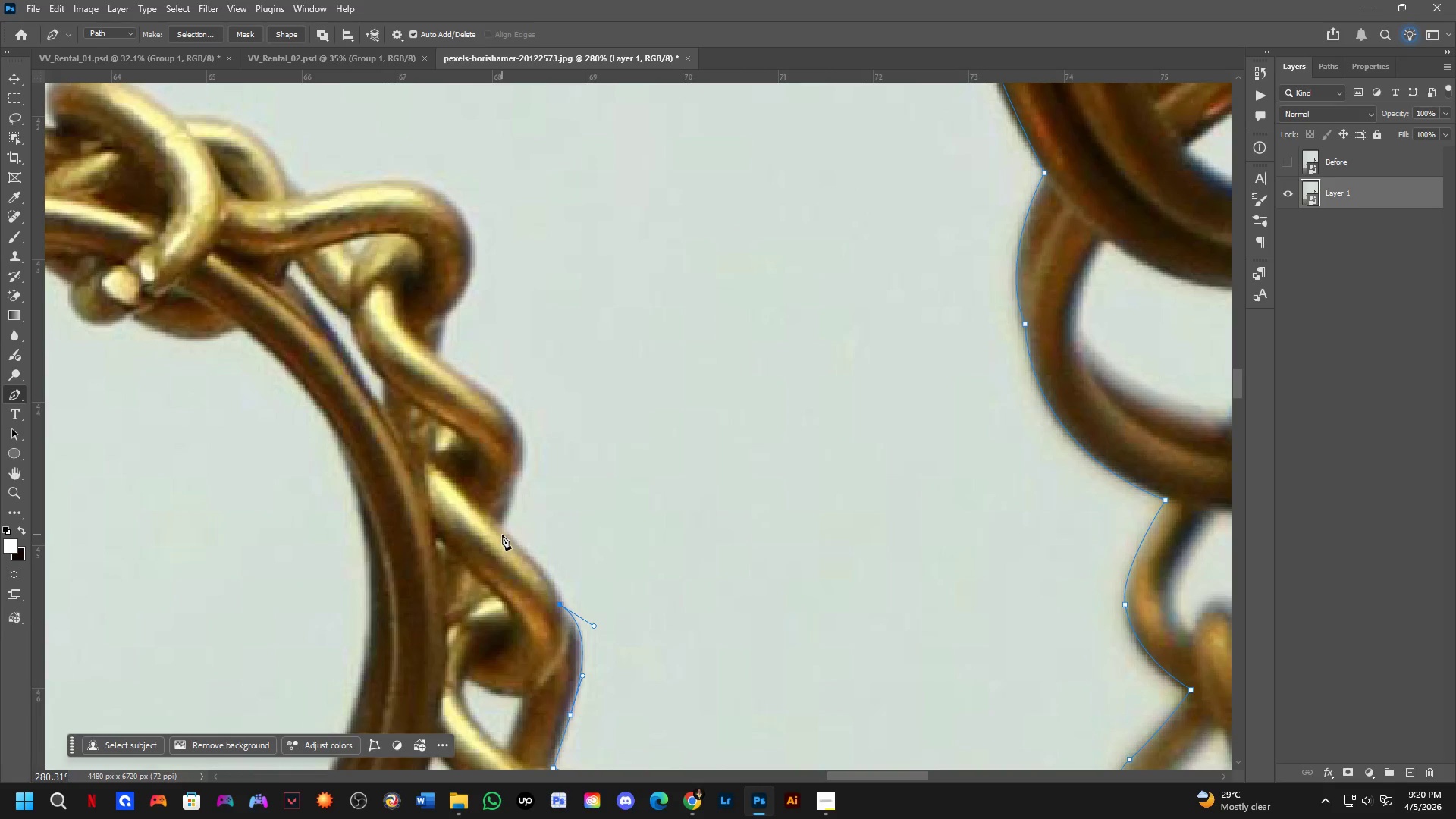 
left_click_drag(start_coordinate=[502, 532], to_coordinate=[447, 494])
 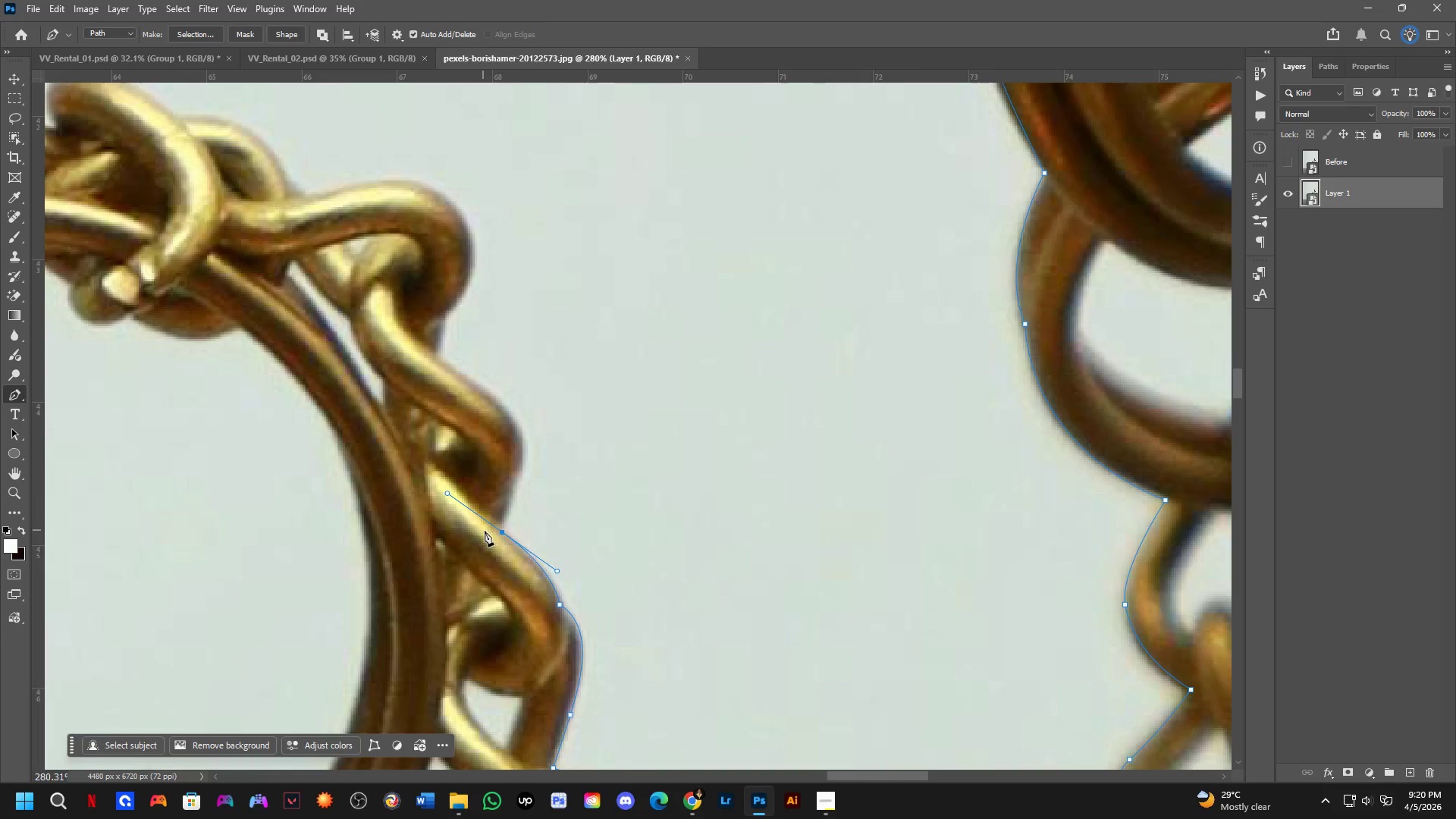 
hold_key(key=AltLeft, duration=0.7)
left_click([501, 533])
 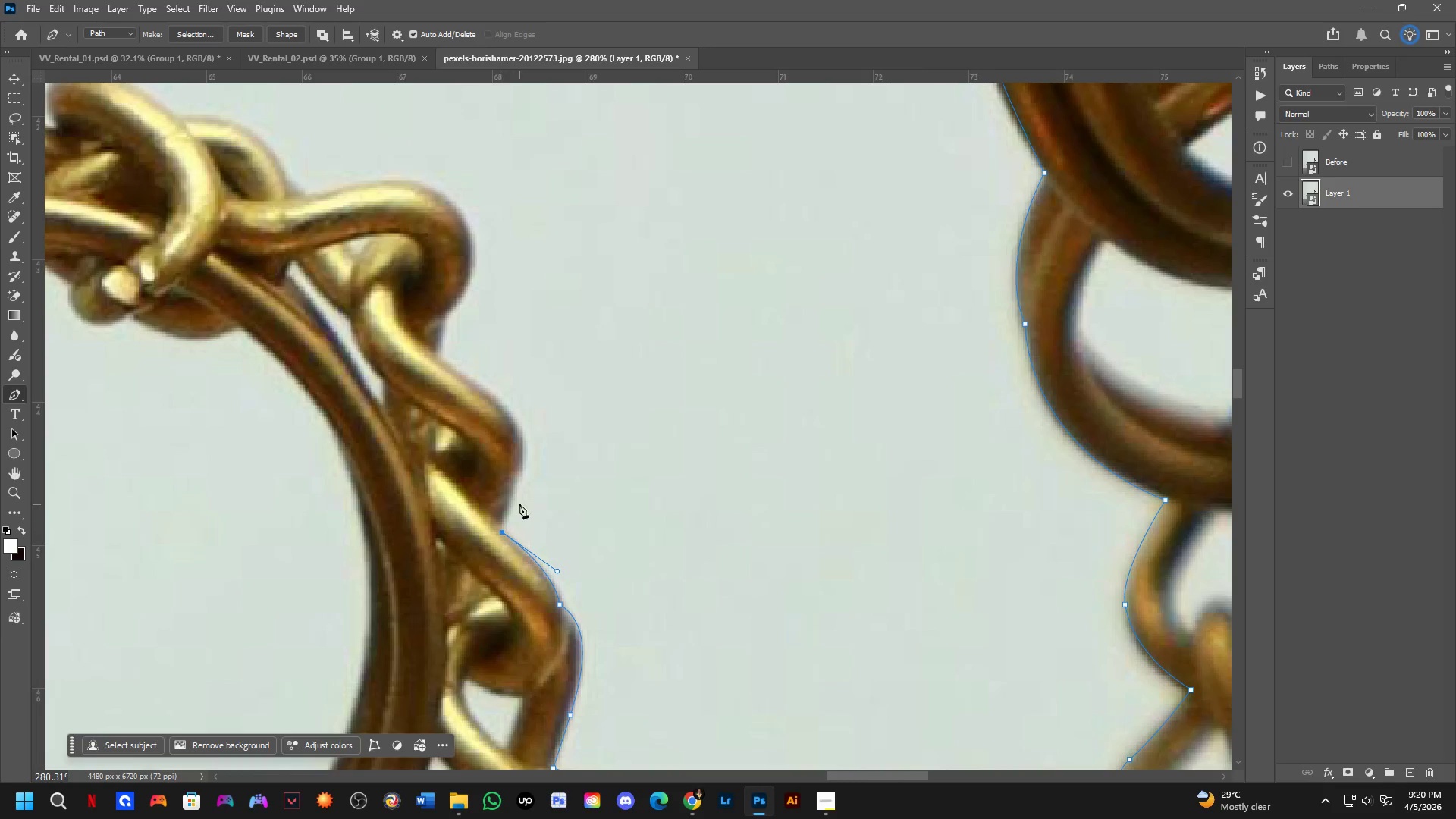 
hold_key(key=Space, duration=0.44)
 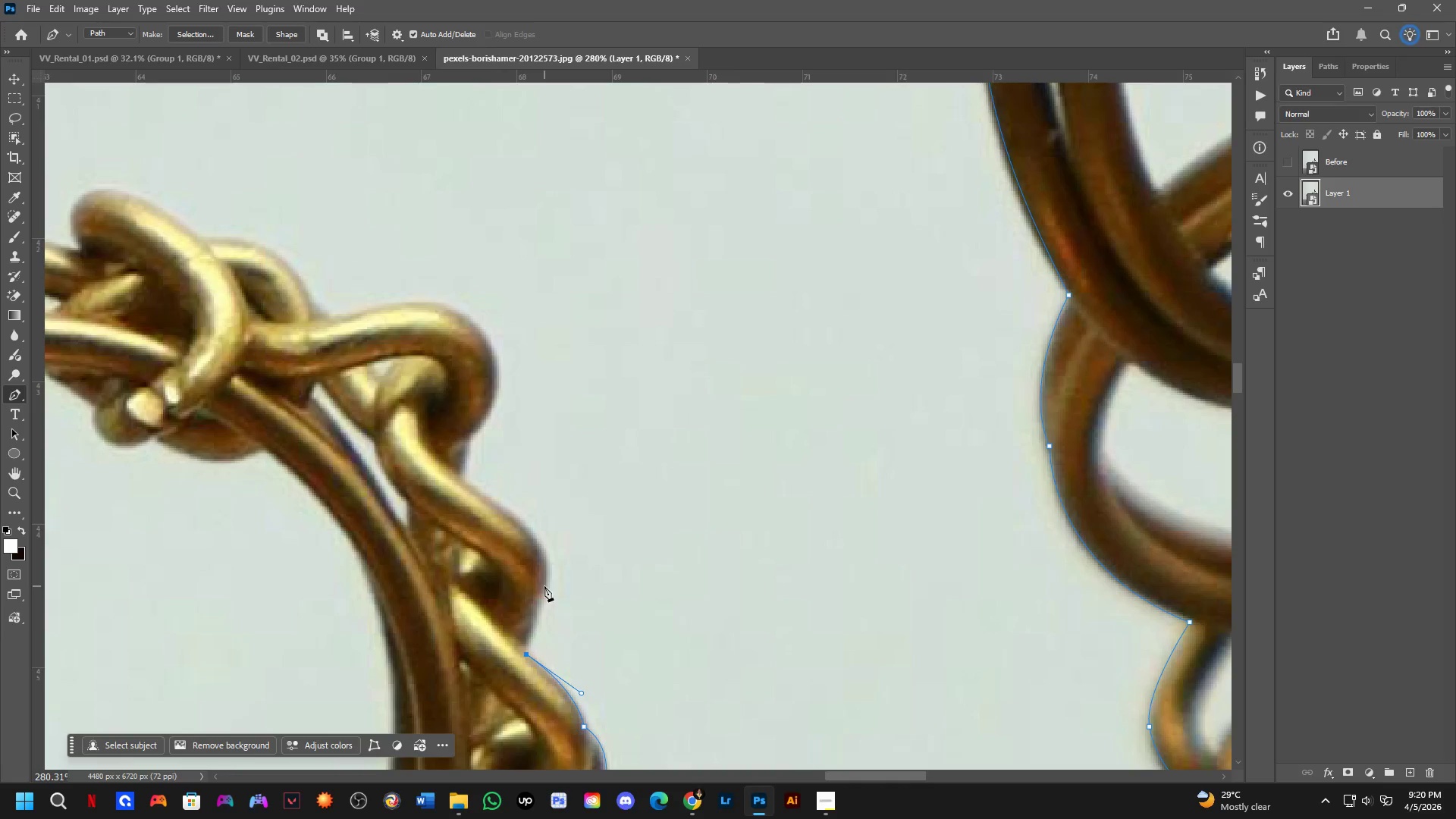 
left_click_drag(start_coordinate=[521, 505], to_coordinate=[545, 627])
 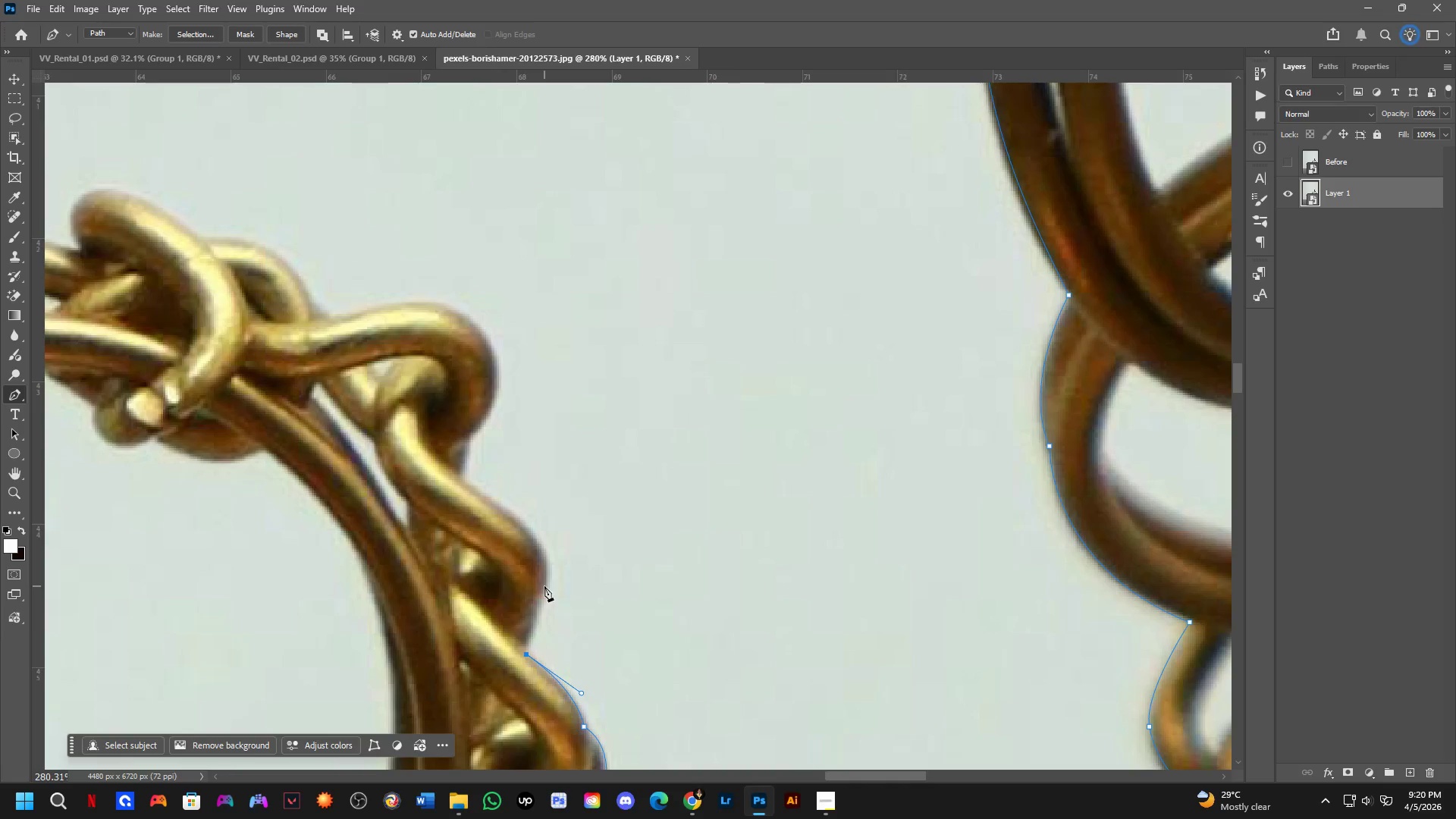 
left_click_drag(start_coordinate=[548, 575], to_coordinate=[551, 540])
 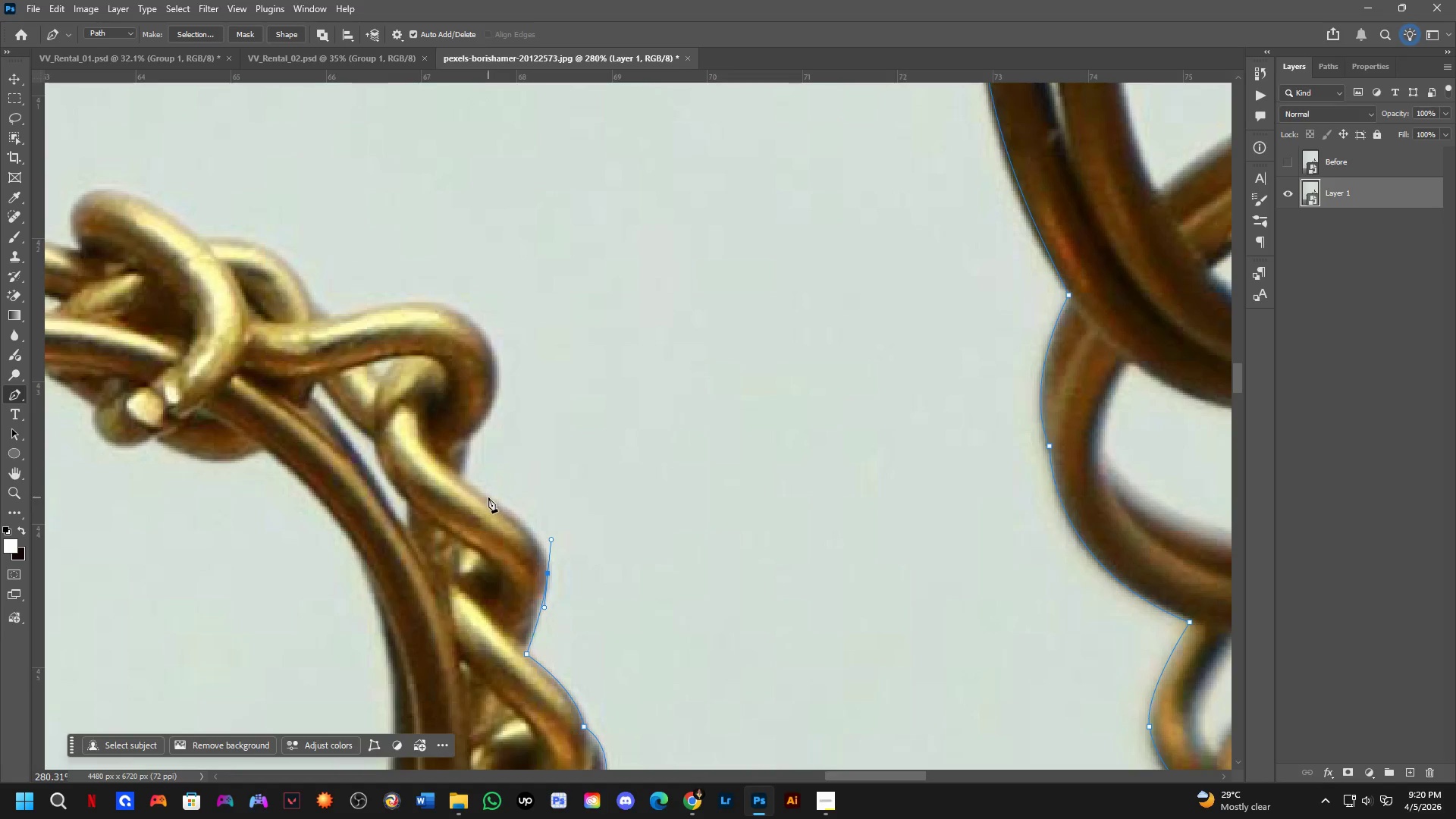 
left_click_drag(start_coordinate=[487, 496], to_coordinate=[461, 475])
 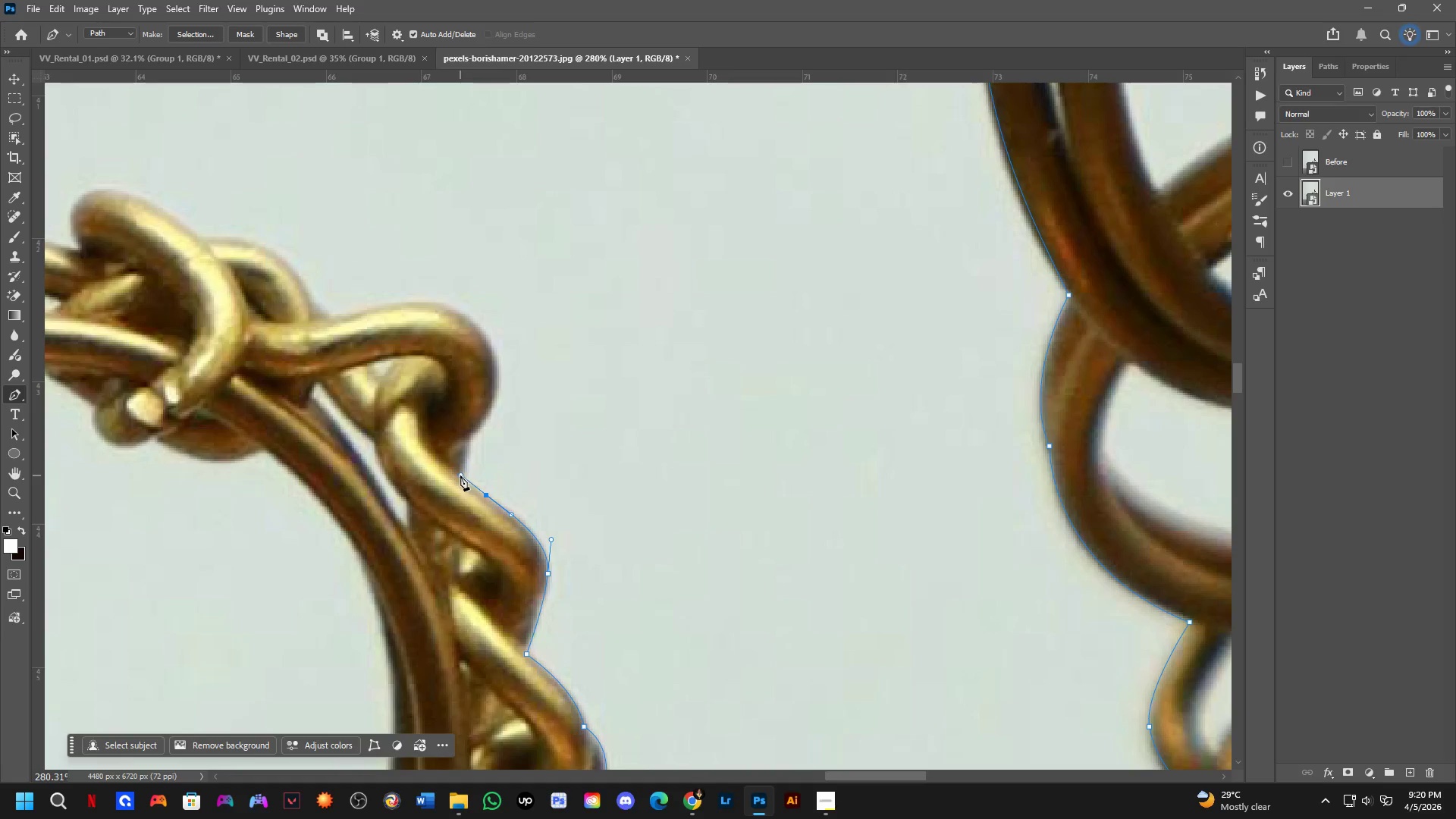 
key(Control+ControlLeft)
 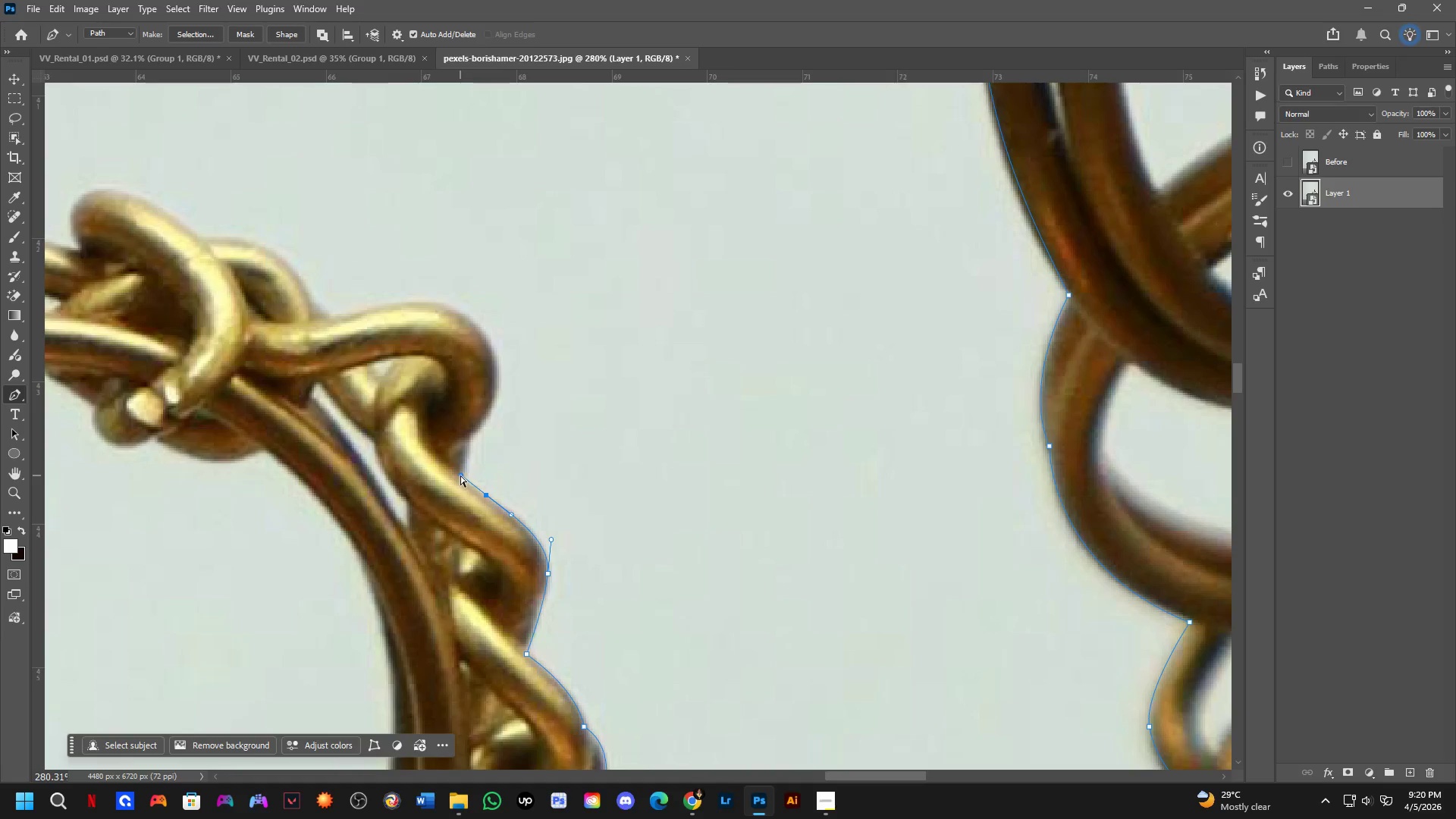 
key(Control+Z)
 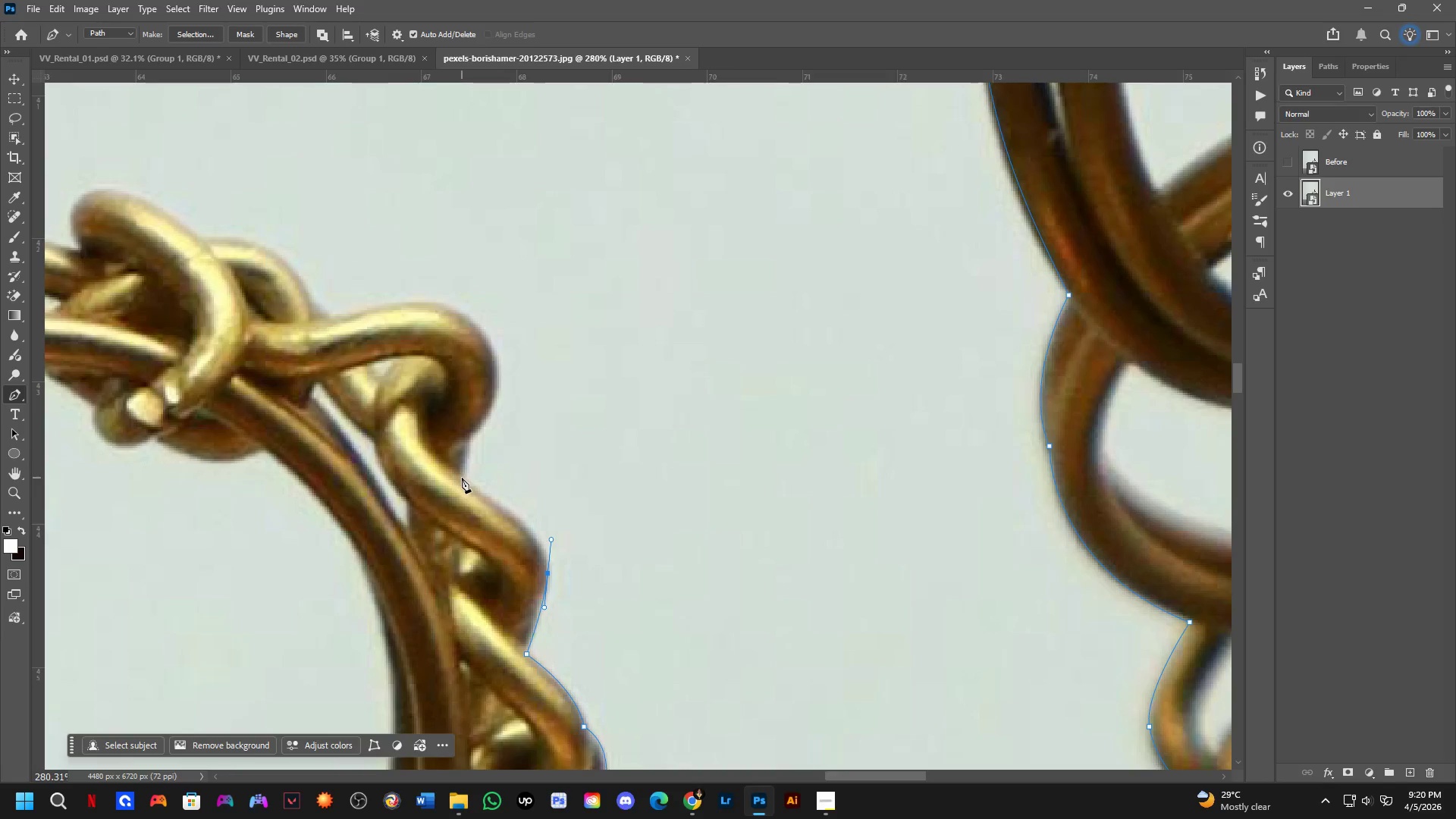 
left_click_drag(start_coordinate=[463, 479], to_coordinate=[435, 452])
 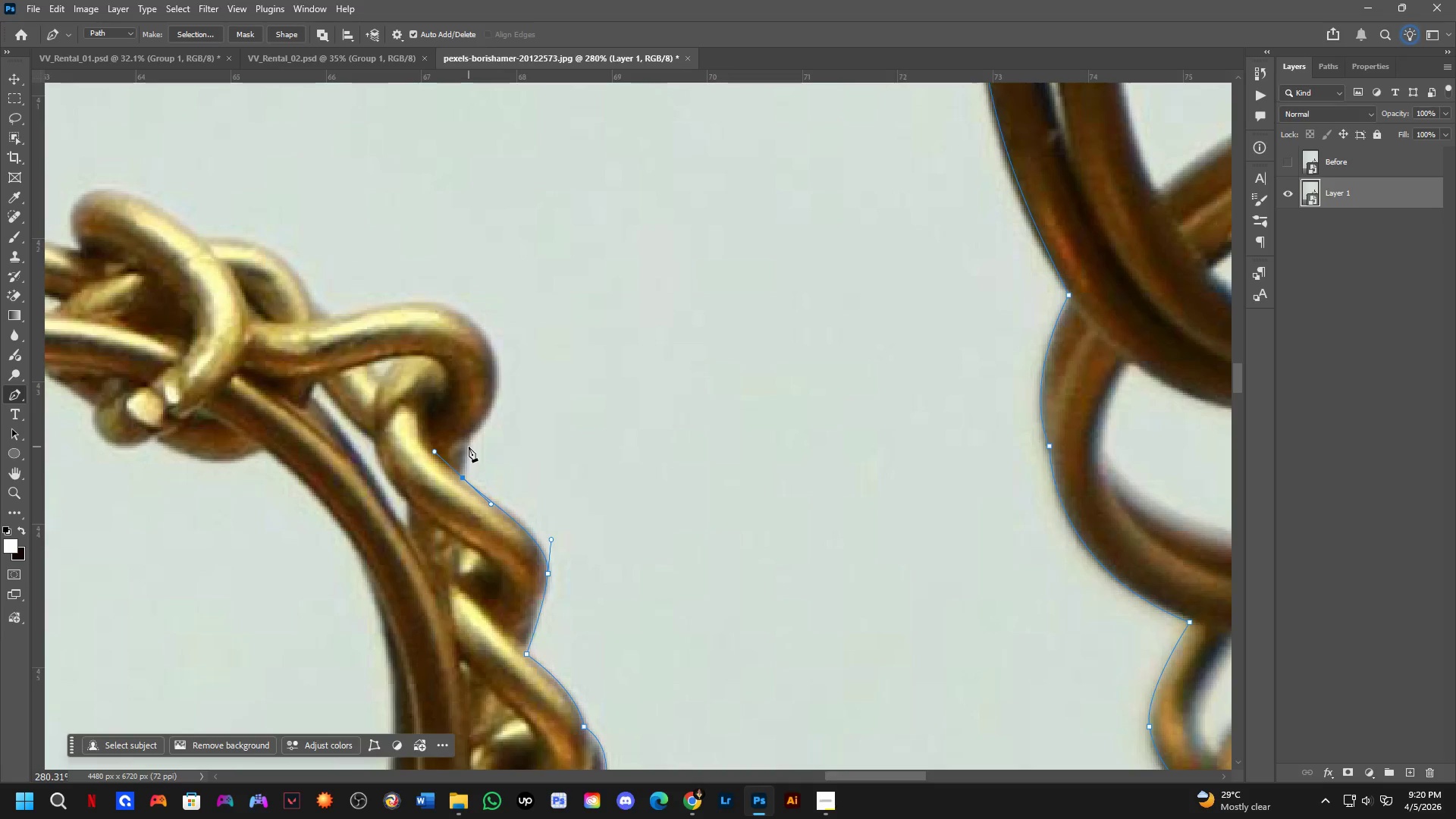 
left_click([469, 438])
 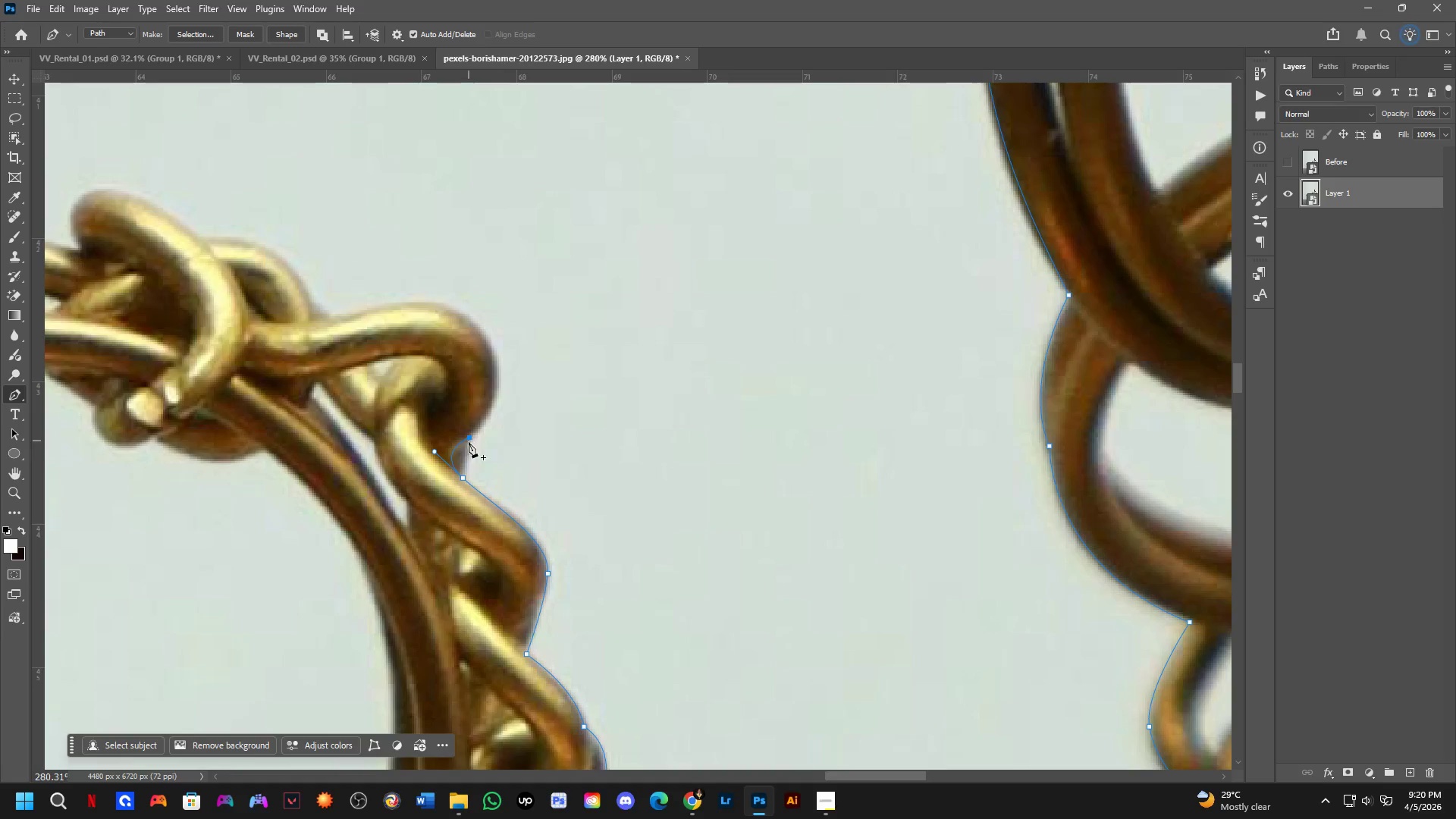 
key(Control+ControlLeft)
 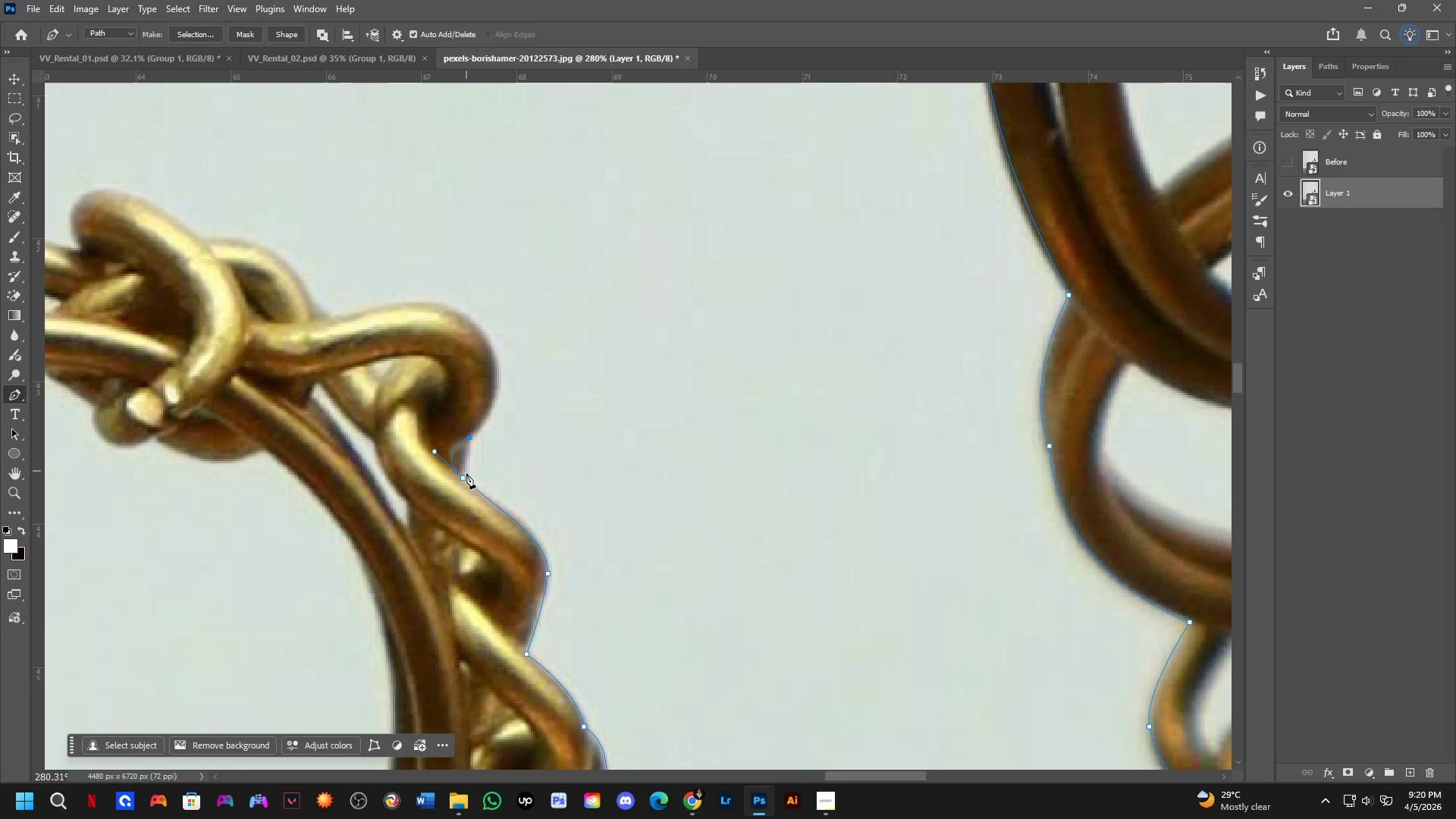 
key(Control+Z)
 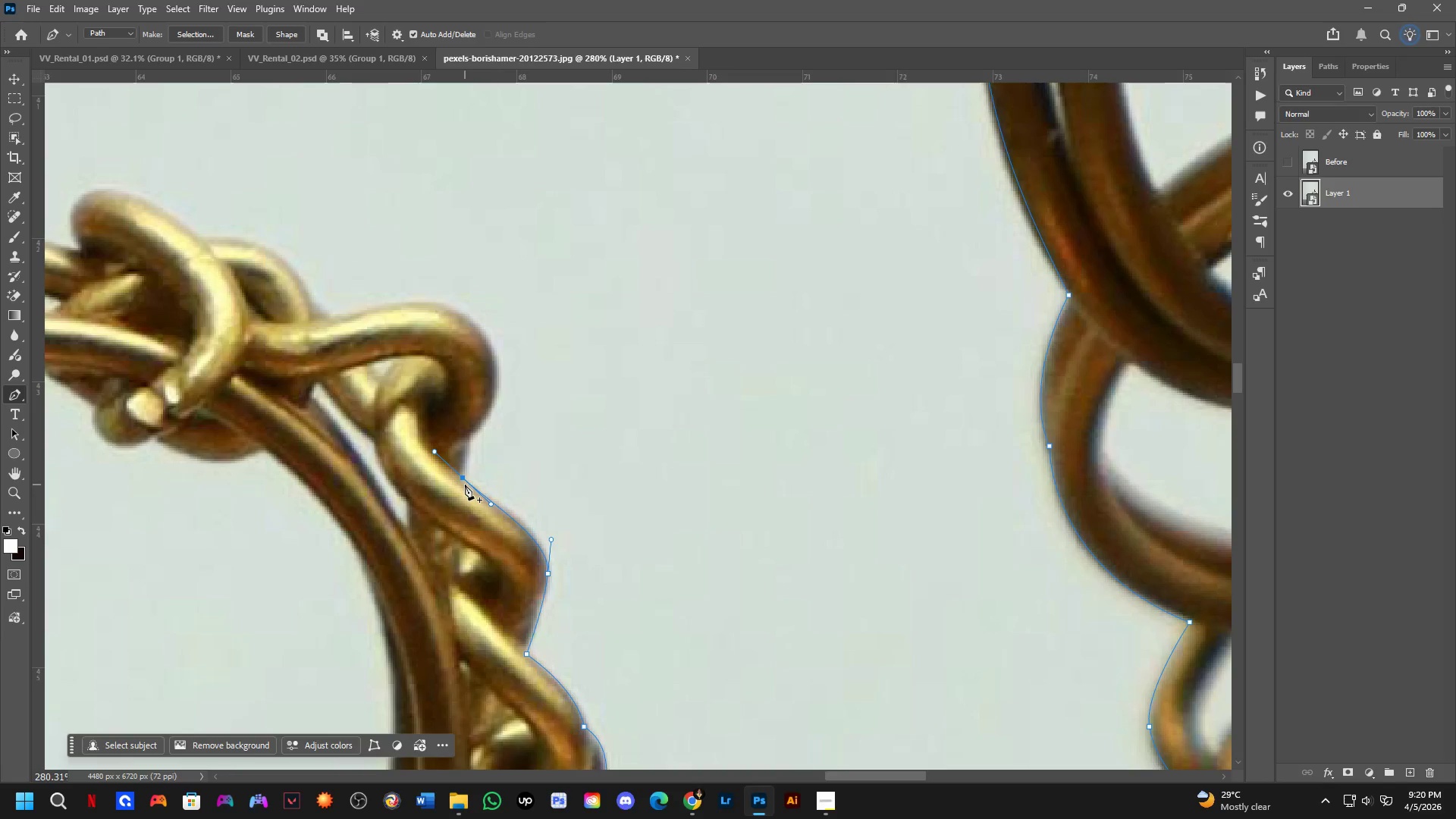 
hold_key(key=AltLeft, duration=0.58)
left_click([465, 480])
 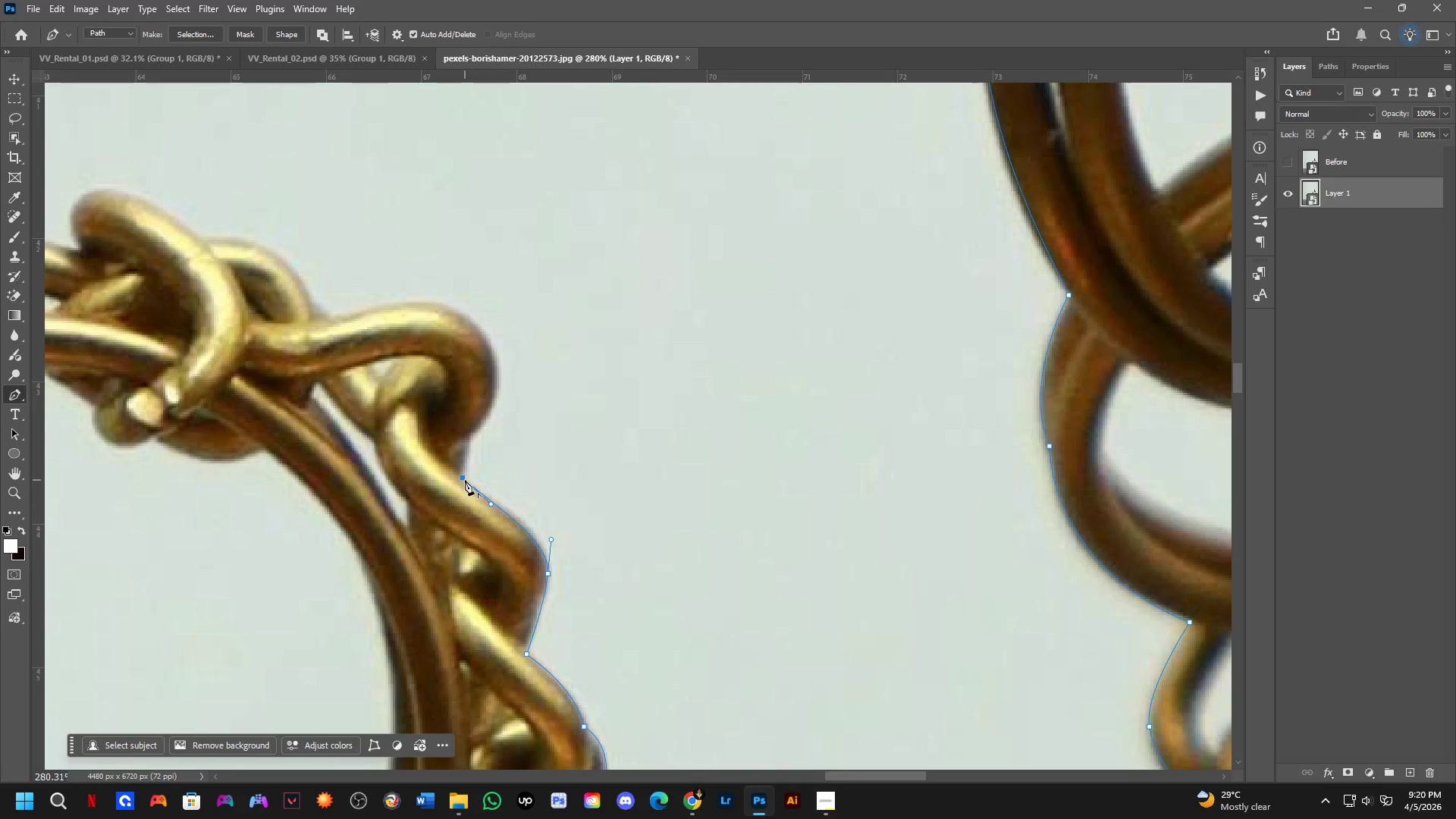 
key(Control+ControlLeft)
 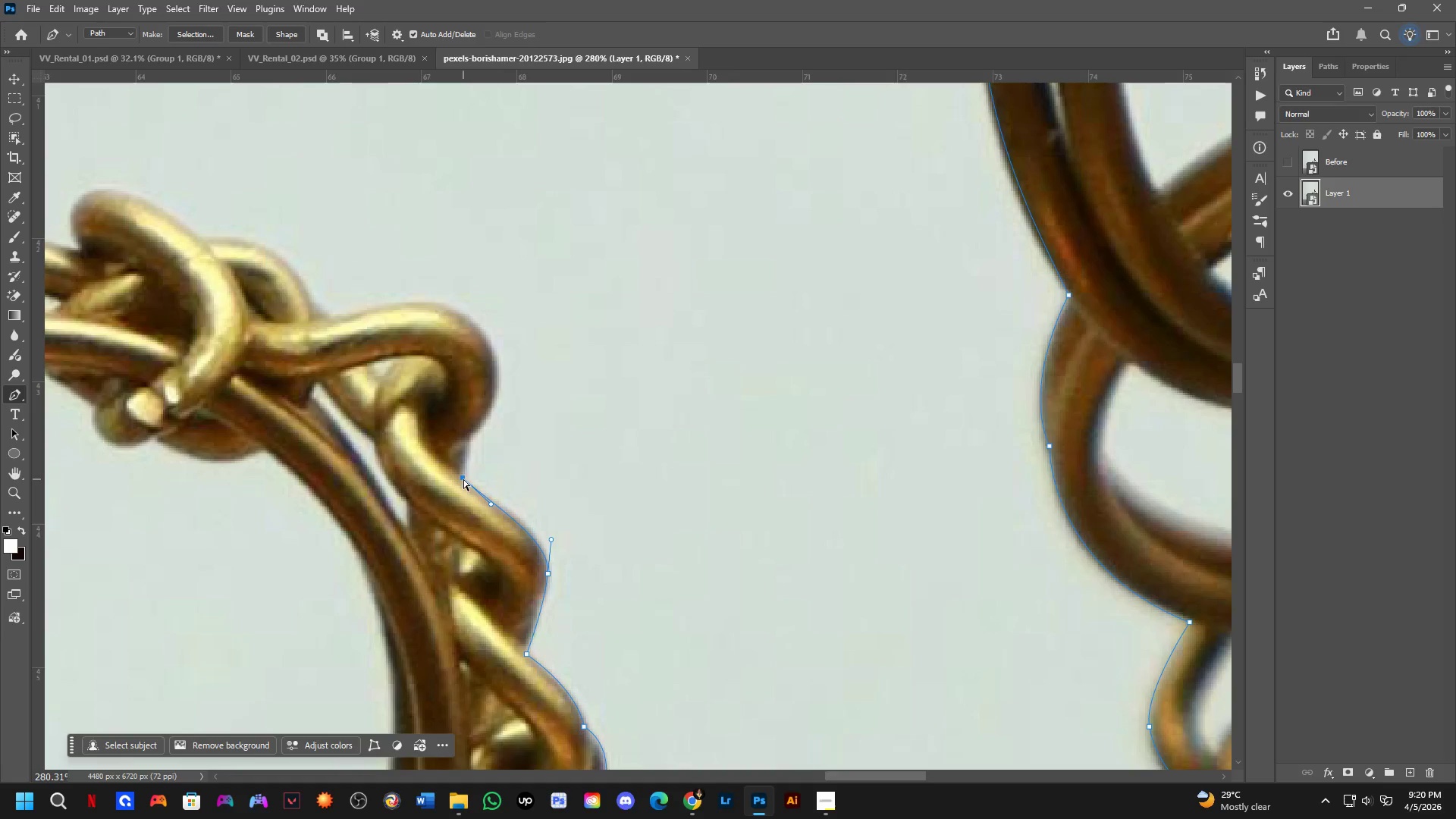 
key(Control+Z)
 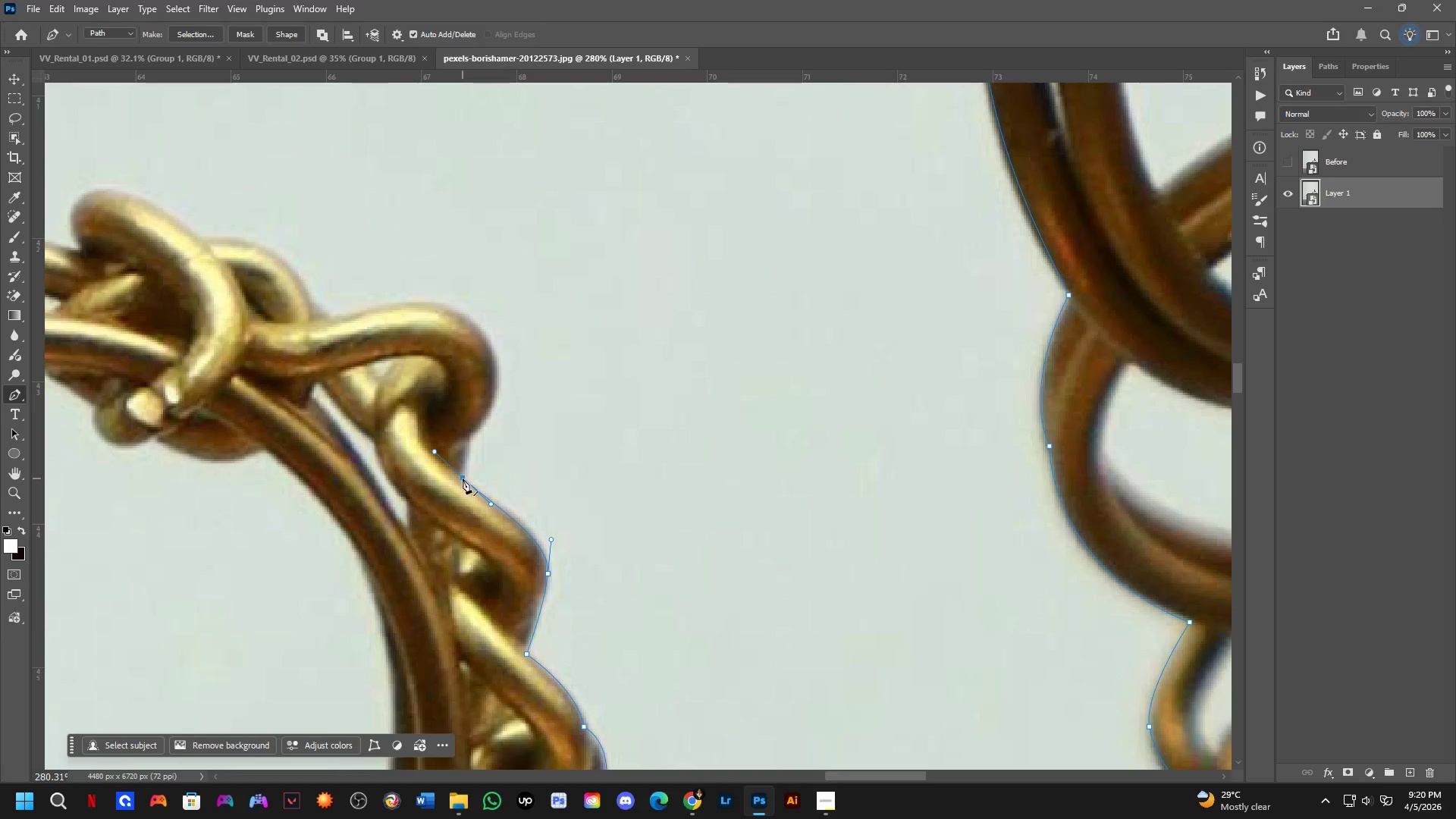 
hold_key(key=AltLeft, duration=0.36)
left_click([463, 479])
 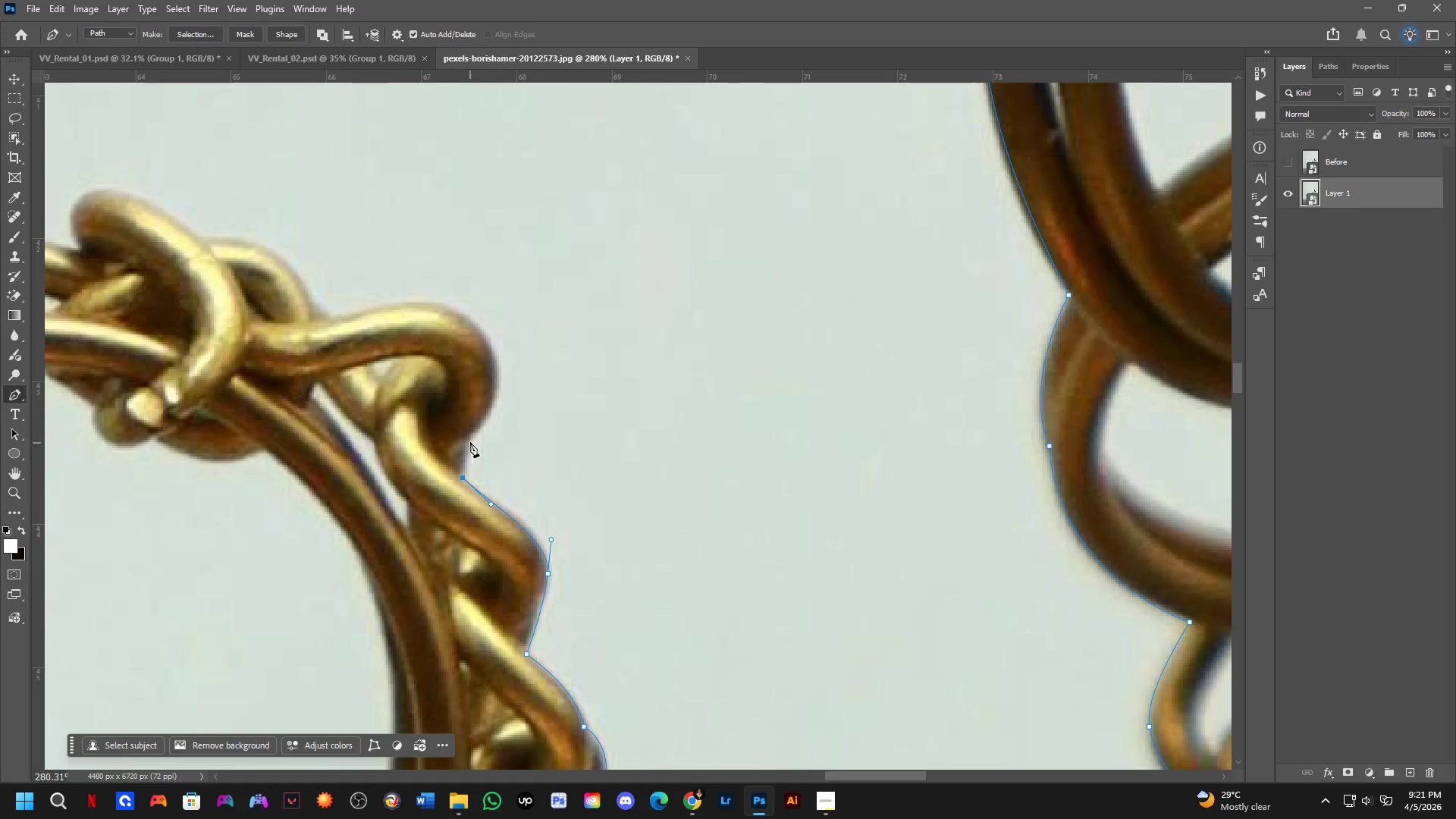 
left_click([468, 438])
 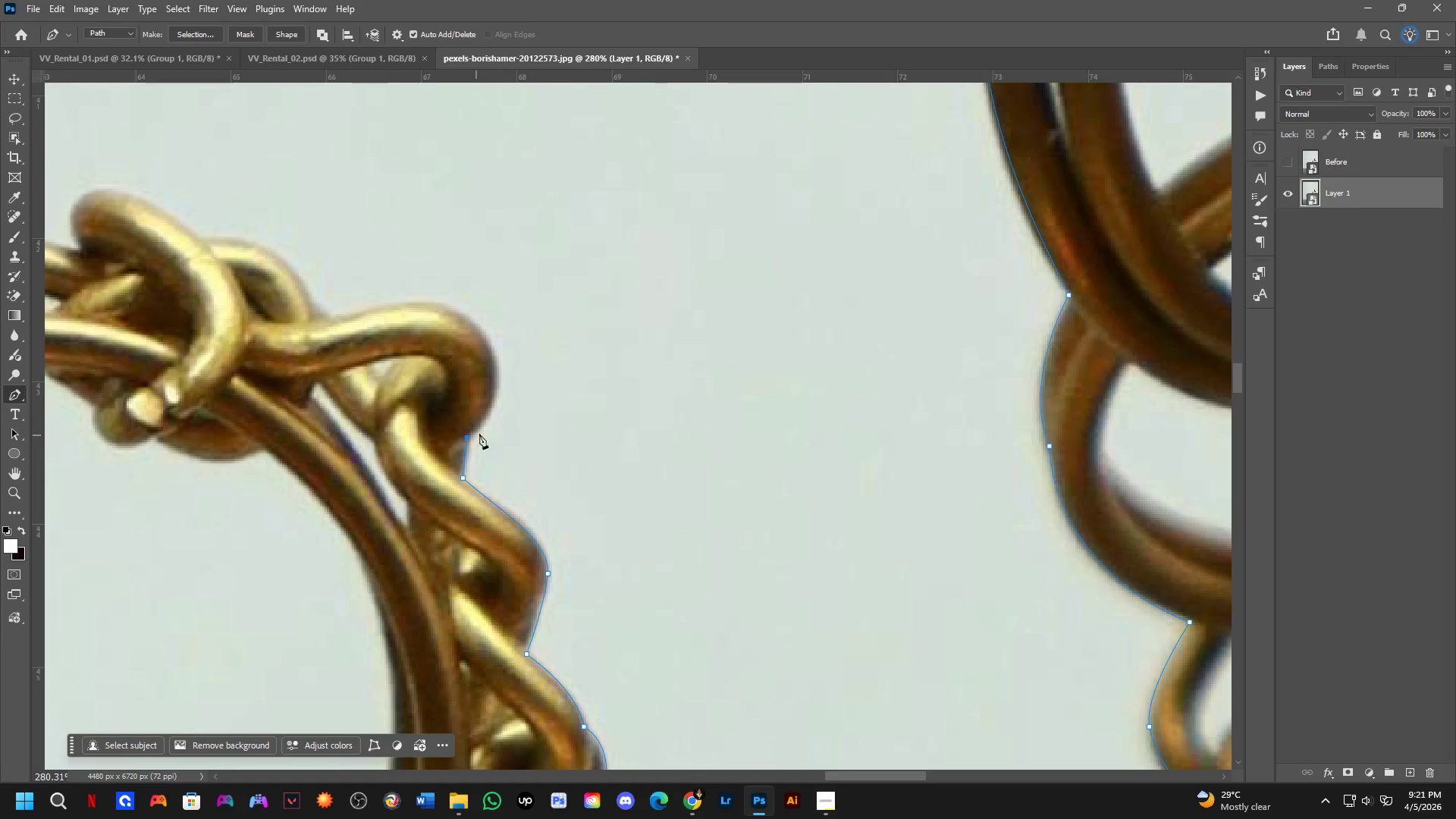 
hold_key(key=Space, duration=0.53)
 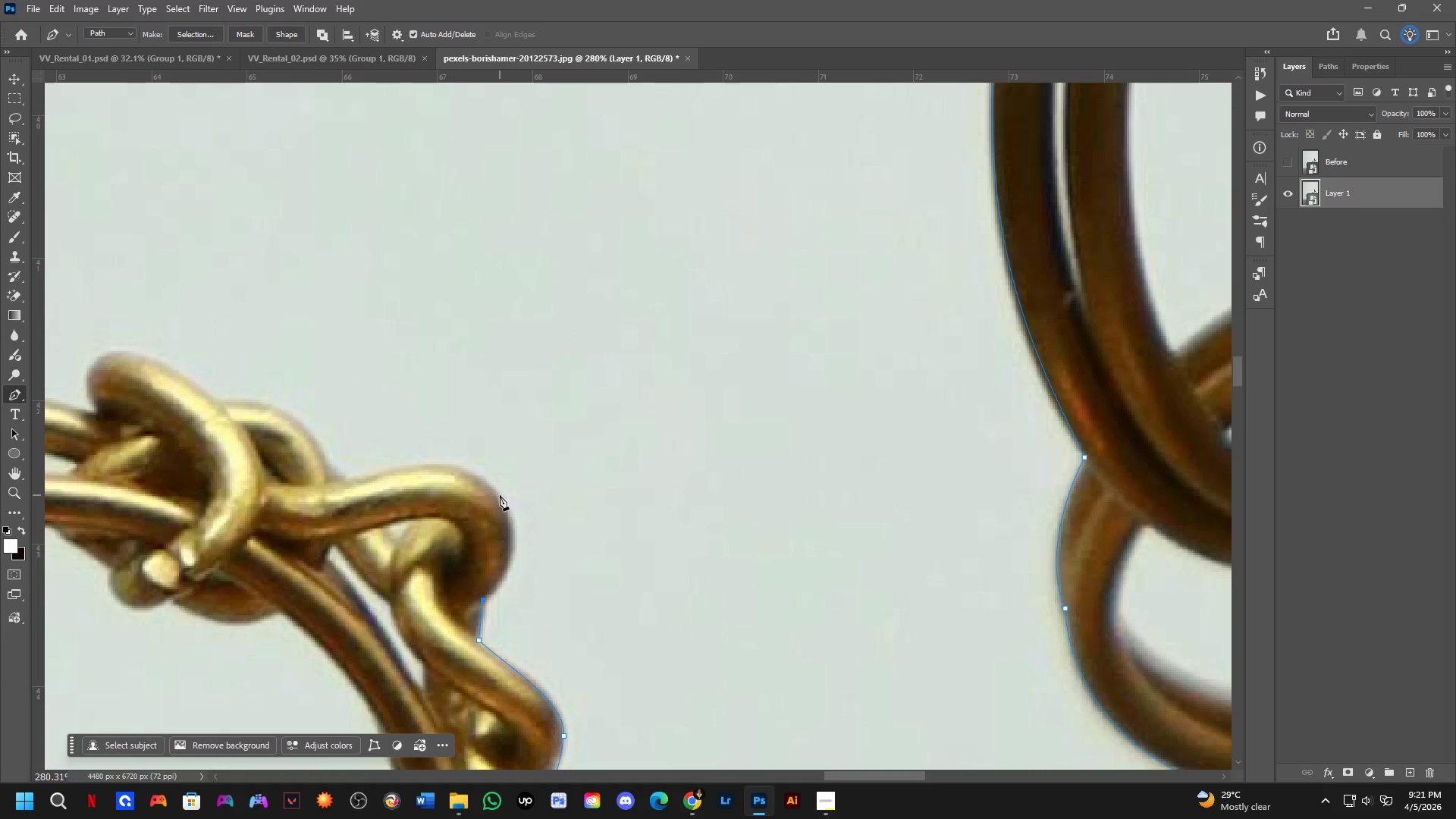 
left_click_drag(start_coordinate=[503, 425], to_coordinate=[519, 588])
 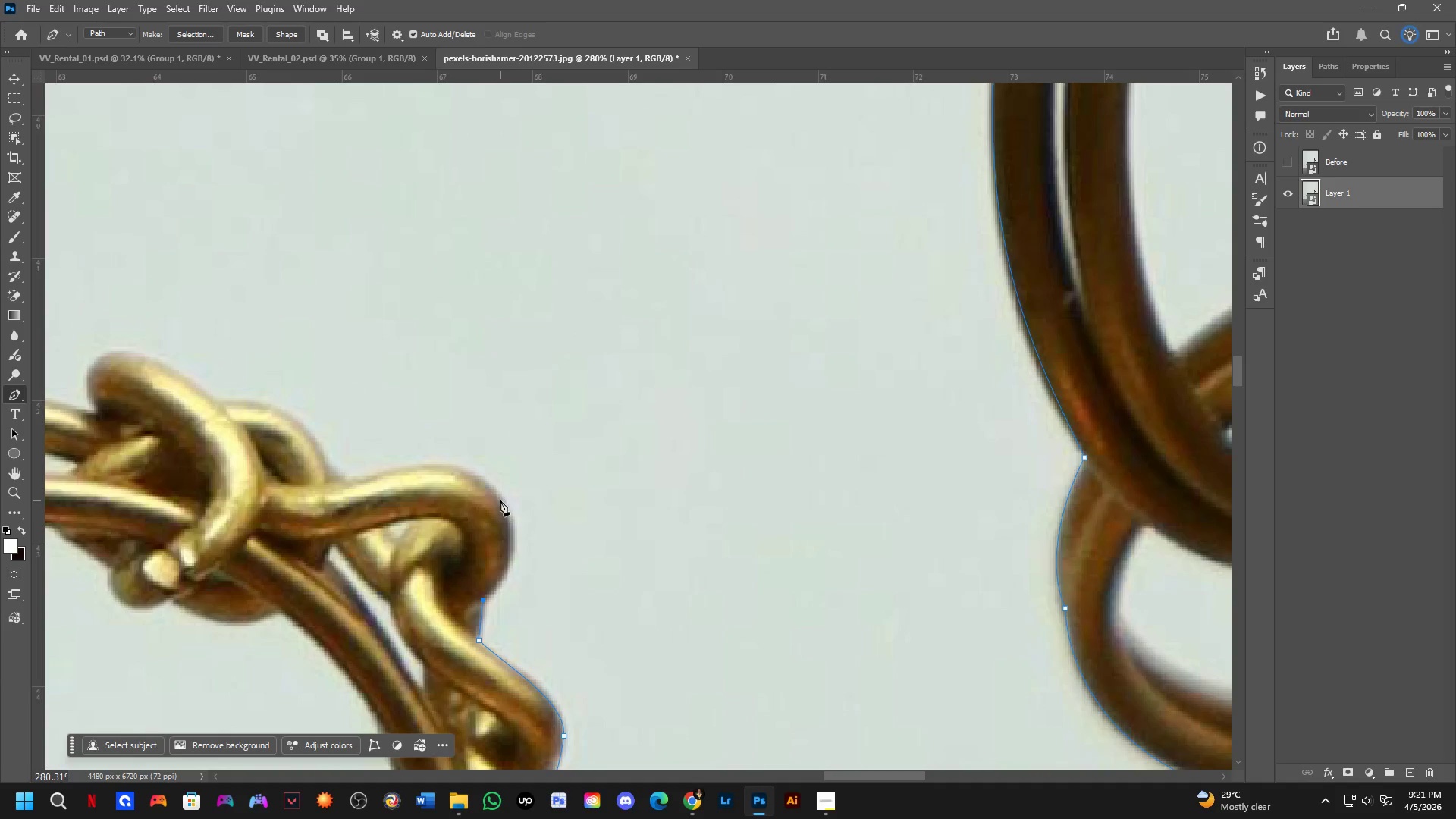 
left_click_drag(start_coordinate=[500, 495], to_coordinate=[464, 435])
 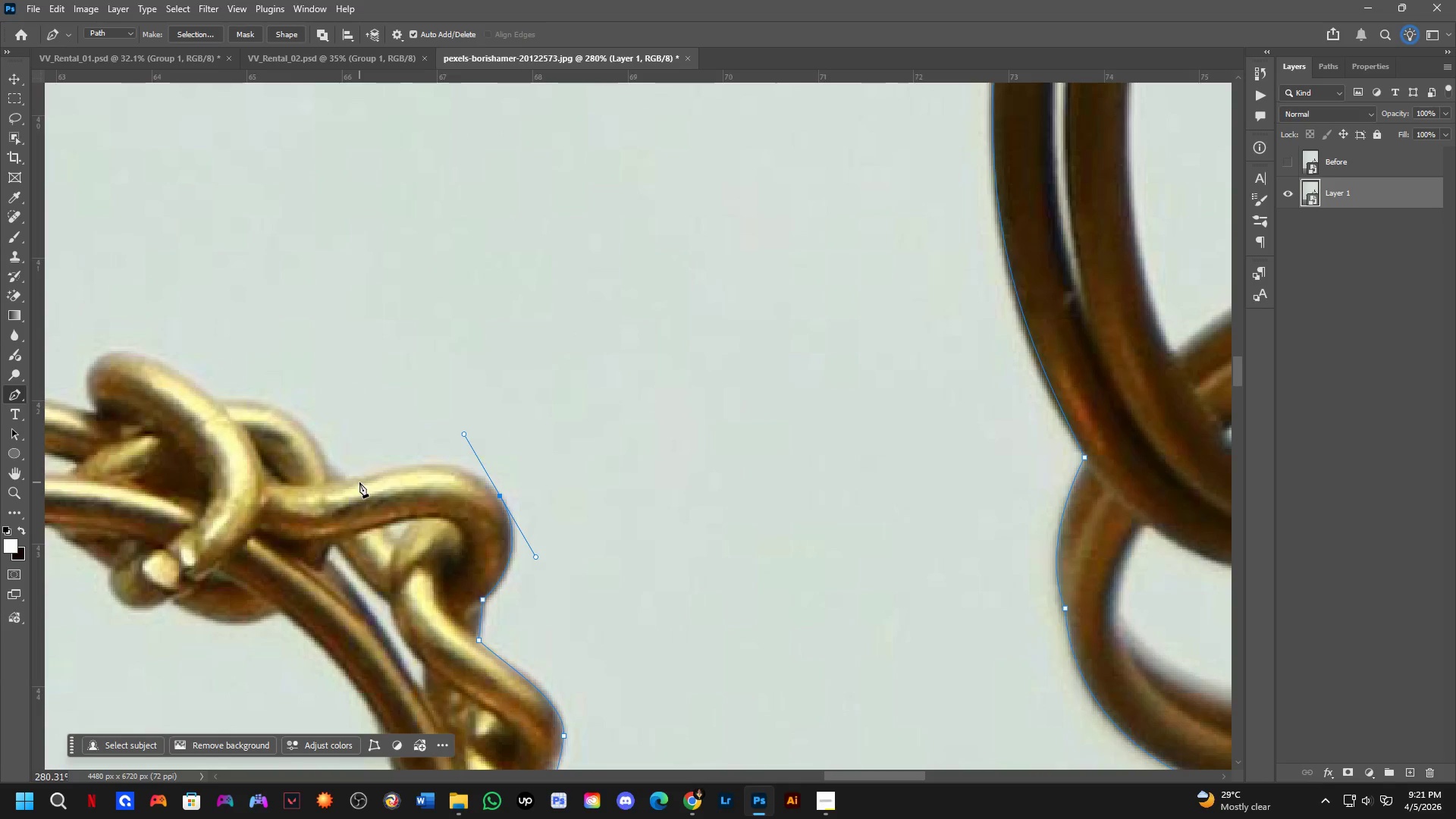 
left_click([359, 481])
 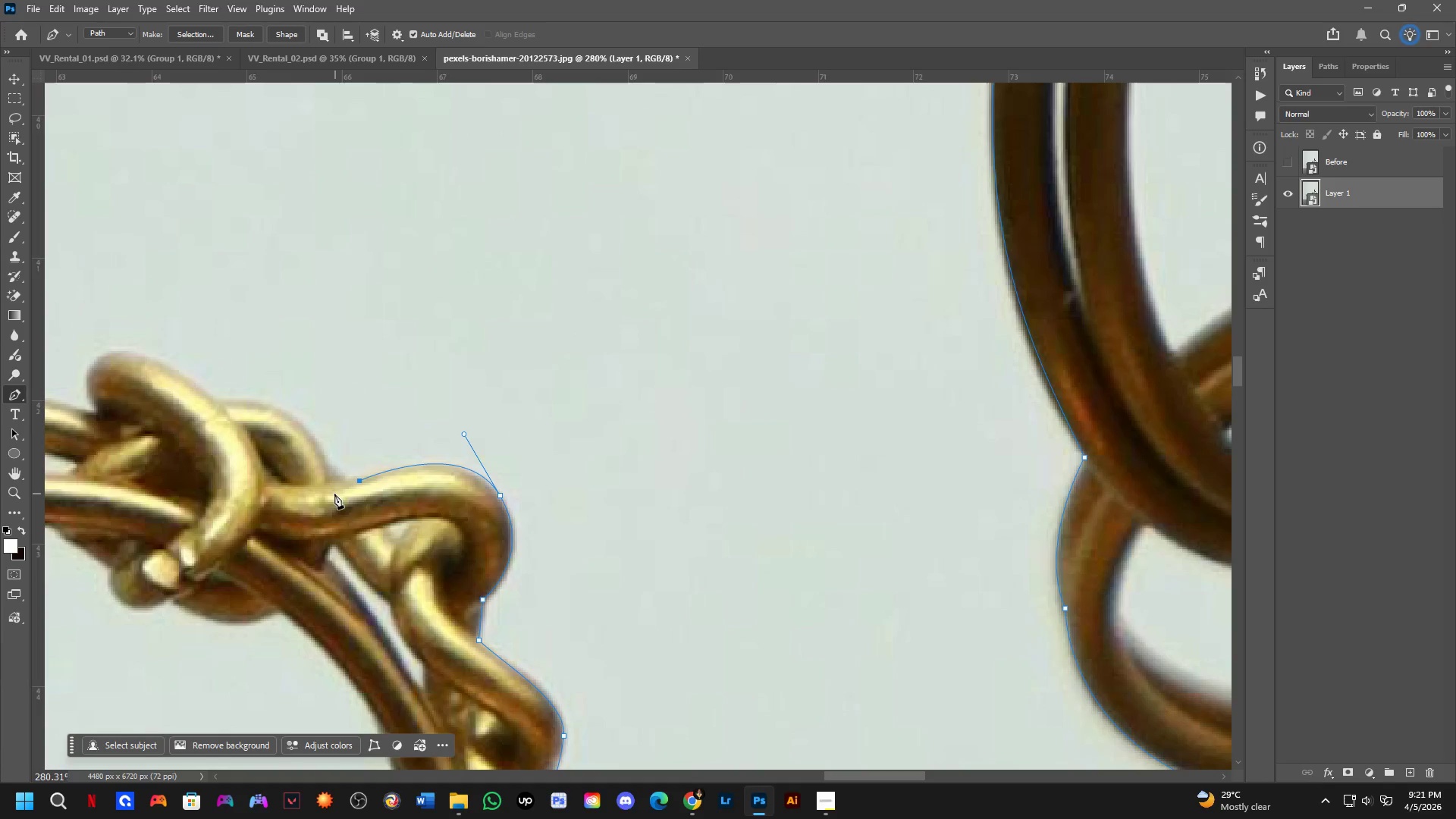 
hold_key(key=Space, duration=0.48)
 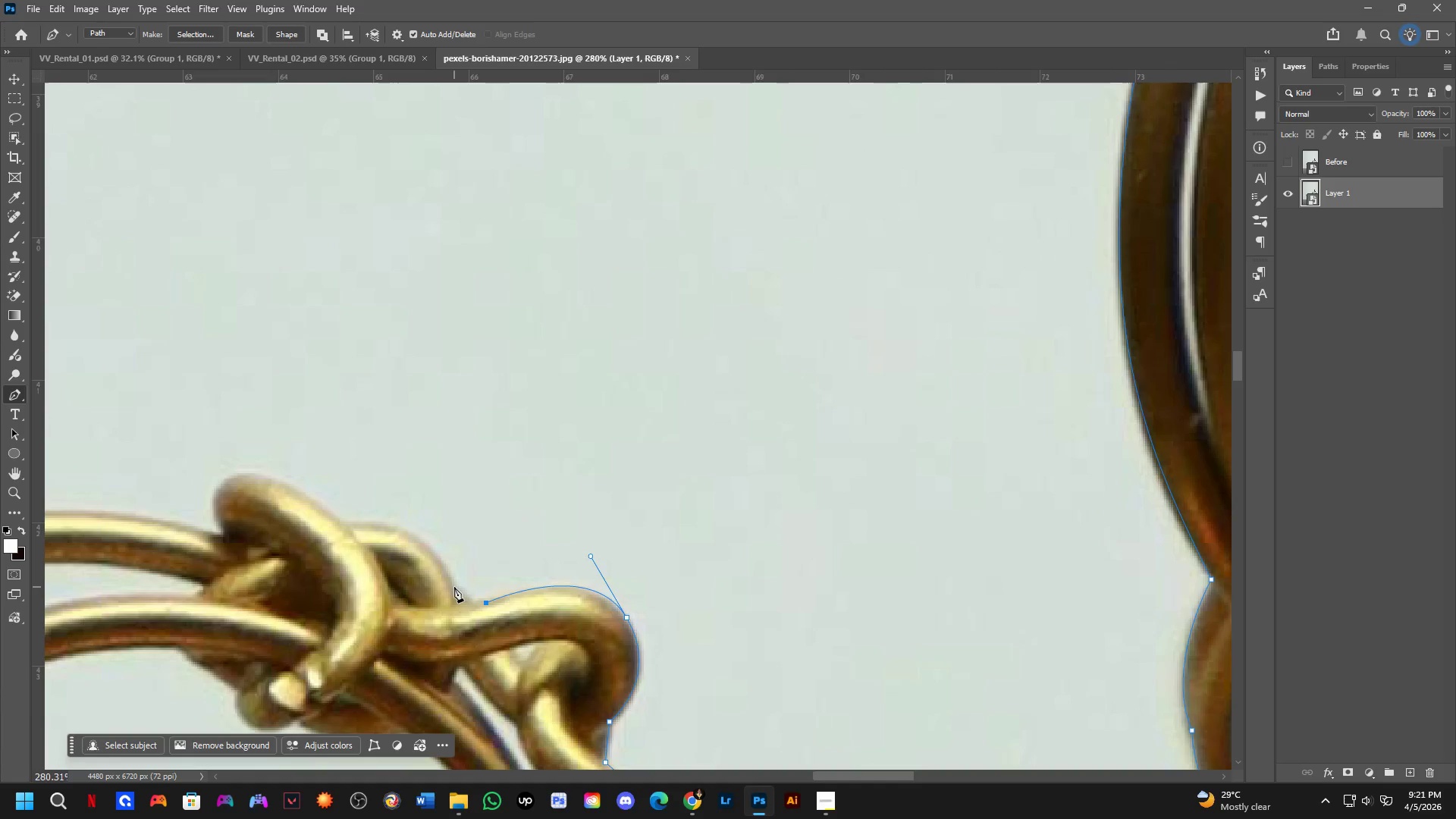 
left_click_drag(start_coordinate=[334, 497], to_coordinate=[461, 619])
 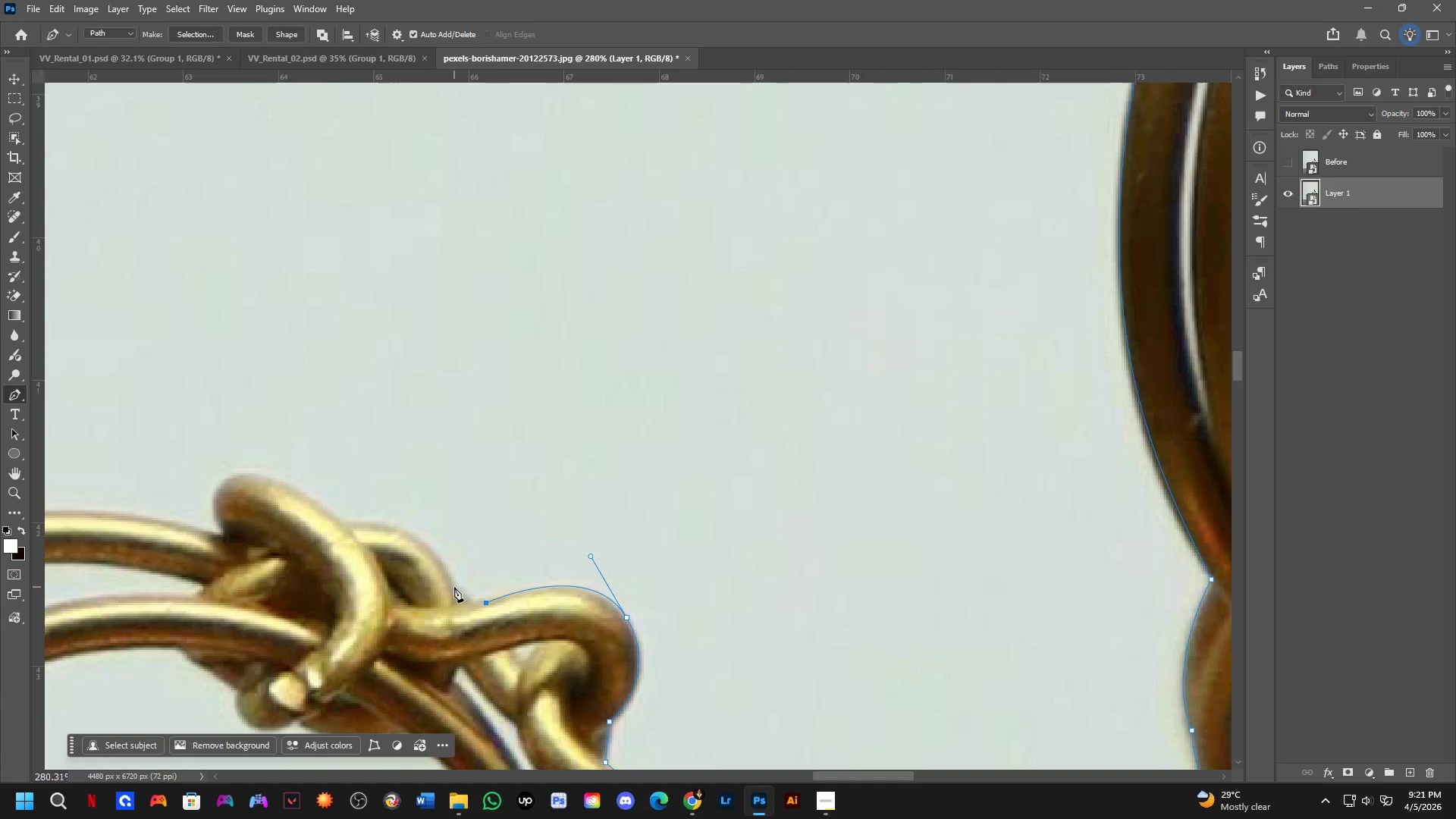 
left_click([454, 587])
 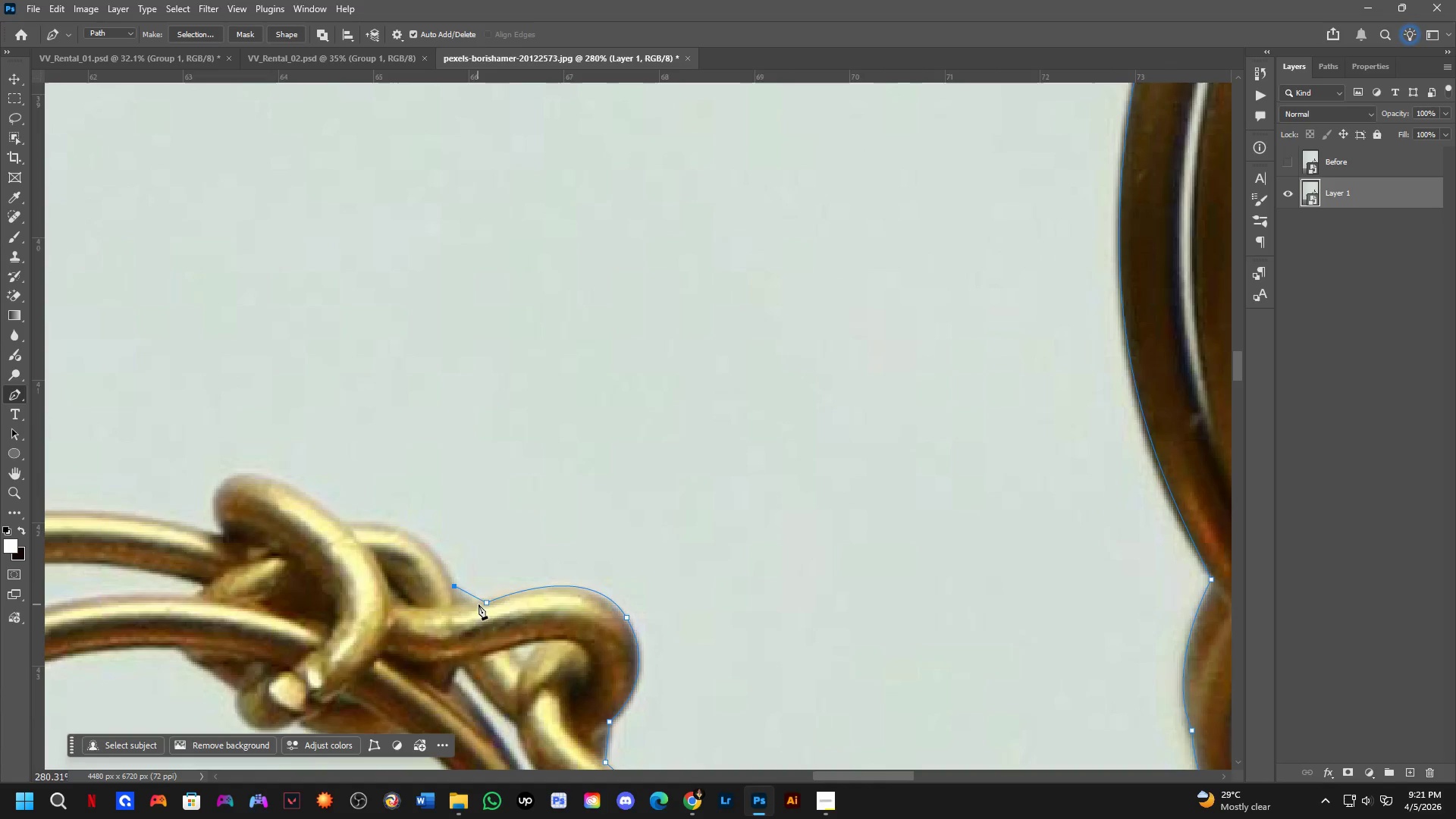 
hold_key(key=ControlLeft, duration=1.05)
left_click([484, 604])
 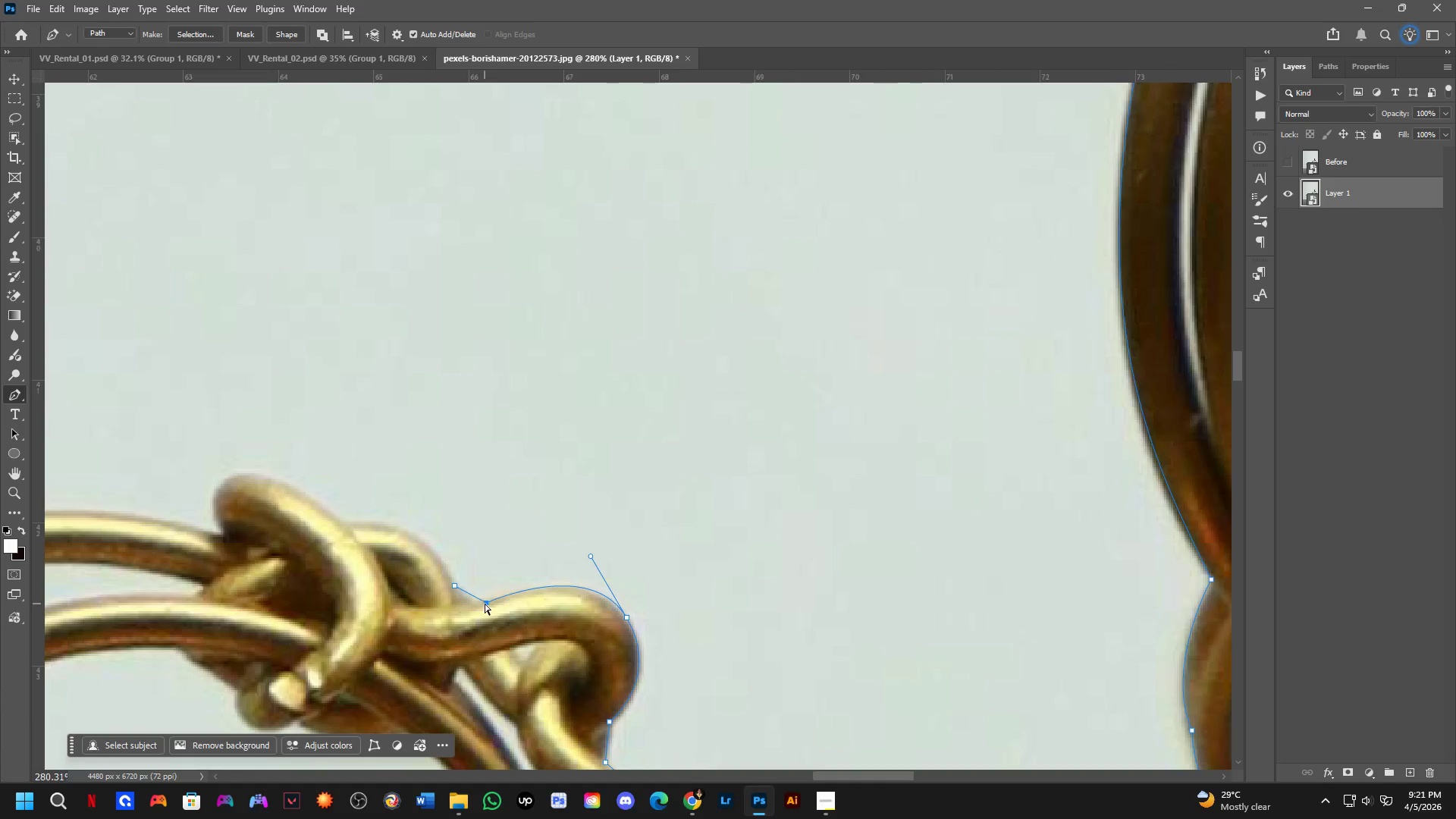 
left_click_drag(start_coordinate=[485, 604], to_coordinate=[472, 604])
 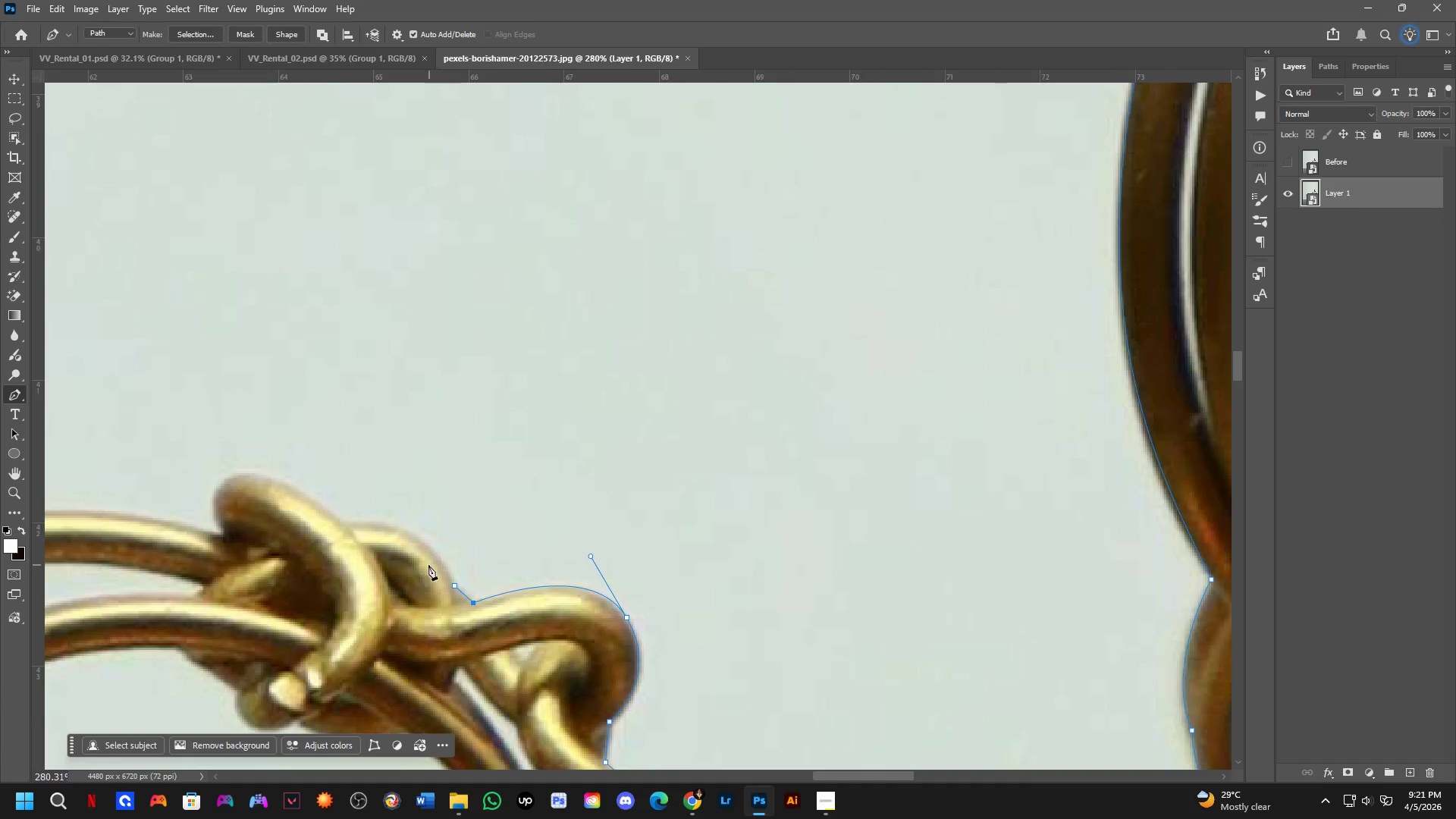 
hold_key(key=Space, duration=0.61)
 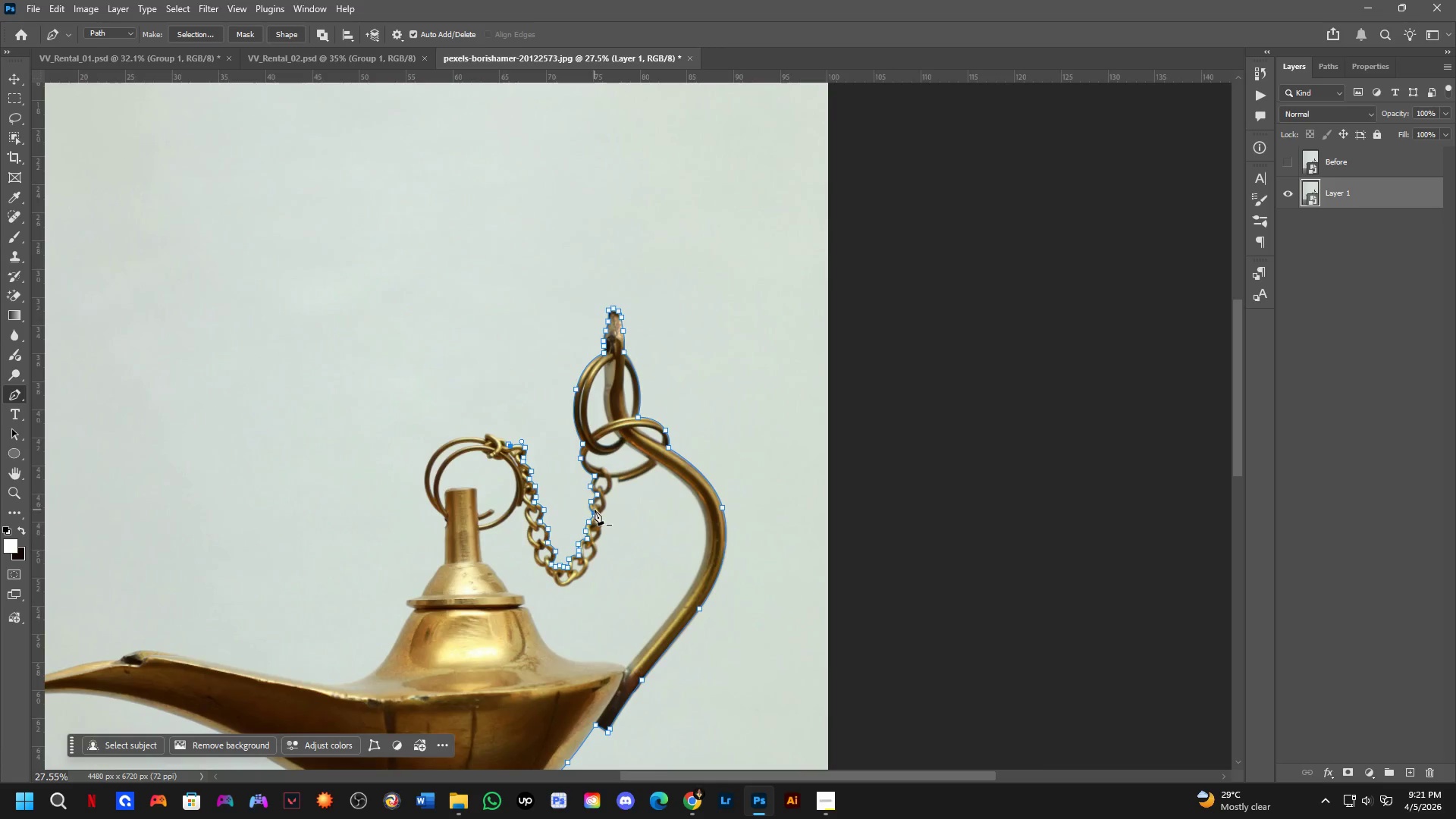 
left_click_drag(start_coordinate=[350, 553], to_coordinate=[440, 405])
 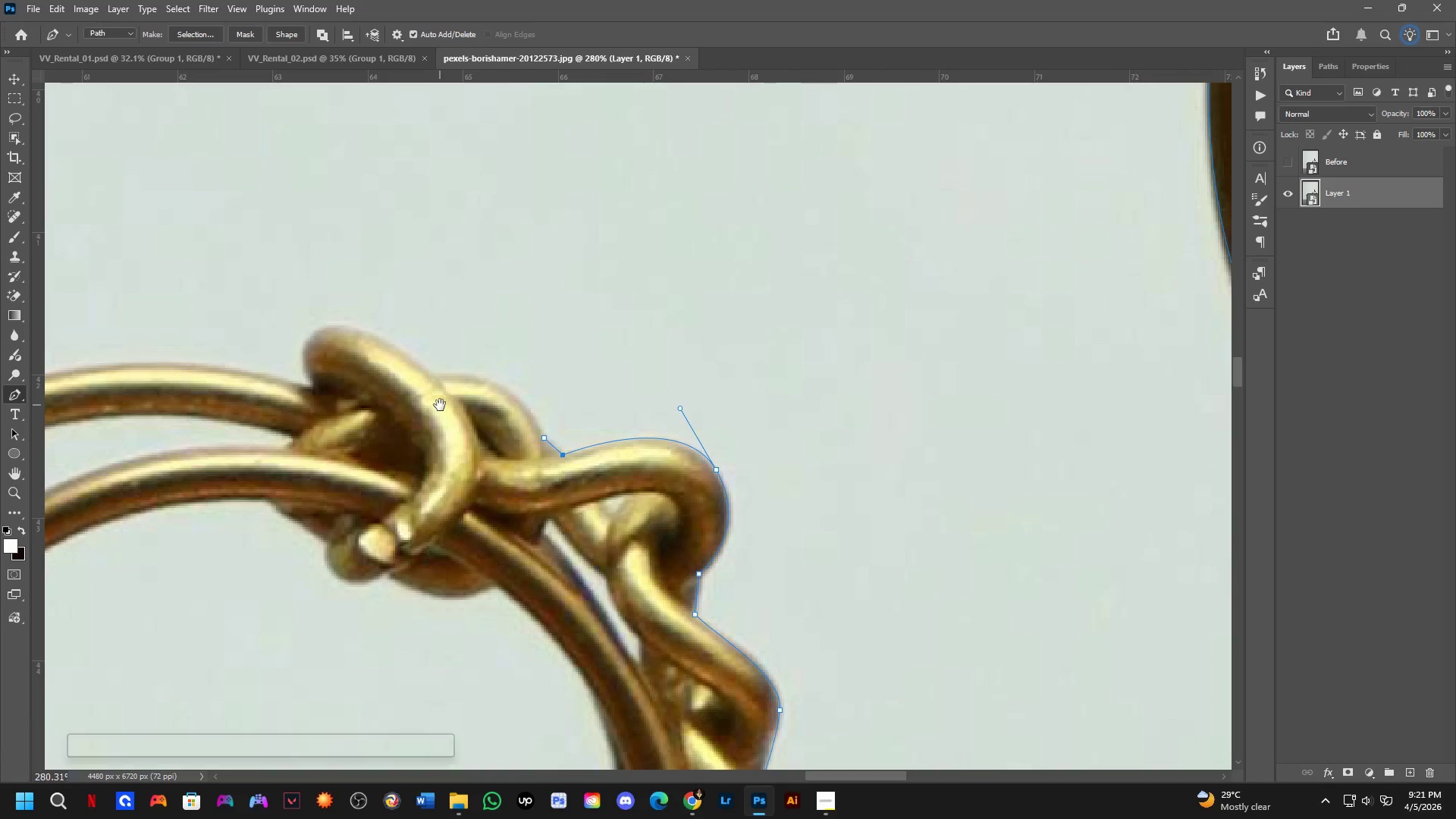 
hold_key(key=ShiftLeft, duration=0.39)
scroll: coordinate [550, 474], scroll_direction: down, amount: 7.0
 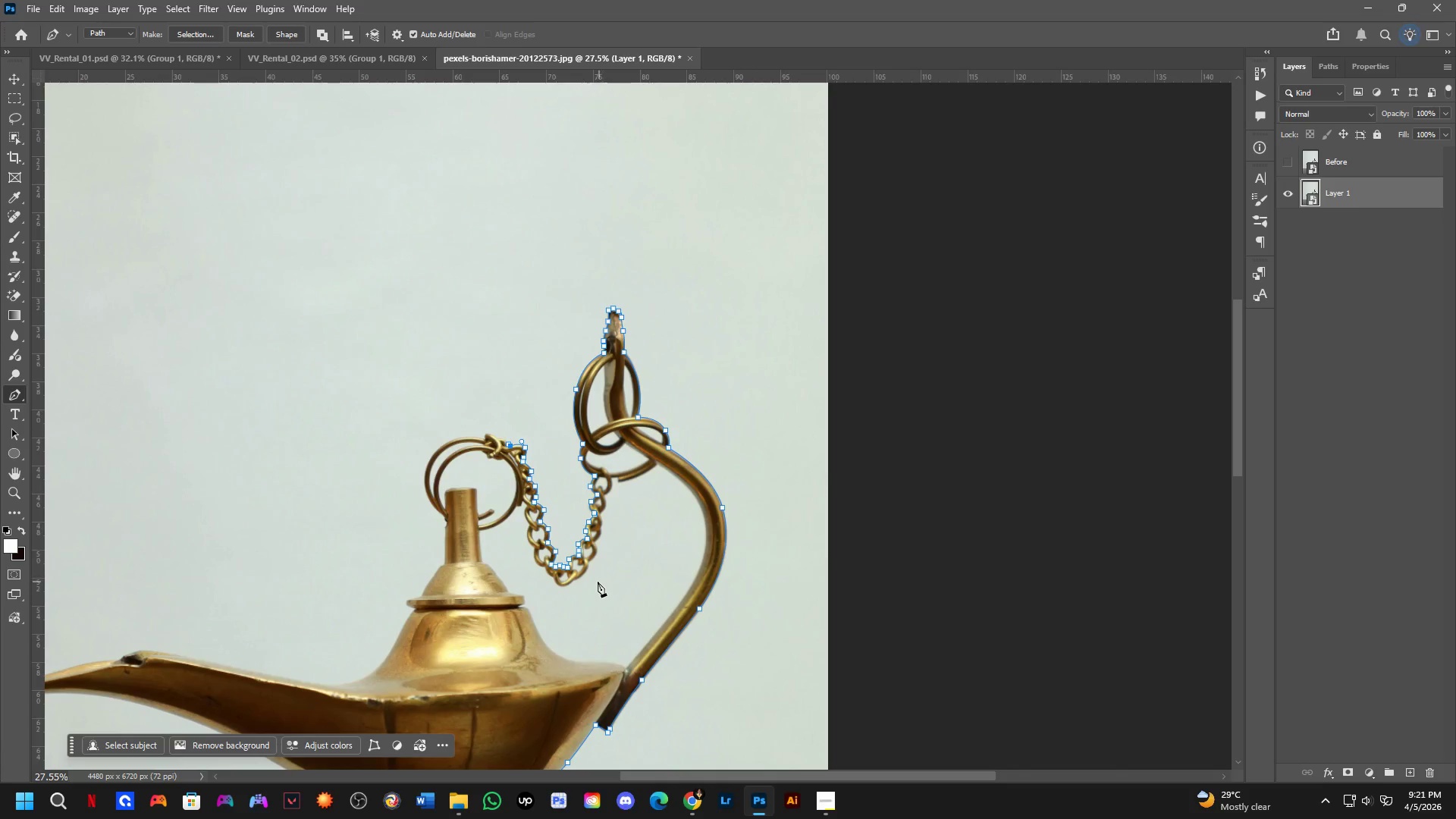 
key(Shift+ShiftLeft)
 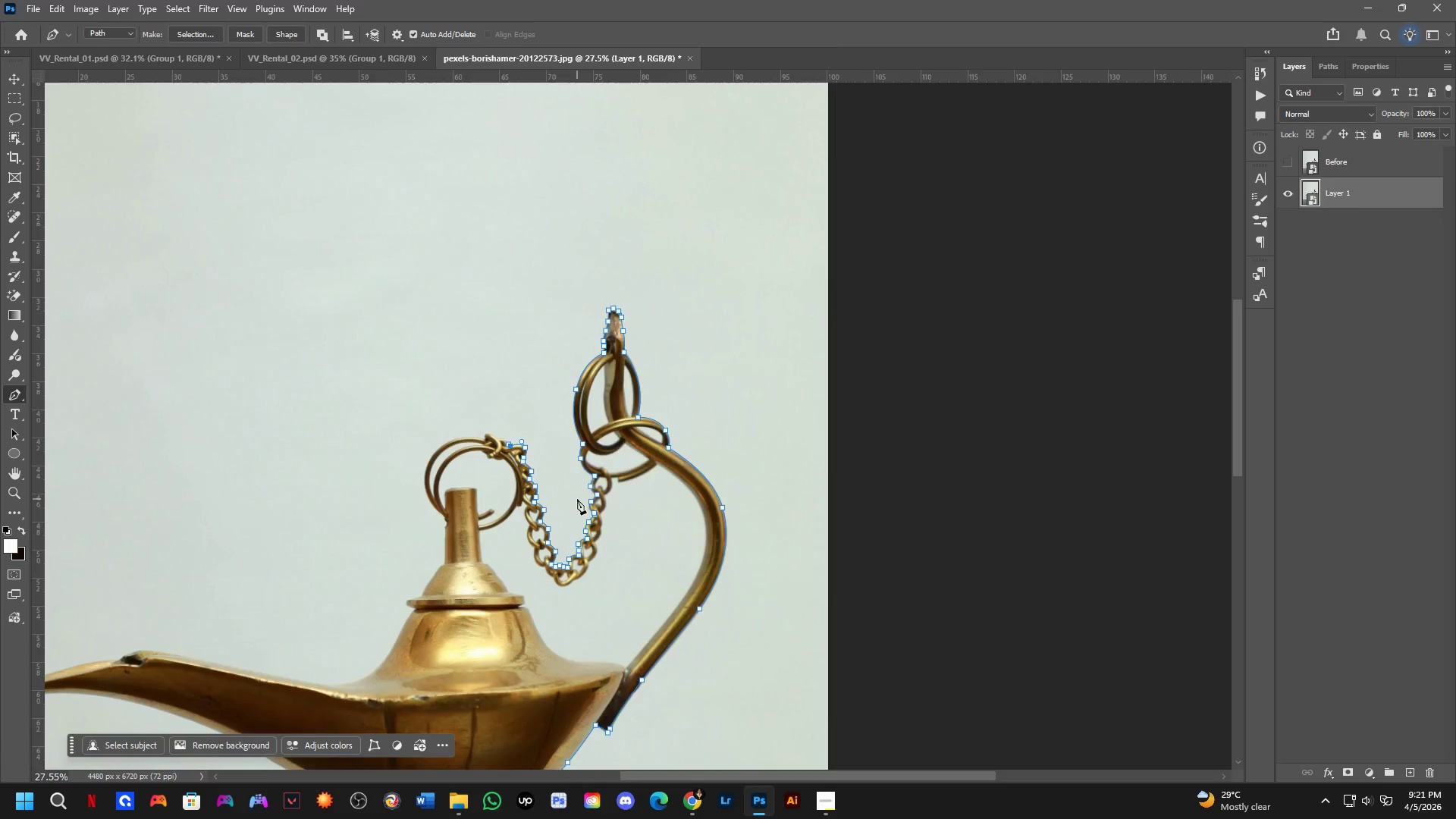 
hold_key(key=ShiftLeft, duration=0.38)
 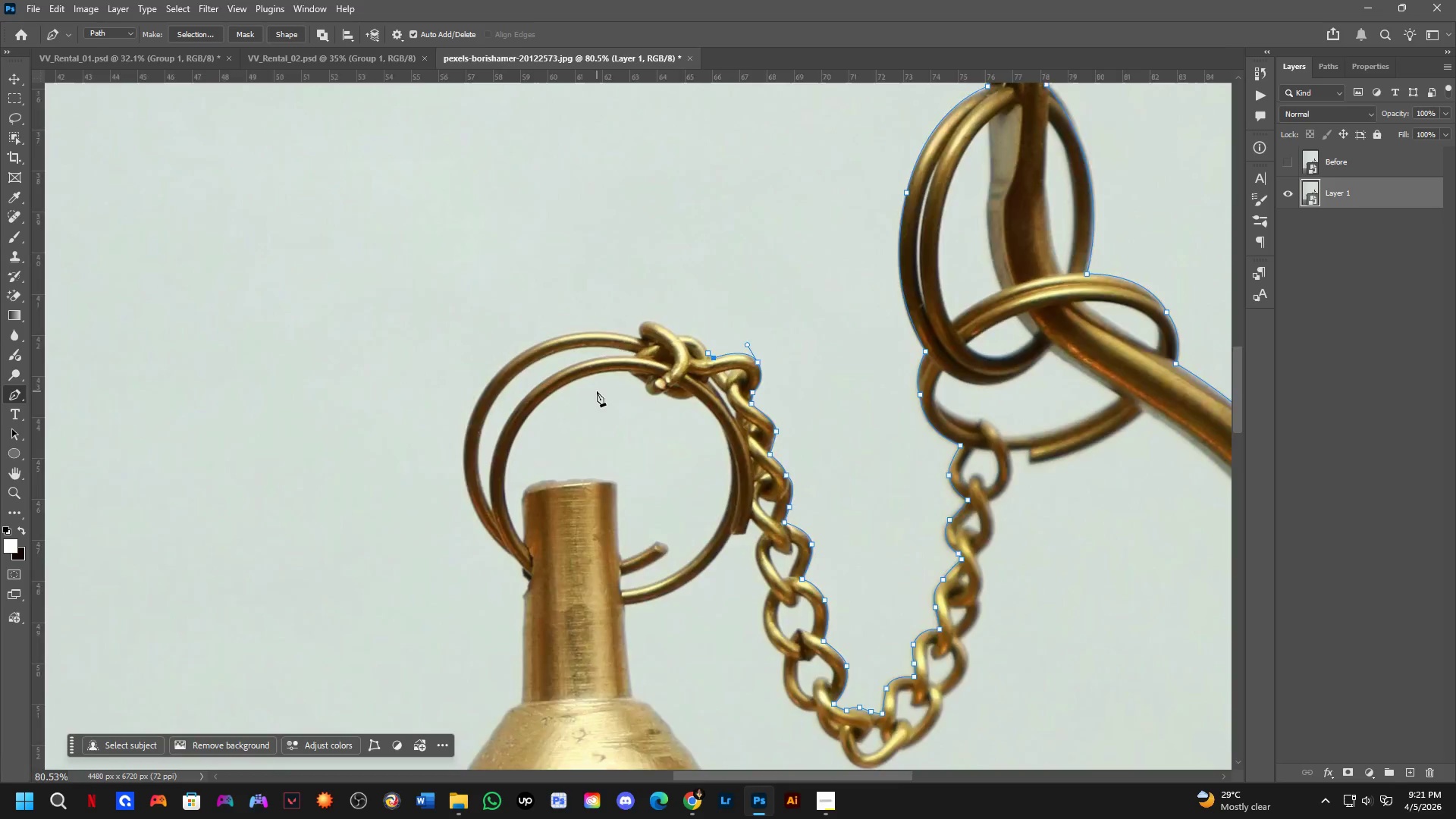 
scroll: coordinate [575, 477], scroll_direction: down, amount: 3.0
 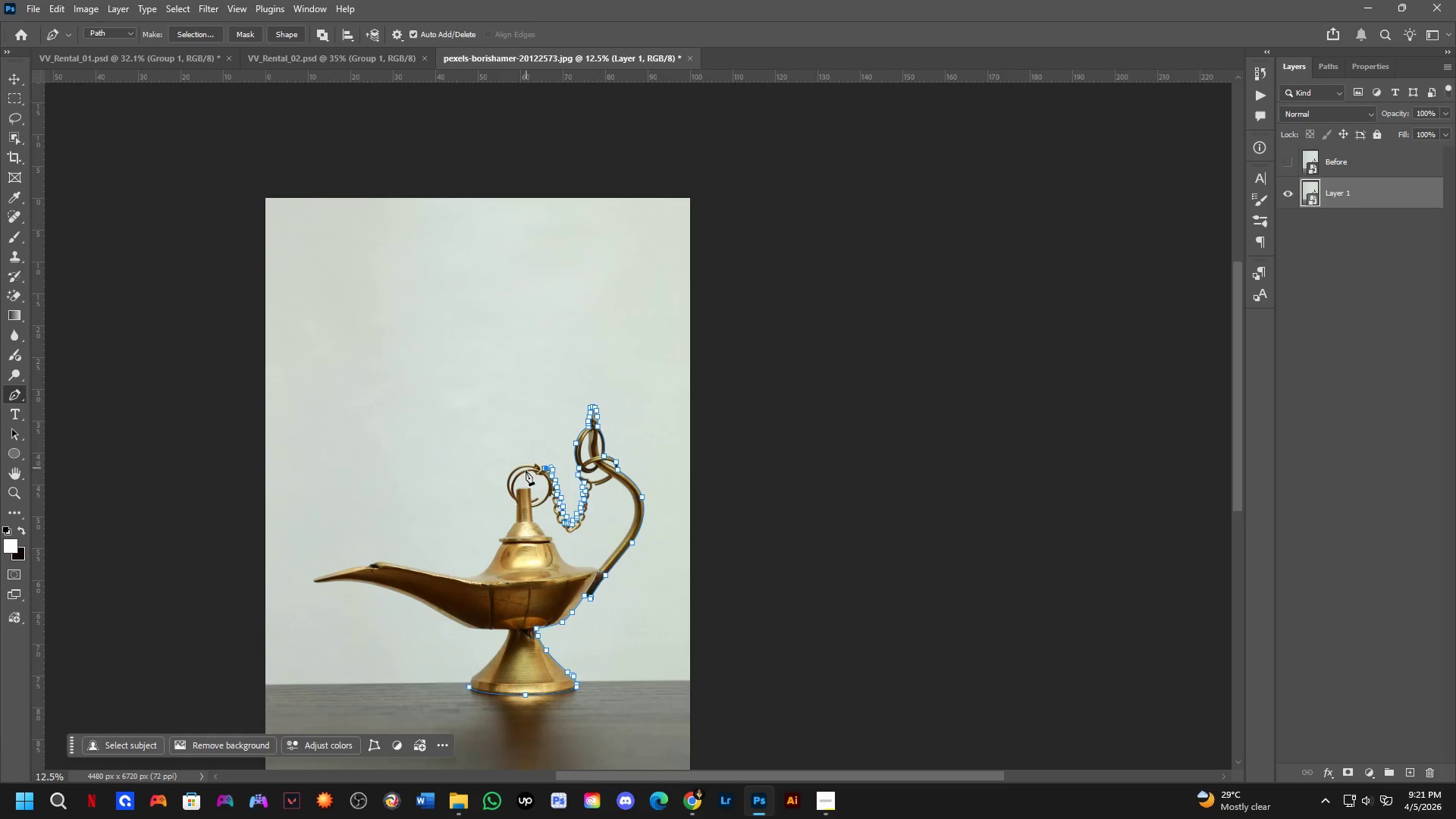 
hold_key(key=Space, duration=0.58)
 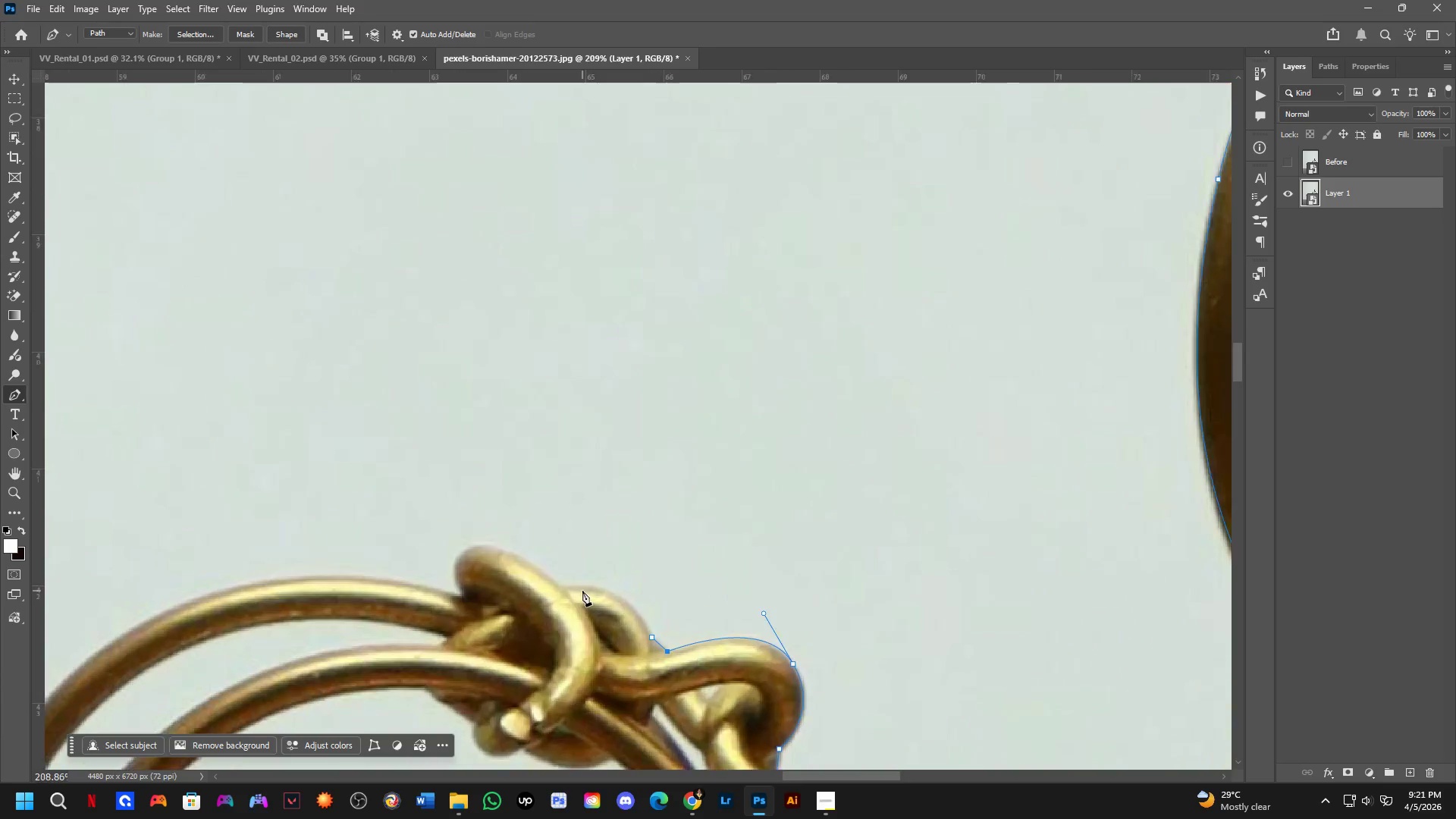 
scroll: coordinate [597, 391], scroll_direction: up, amount: 13.0
 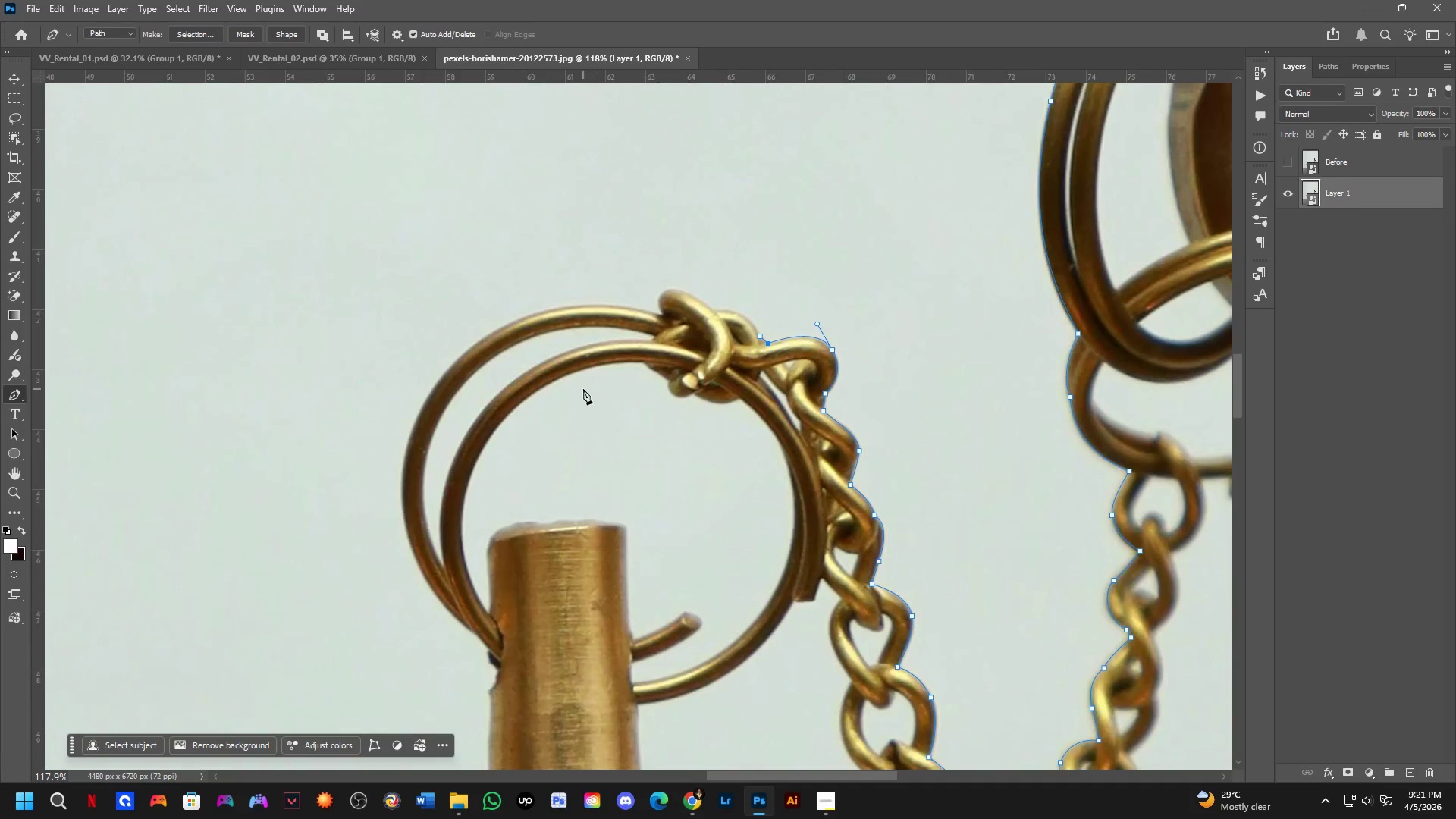 
left_click_drag(start_coordinate=[635, 353], to_coordinate=[486, 635])
 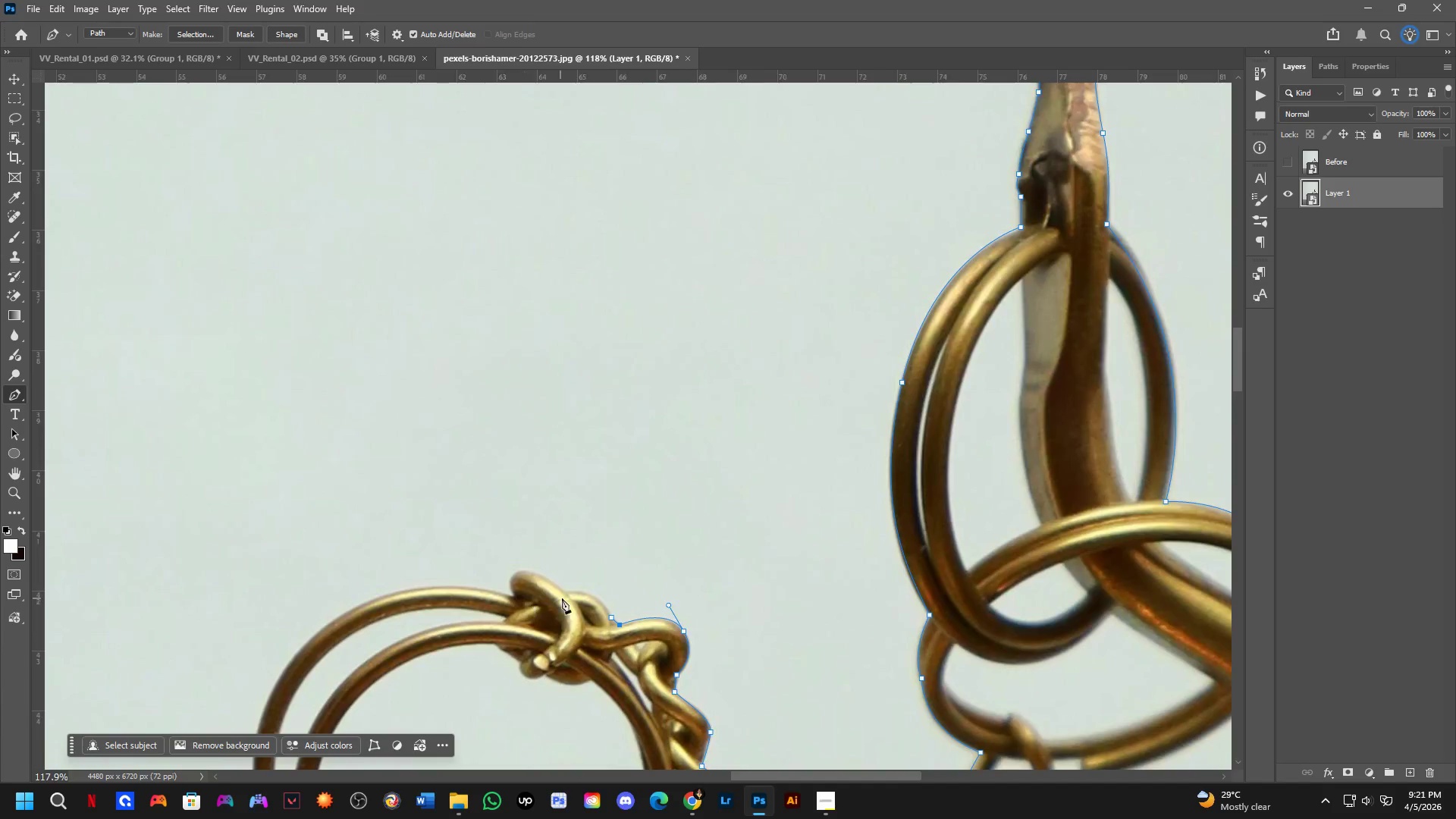 
scroll: coordinate [565, 591], scroll_direction: up, amount: 10.0
 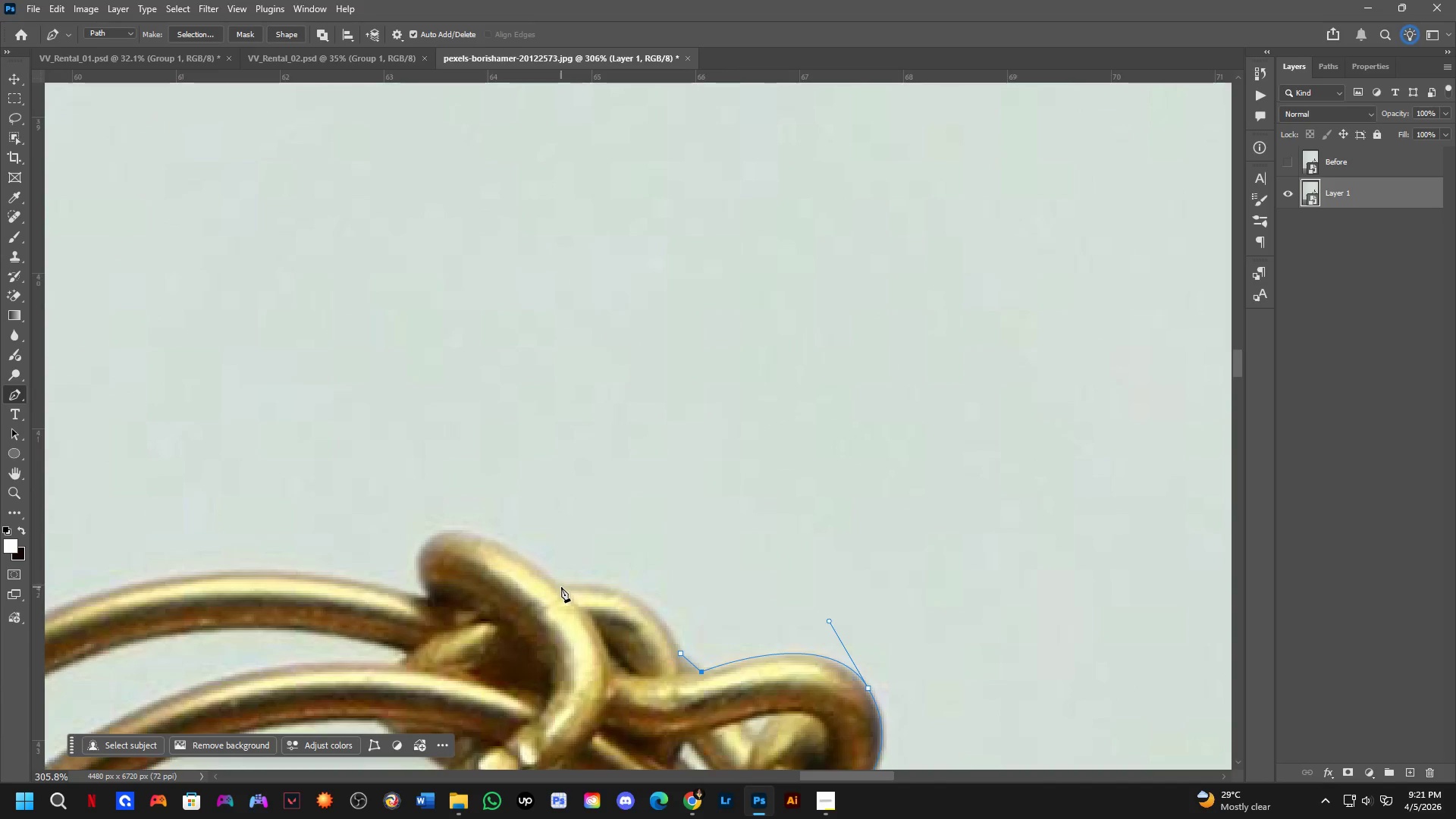 
left_click_drag(start_coordinate=[560, 587], to_coordinate=[467, 596])
 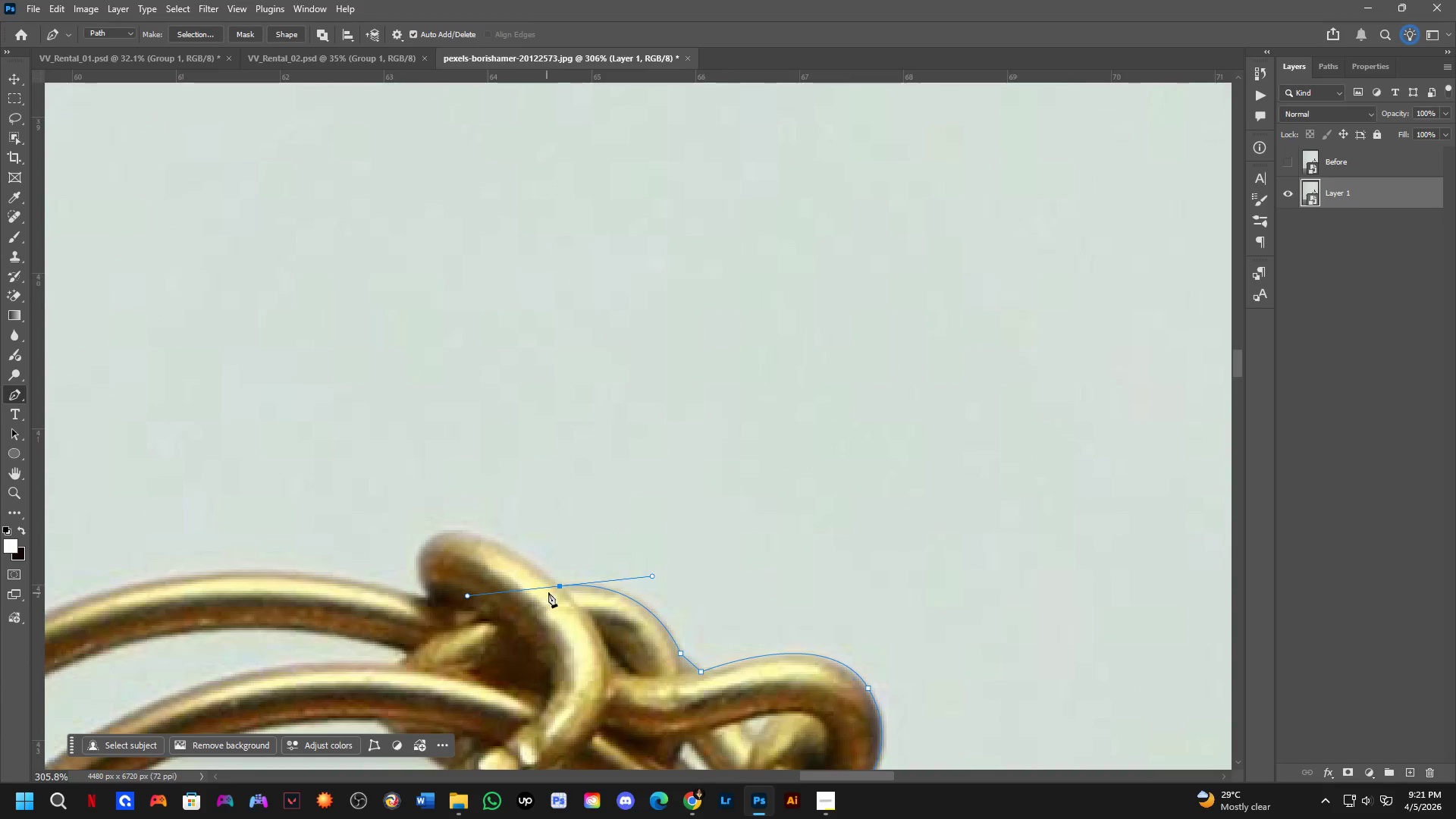 
hold_key(key=AltLeft, duration=0.88)
left_click([557, 586])
 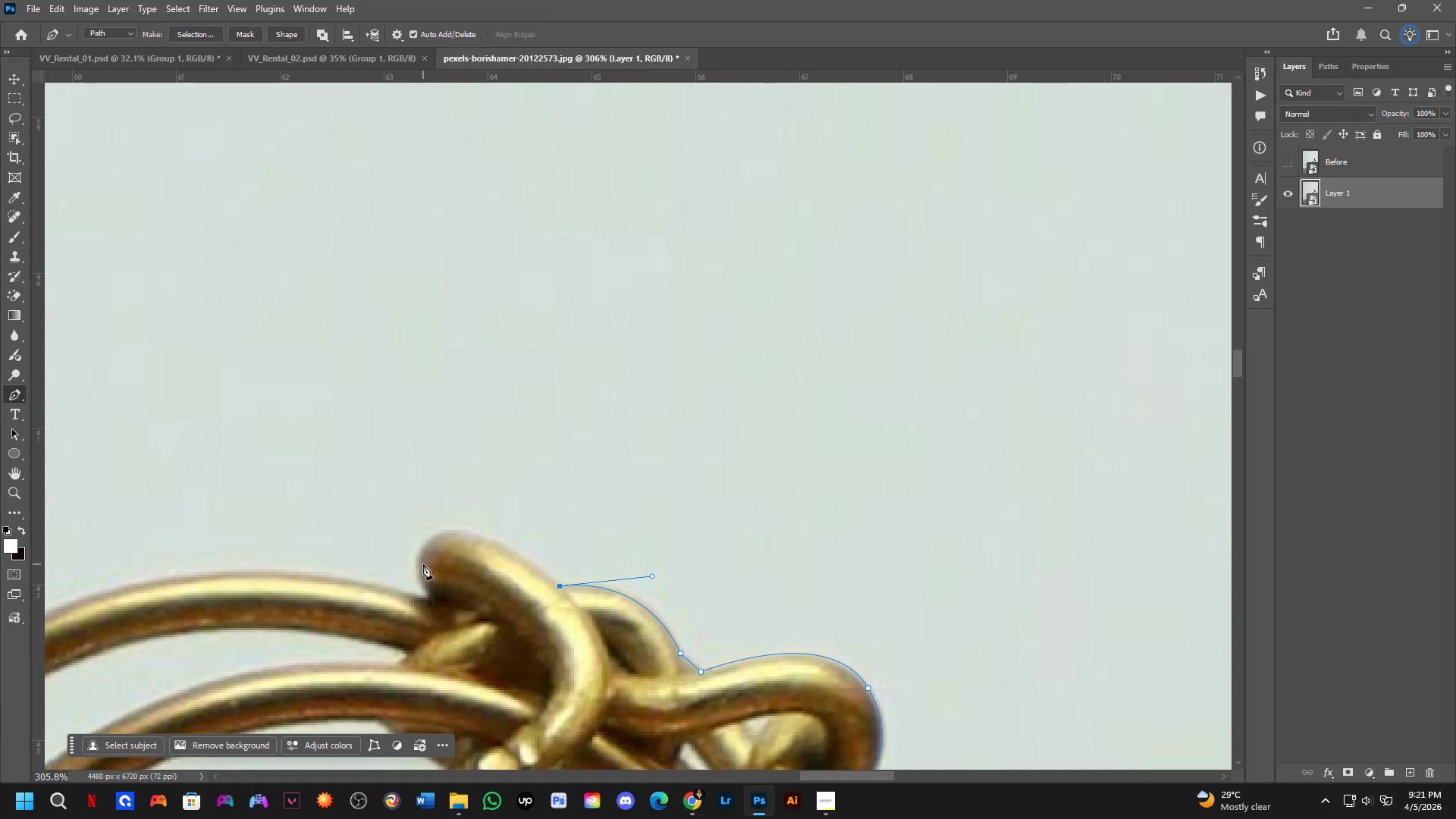 
left_click_drag(start_coordinate=[419, 564], to_coordinate=[416, 643])
 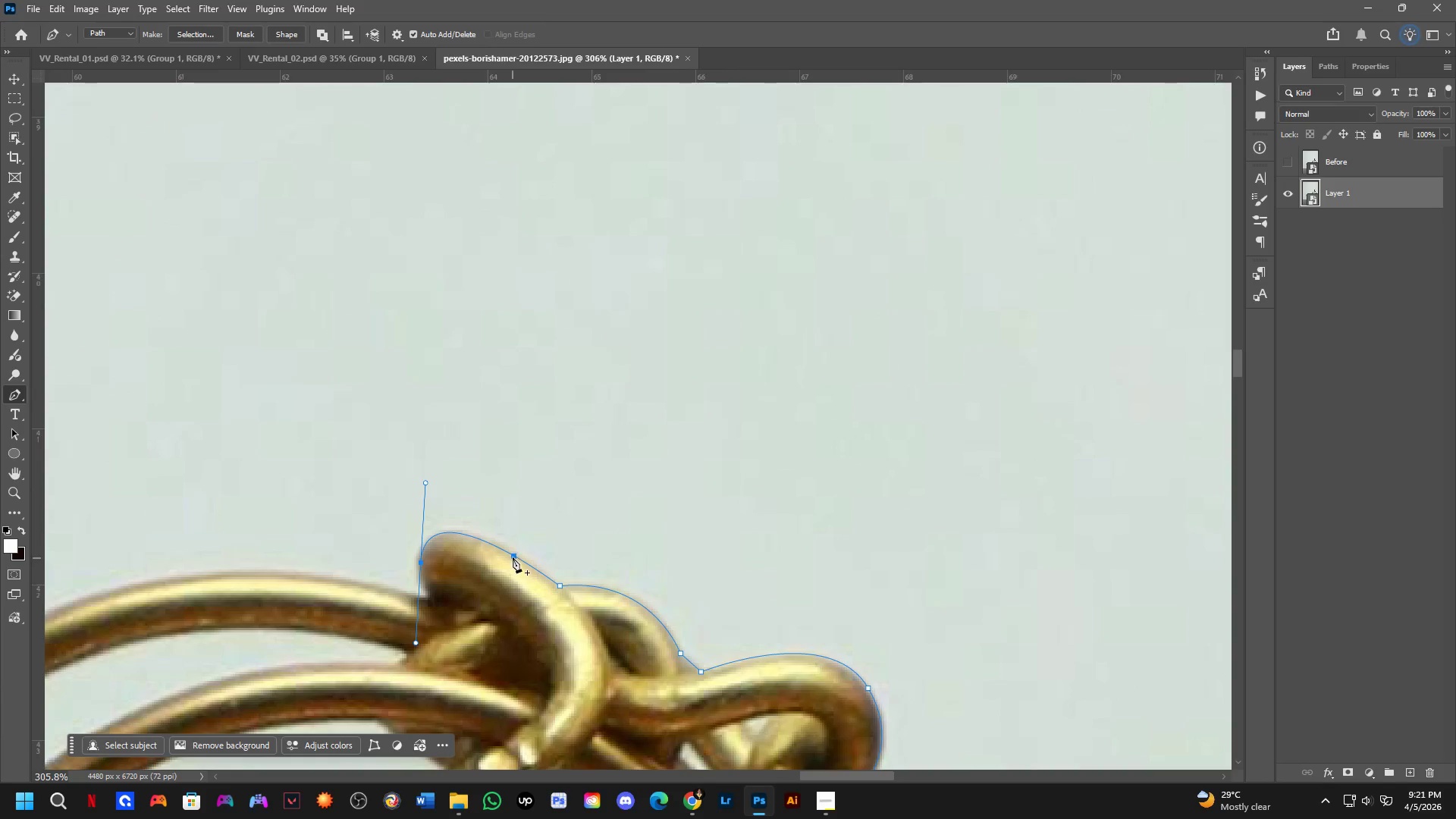 
left_click([512, 557])
 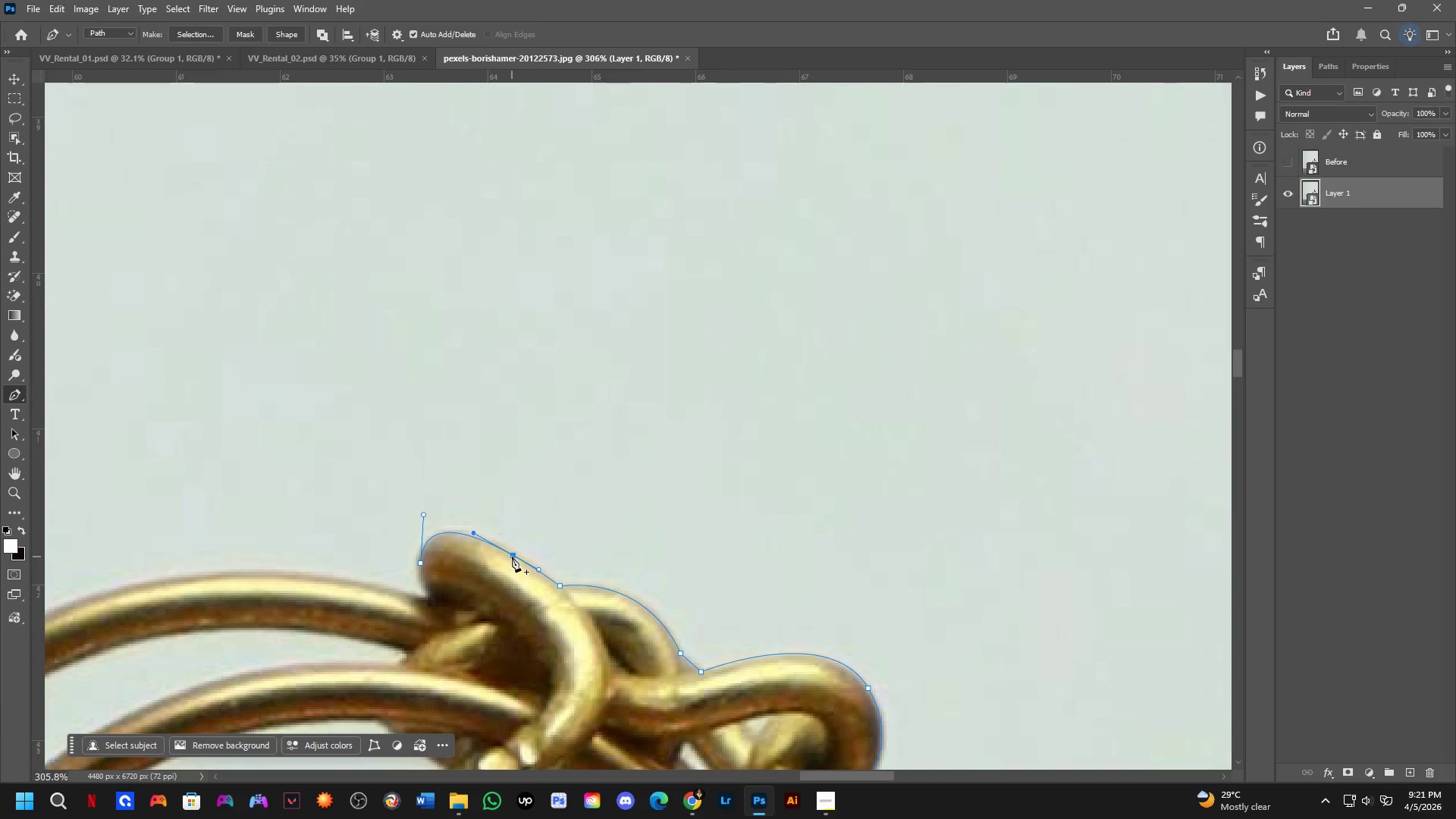 
hold_key(key=ControlLeft, duration=0.77)
left_click_drag(start_coordinate=[512, 557], to_coordinate=[516, 554])
 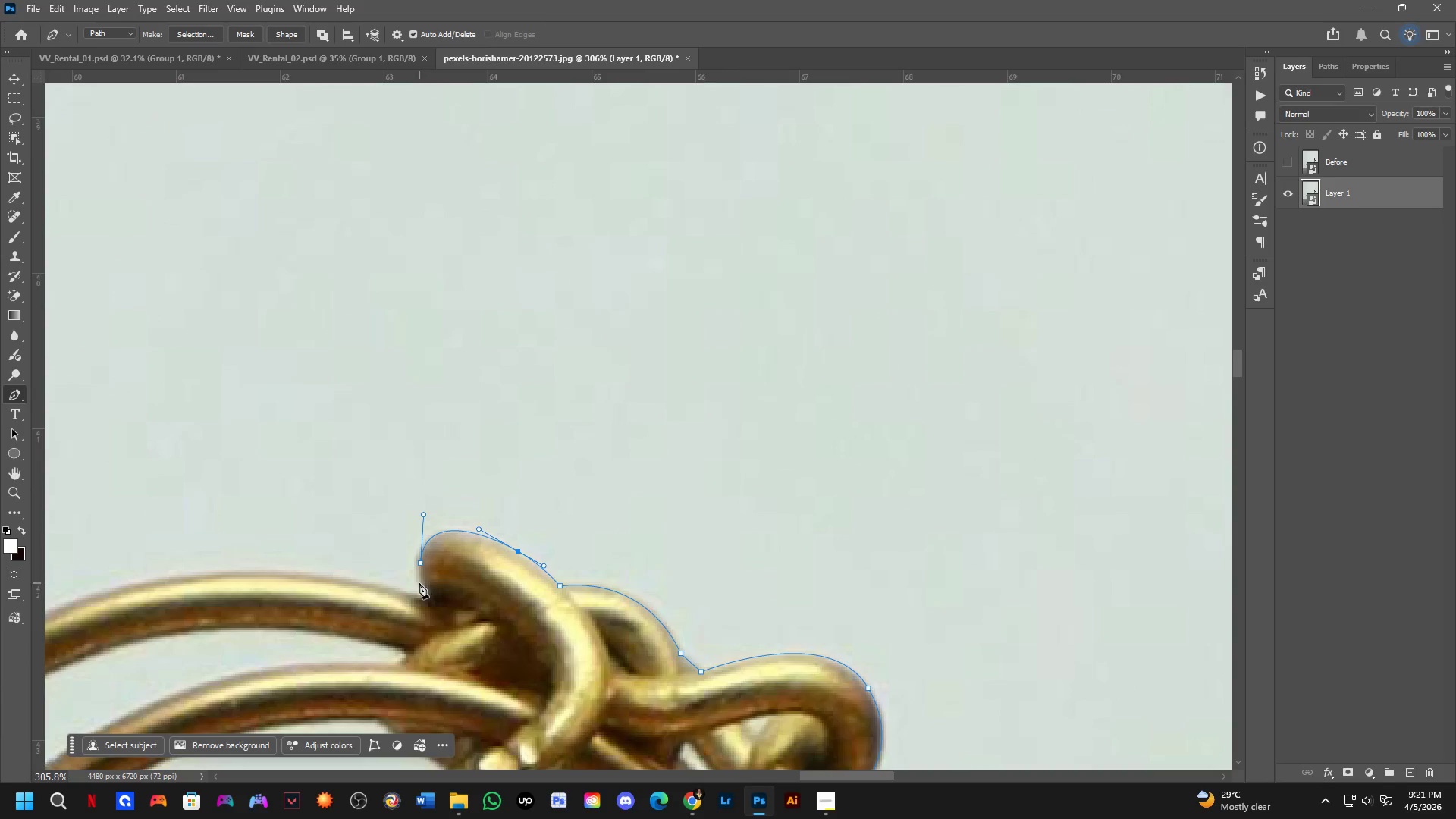 
hold_key(key=ControlLeft, duration=1.45)
left_click_drag(start_coordinate=[423, 566], to_coordinate=[419, 573])
 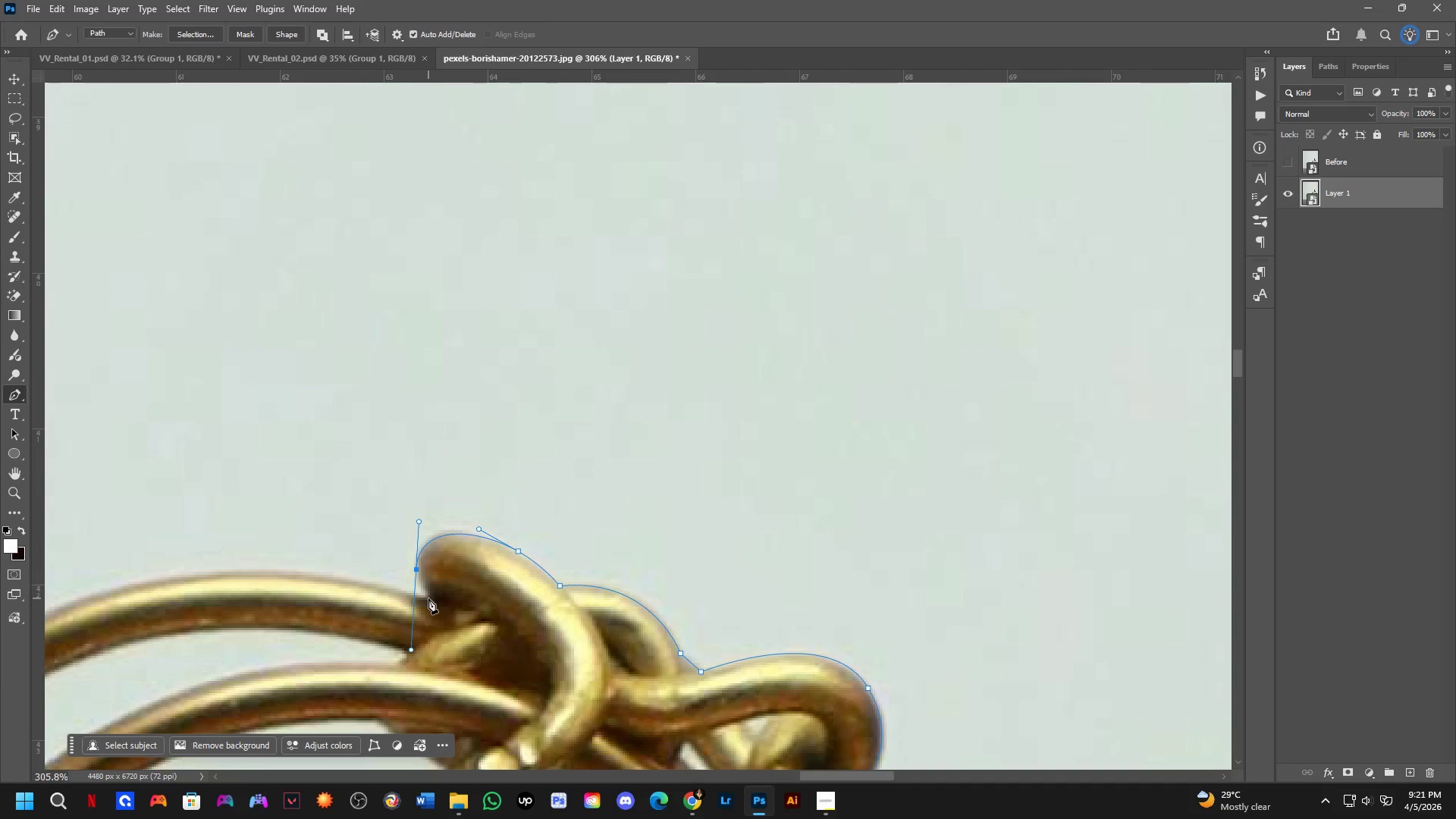 
left_click([428, 598])
 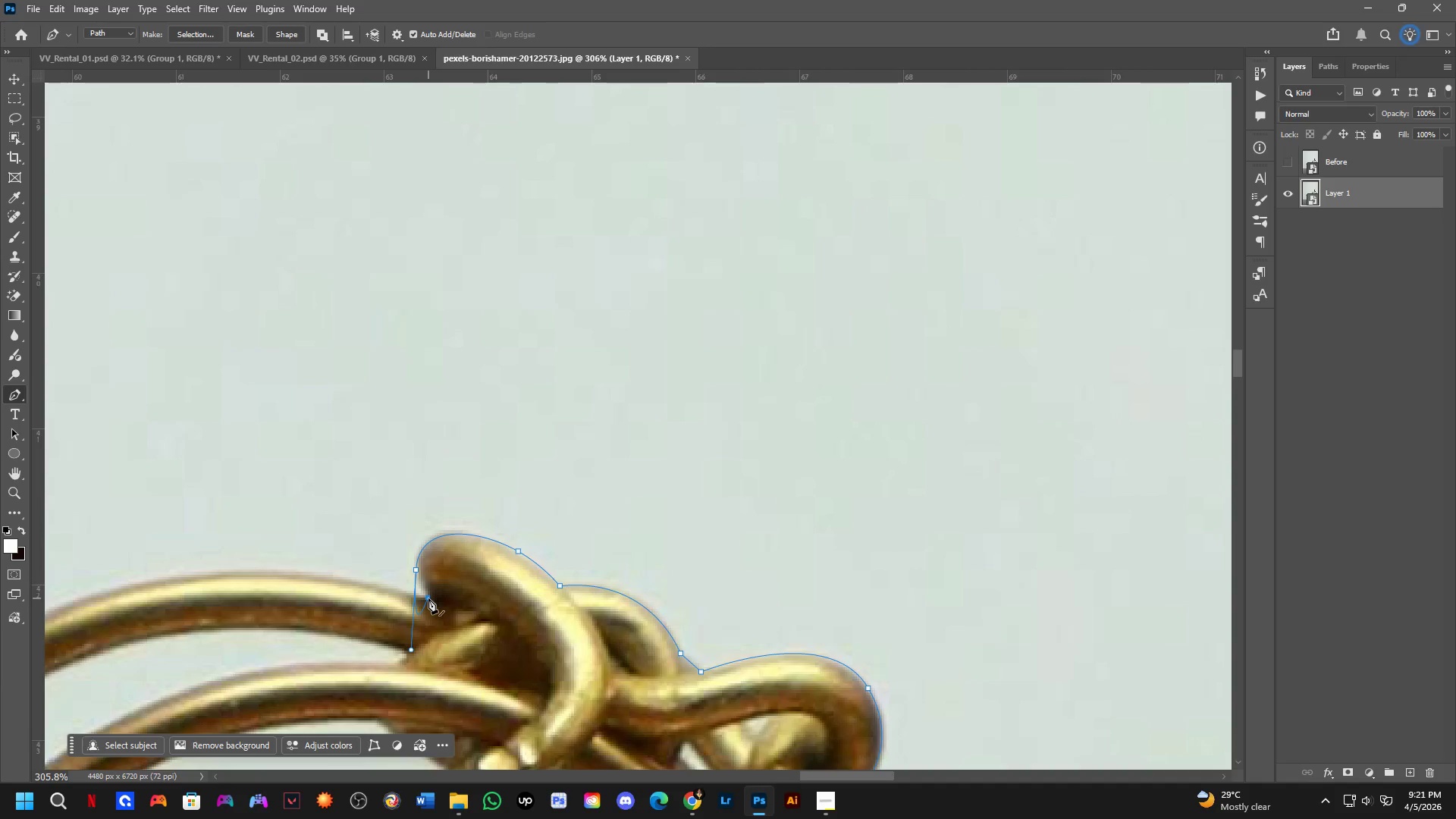 
key(Control+ControlLeft)
 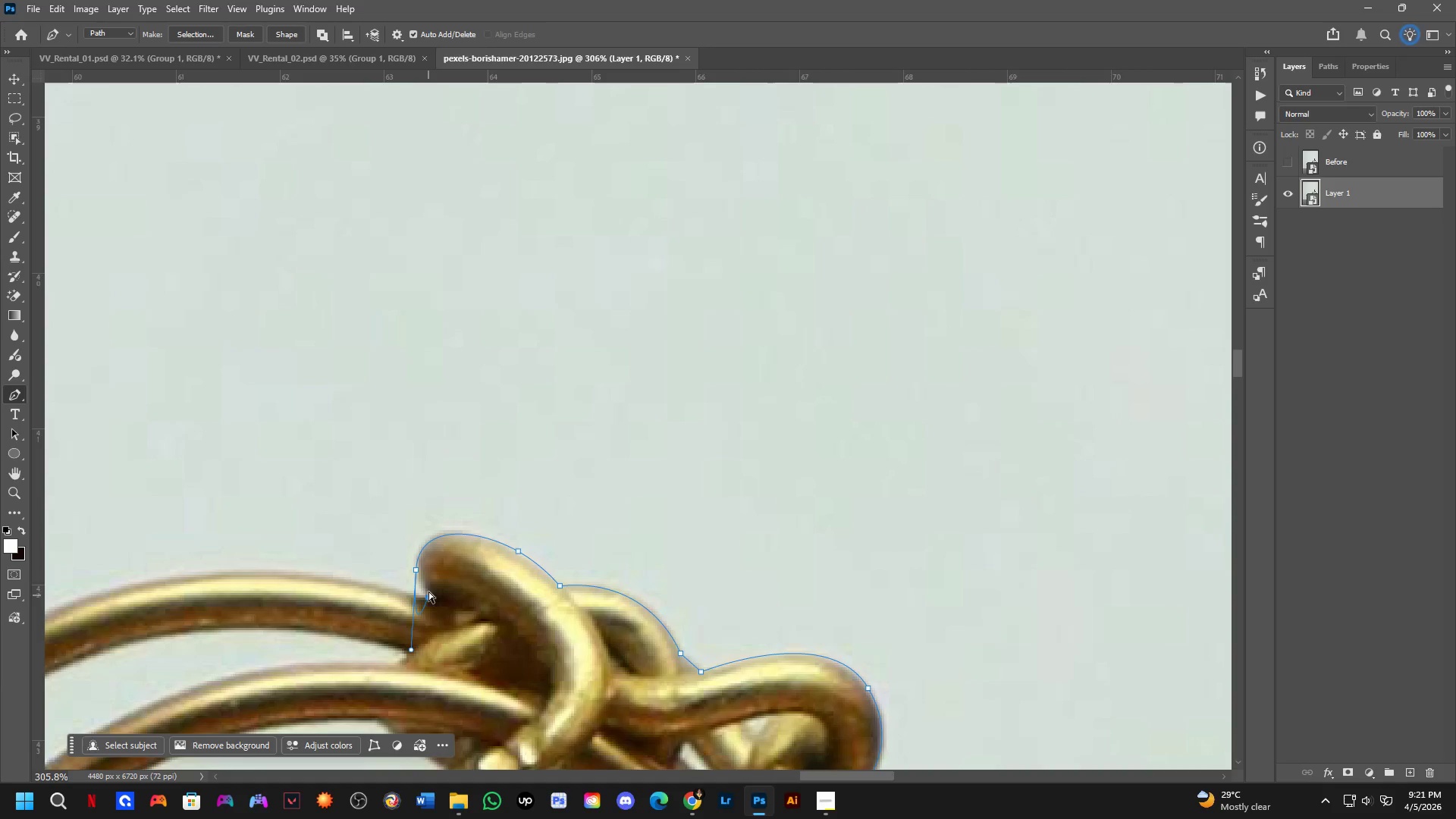 
key(Control+Z)
 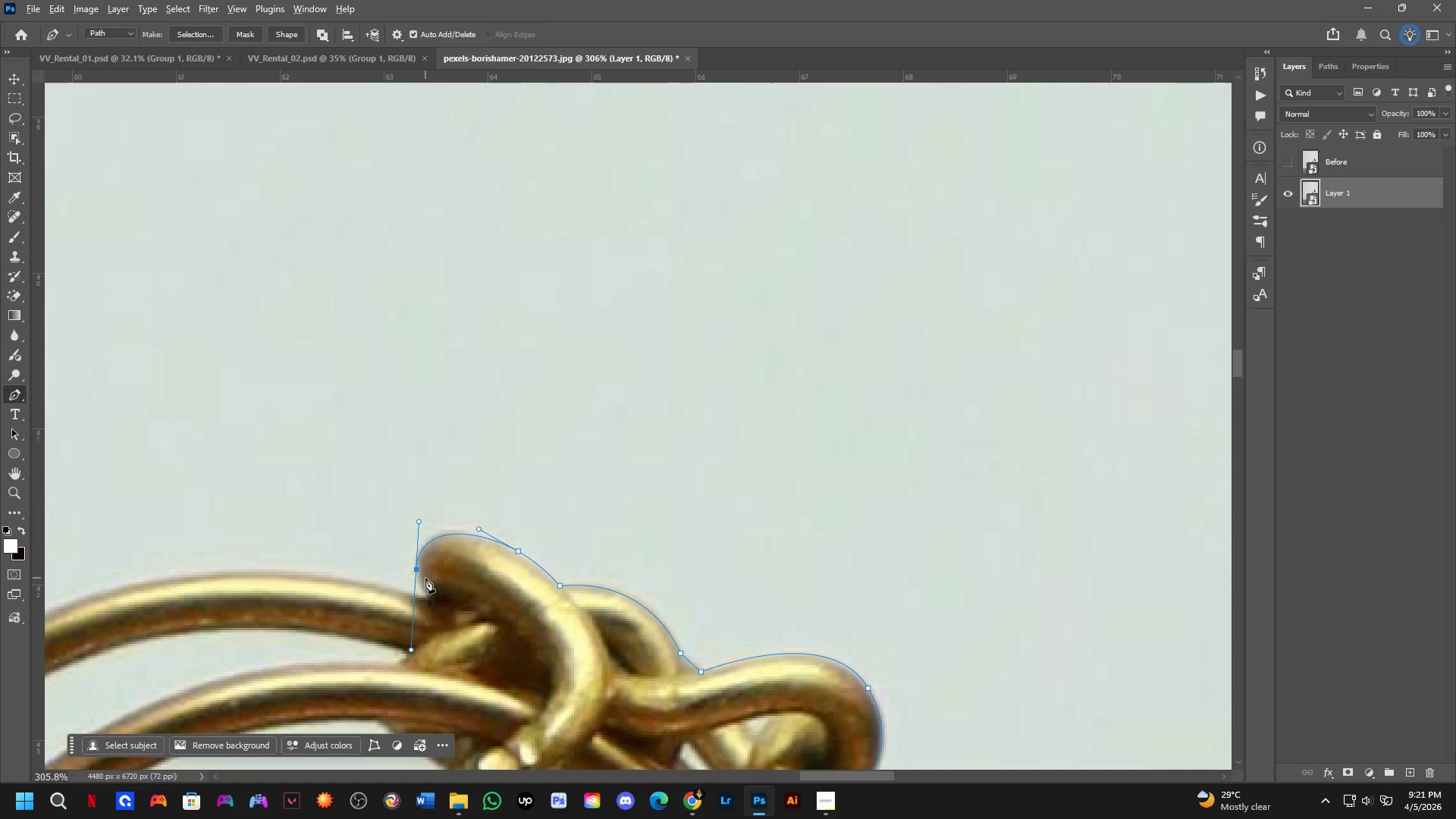 
hold_key(key=AltLeft, duration=1.12)
left_click([415, 570])
 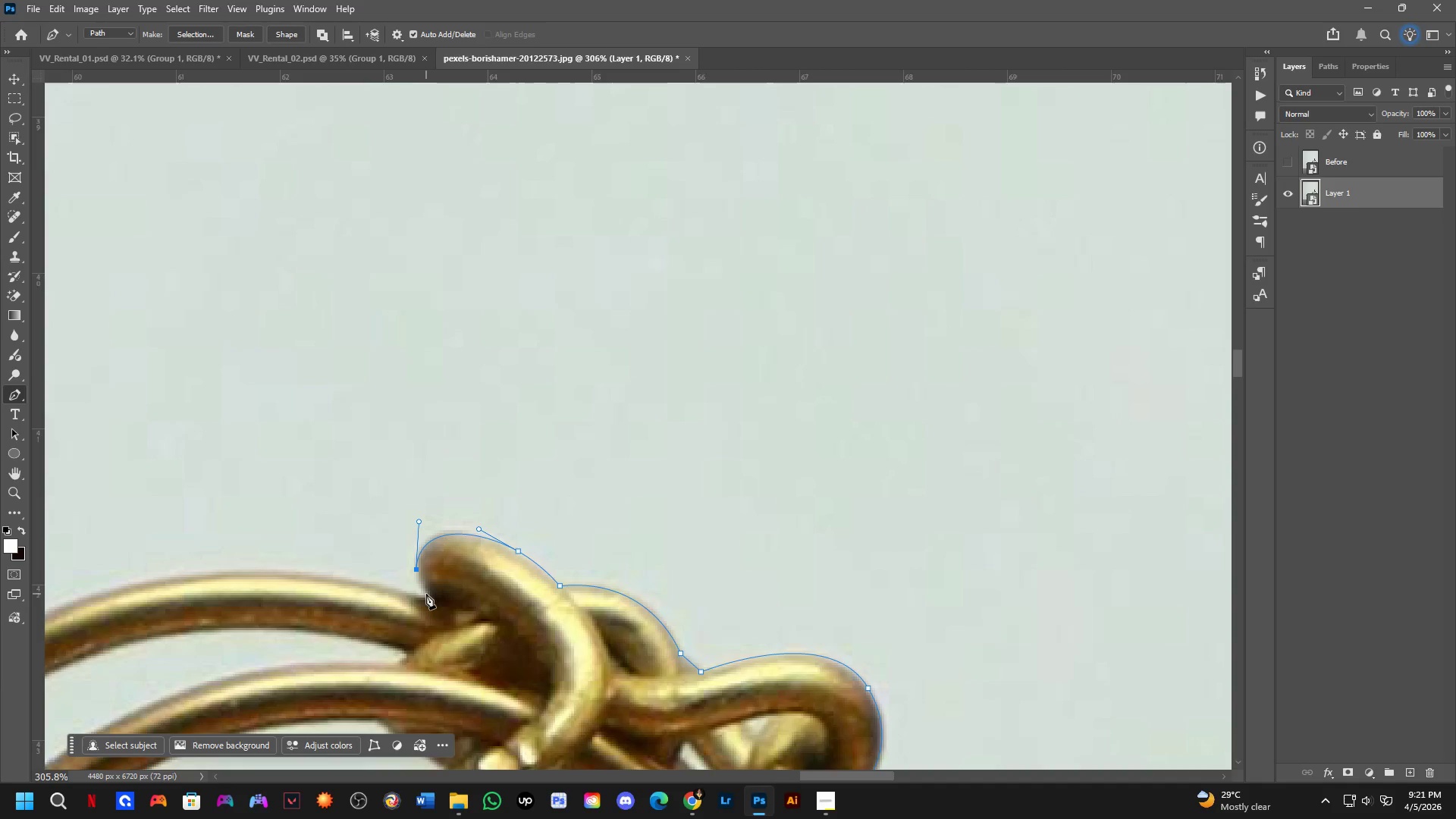 
left_click_drag(start_coordinate=[431, 601], to_coordinate=[444, 607])
 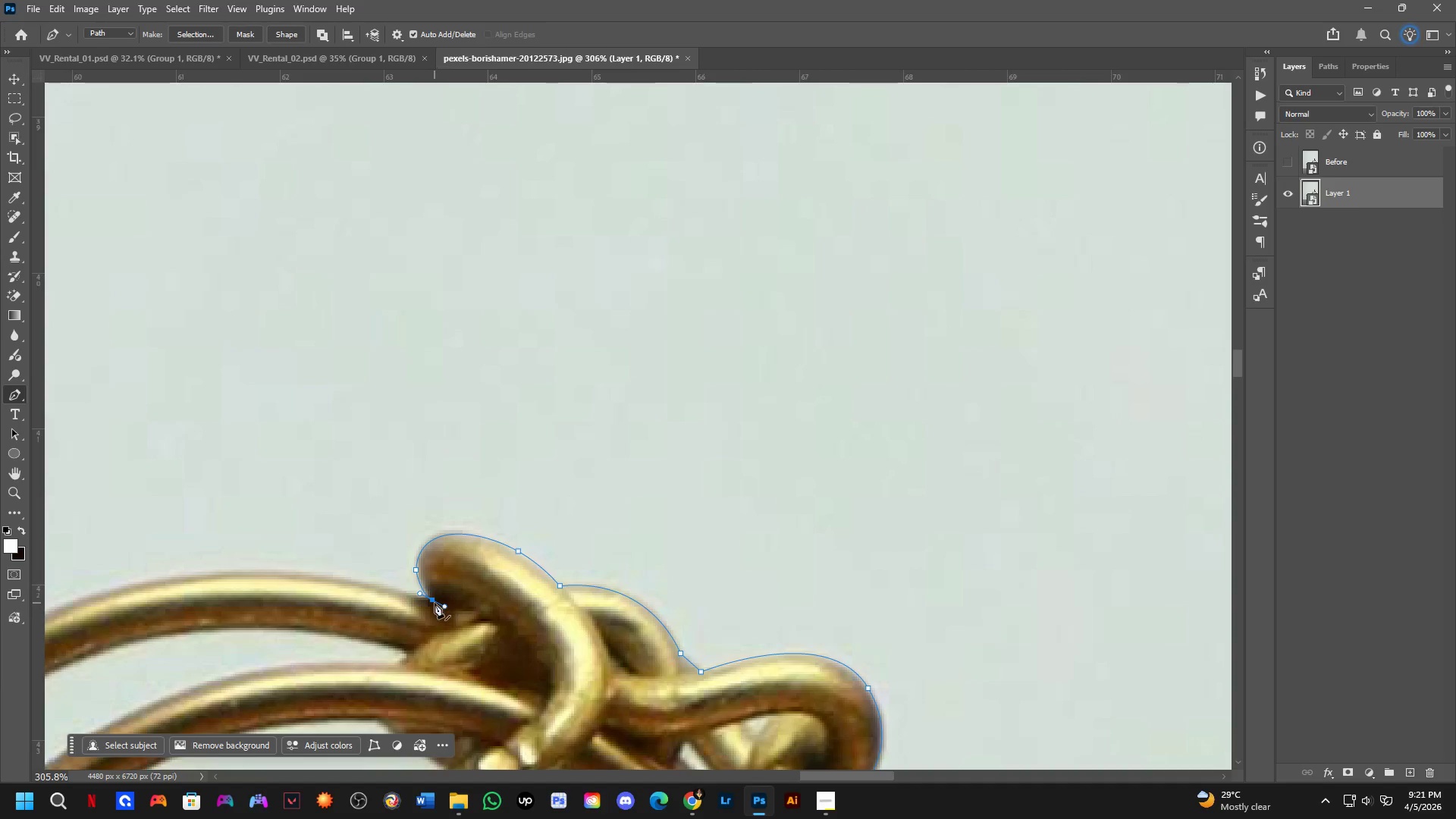 
hold_key(key=AltLeft, duration=0.41)
left_click([435, 603])
 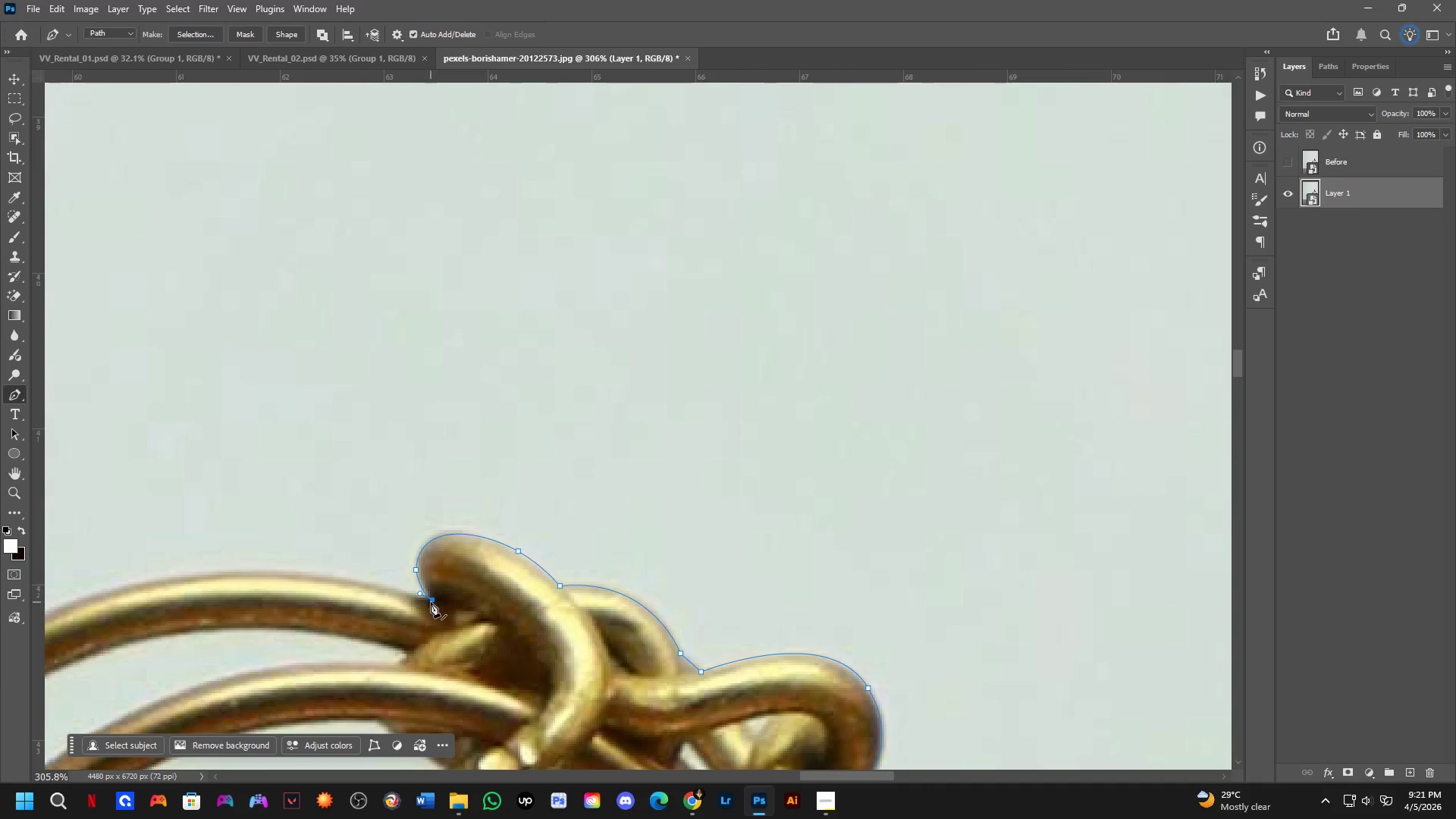 
hold_key(key=ShiftLeft, duration=15.16)
 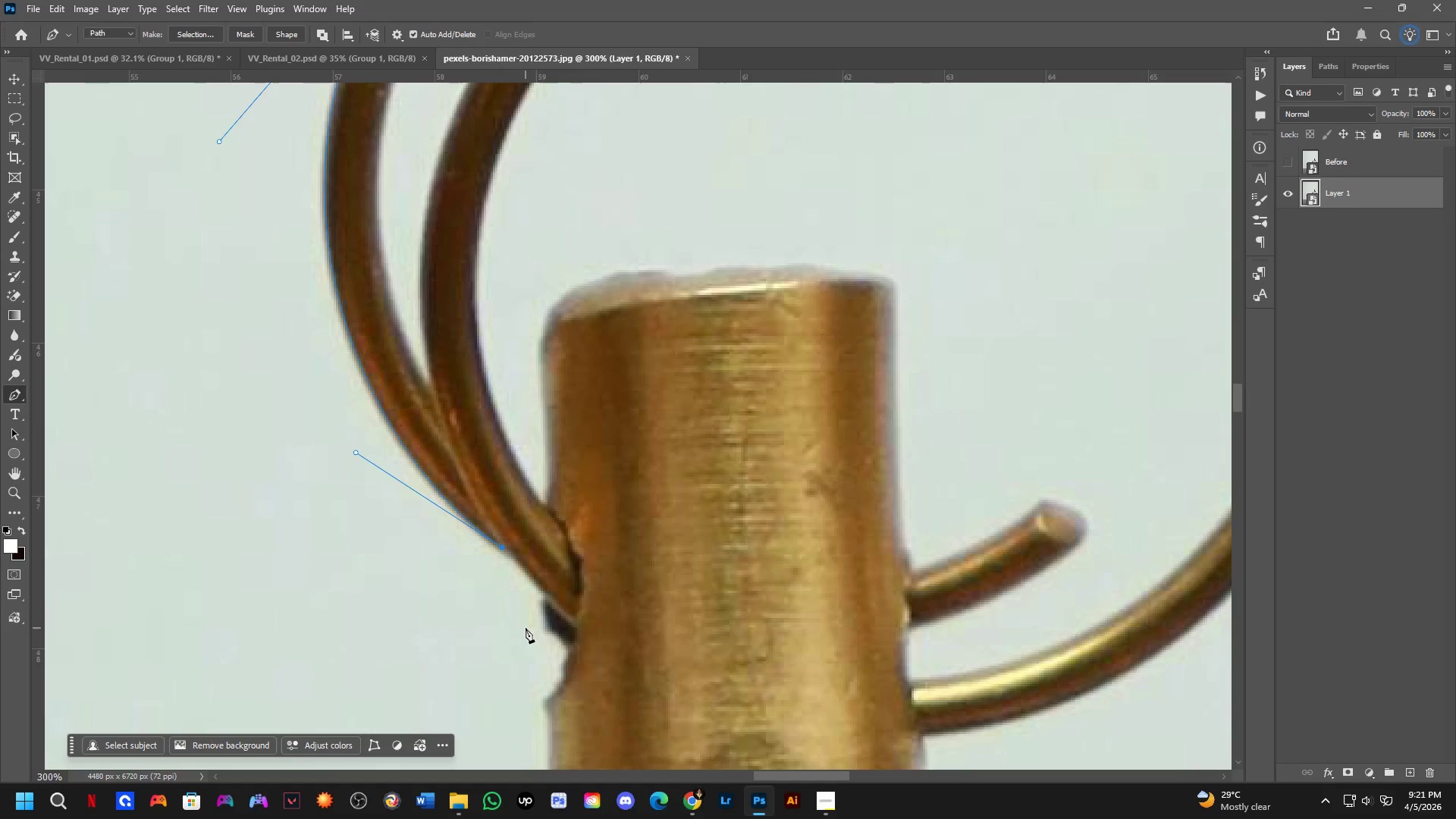 
hold_key(key=Space, duration=0.56)
 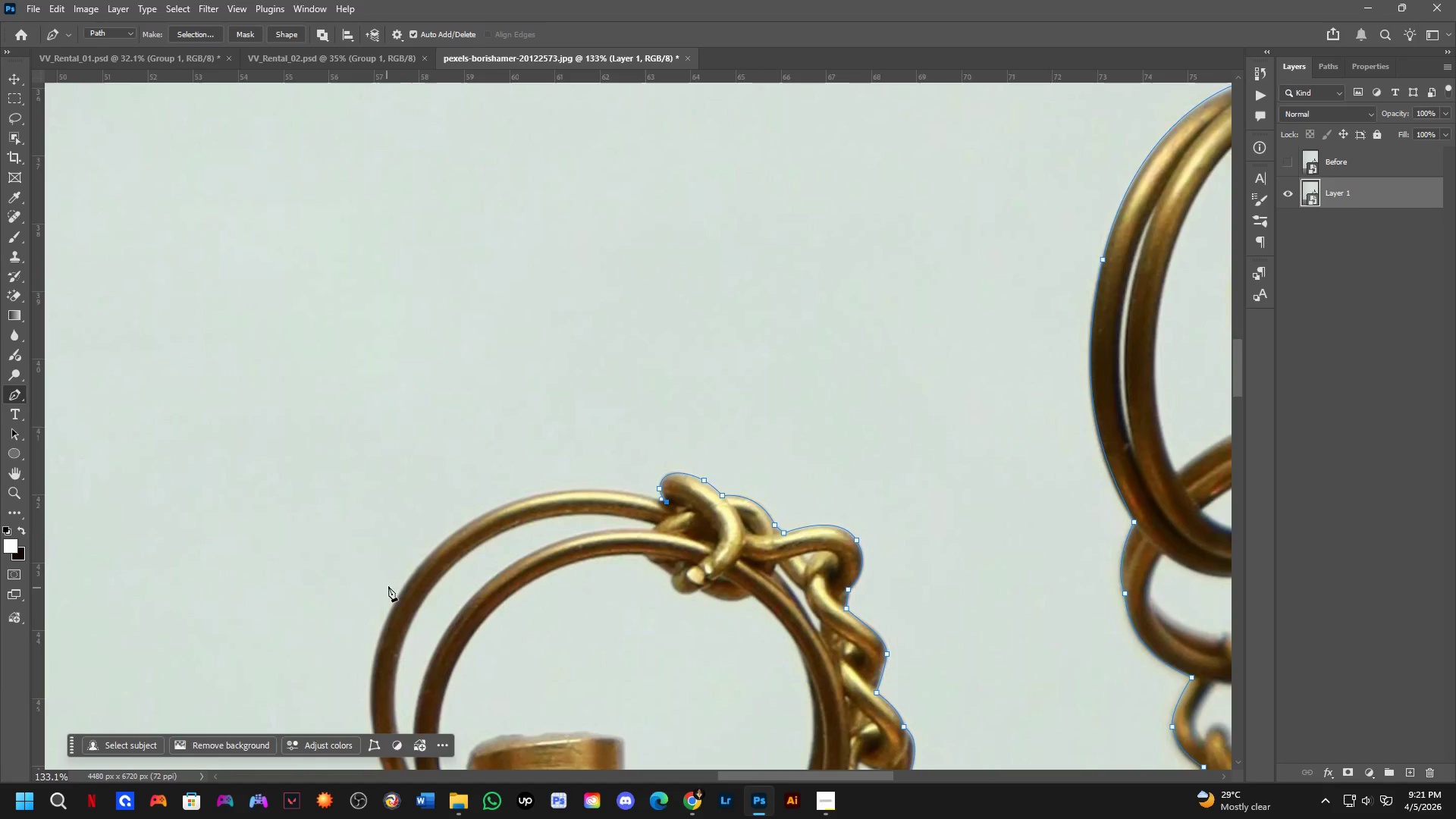 
left_click_drag(start_coordinate=[394, 610], to_coordinate=[565, 536])
 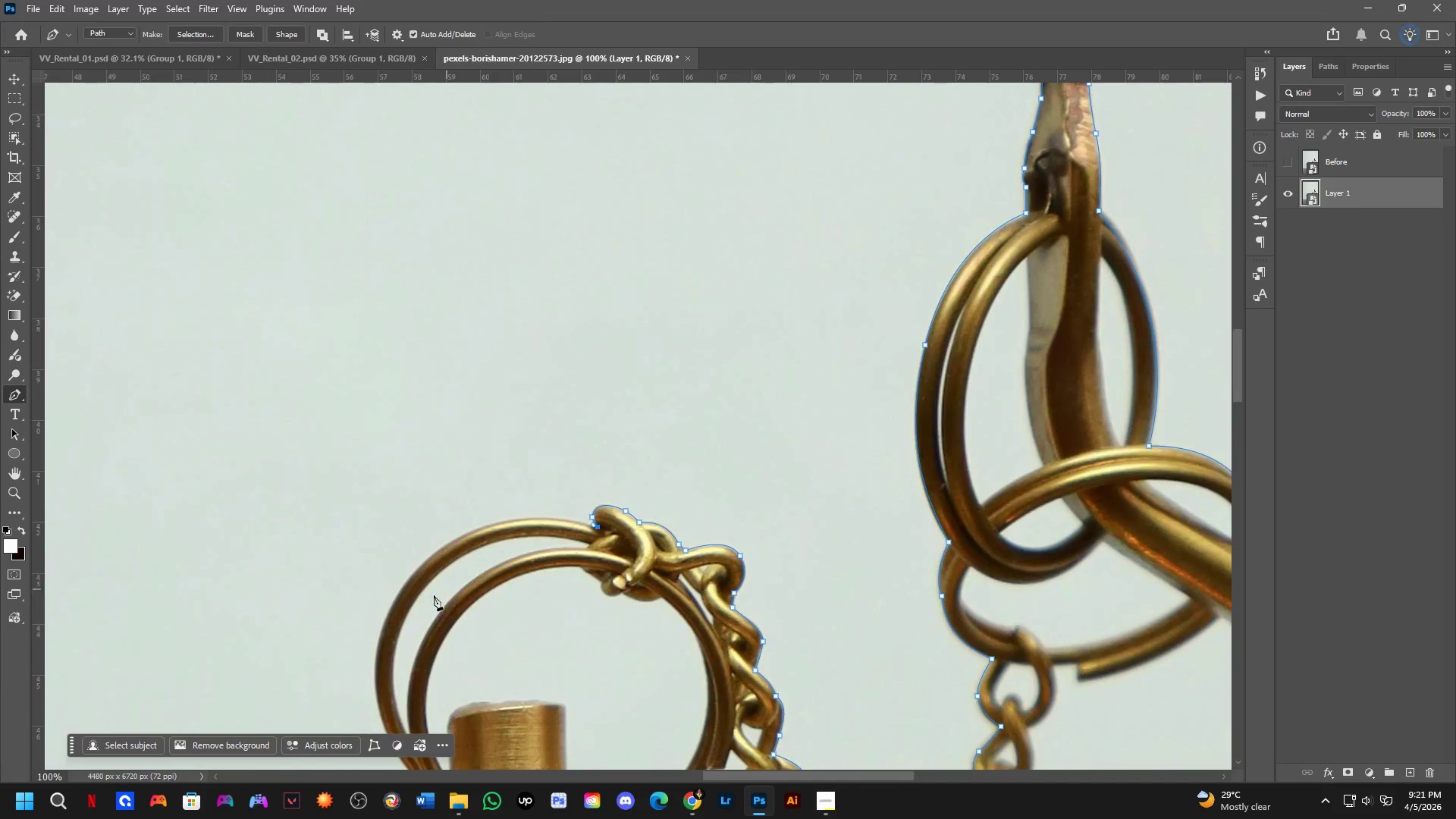 
scroll: coordinate [423, 601], scroll_direction: down, amount: 3.0
 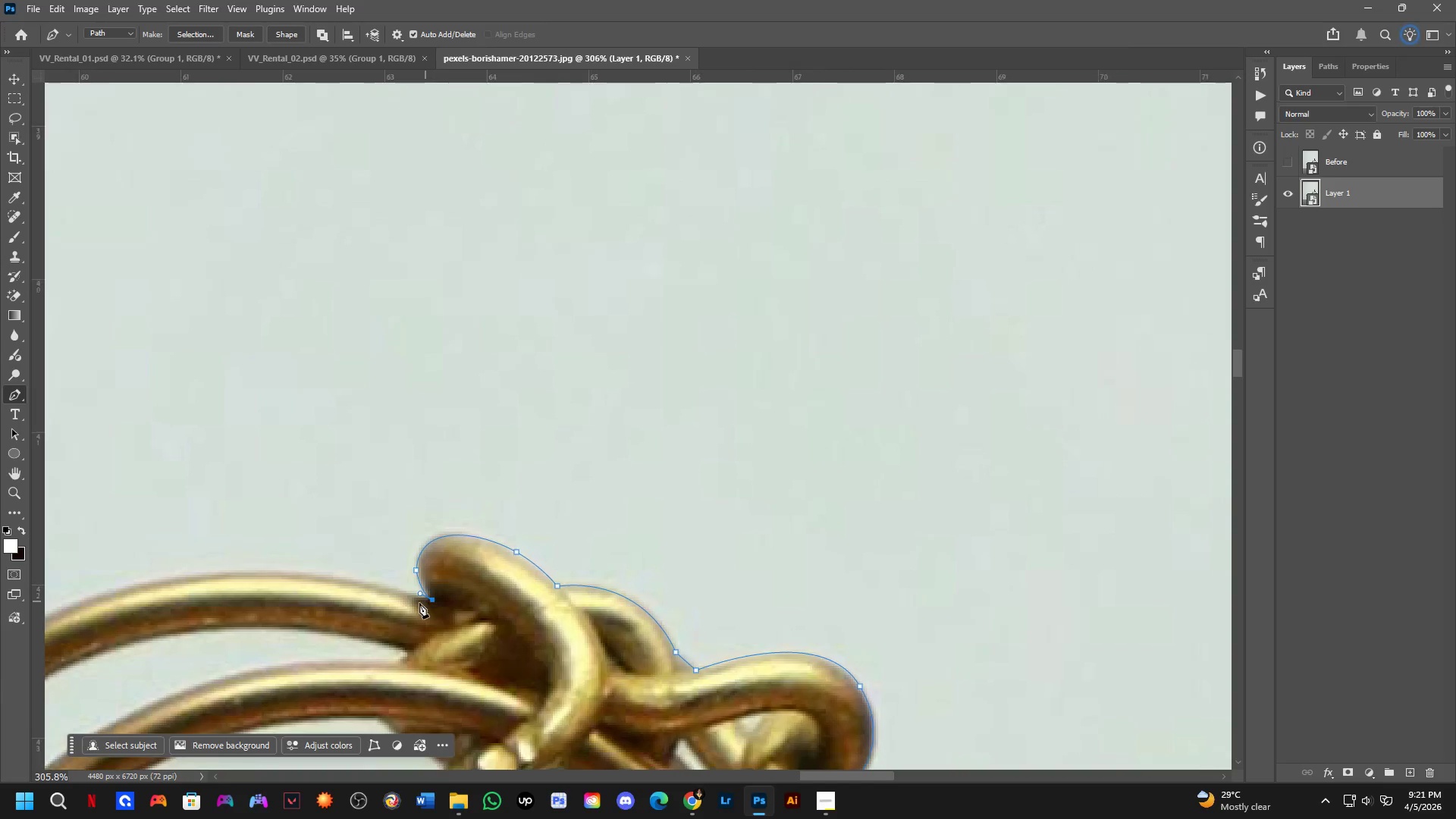 
scroll: coordinate [384, 605], scroll_direction: up, amount: 3.0
 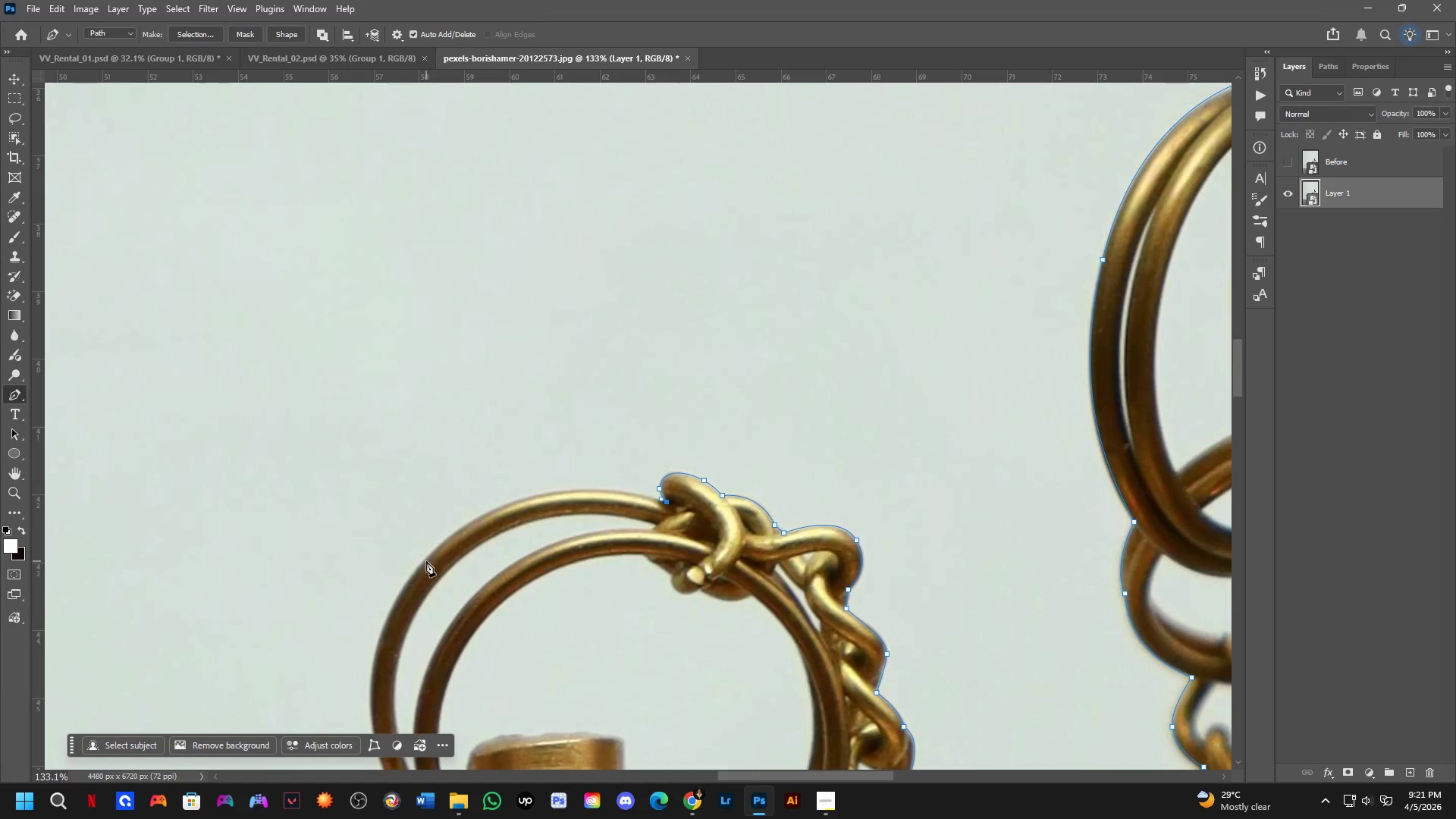 
left_click_drag(start_coordinate=[423, 563], to_coordinate=[324, 677])
 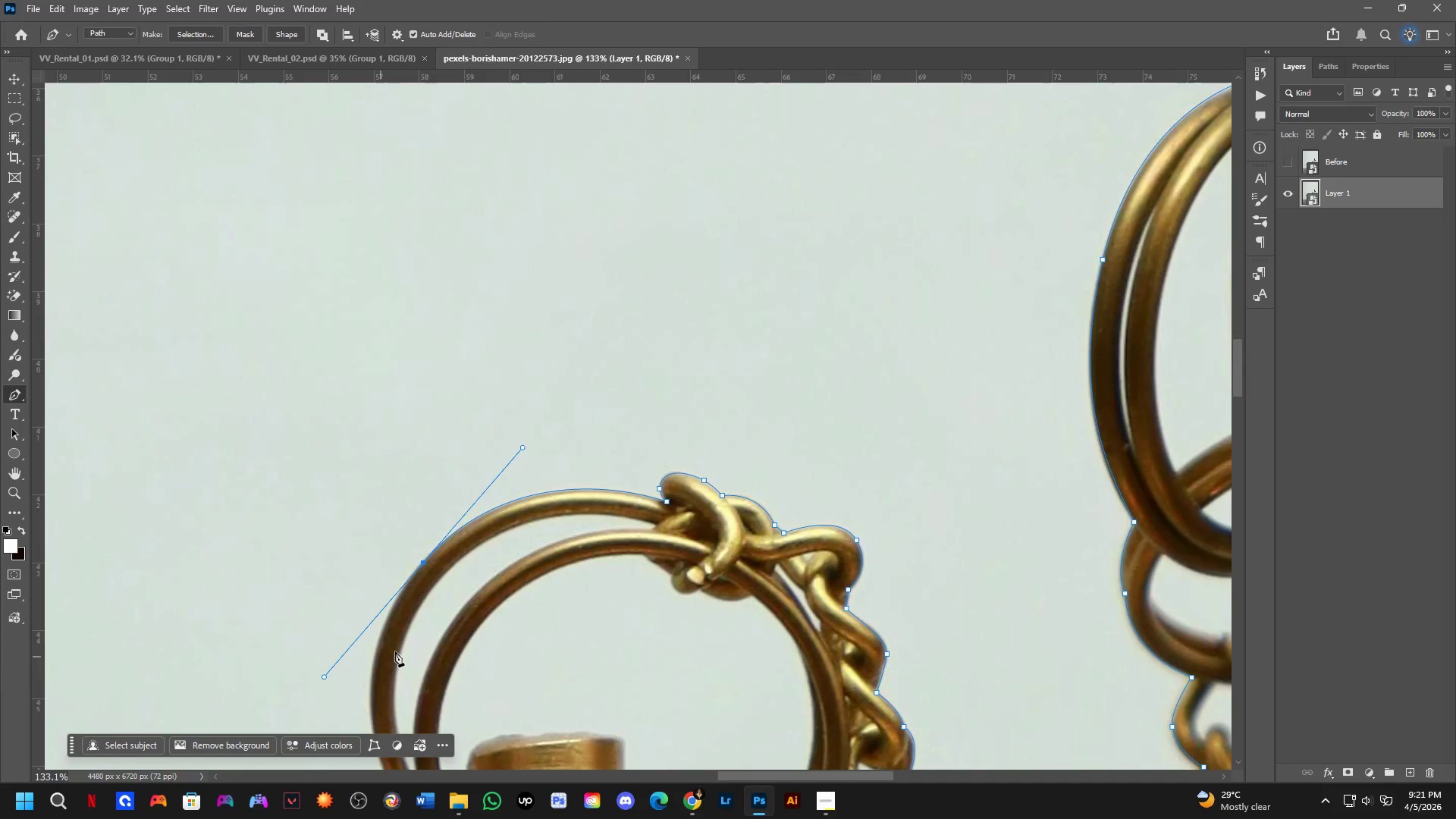 
hold_key(key=Space, duration=0.61)
 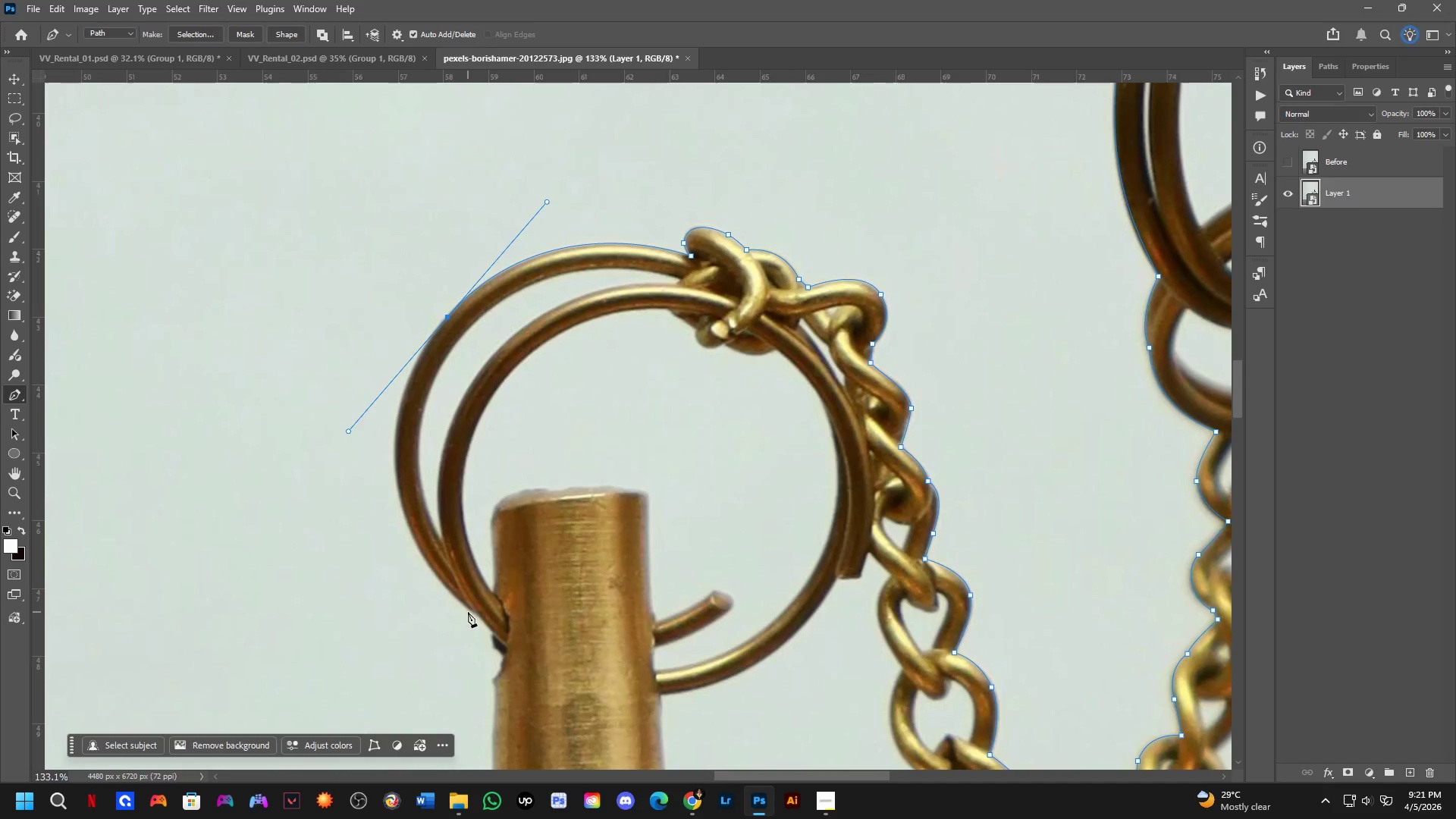 
left_click_drag(start_coordinate=[440, 626], to_coordinate=[464, 380])
 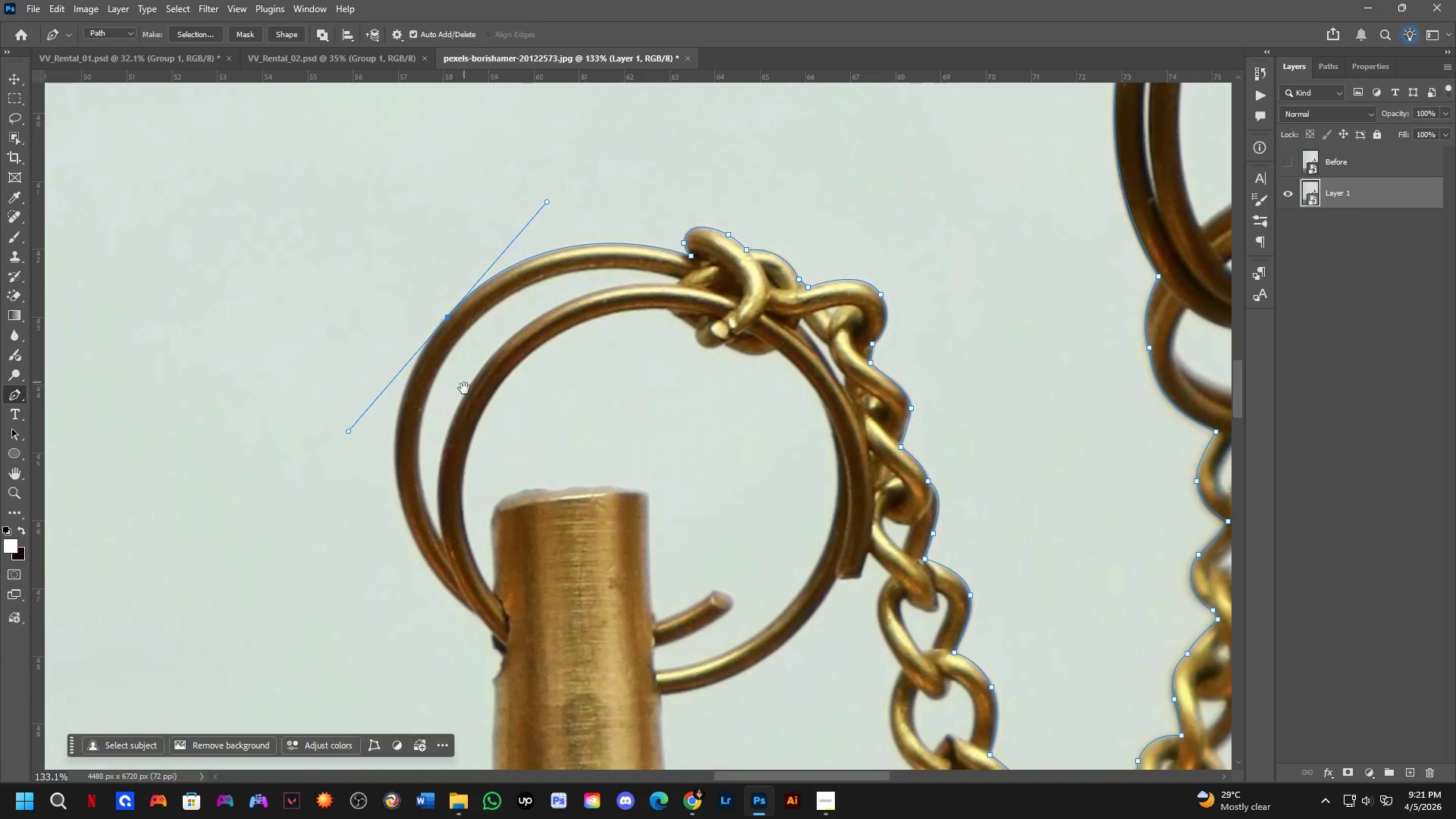 
hold_key(key=Space, duration=12.73)
 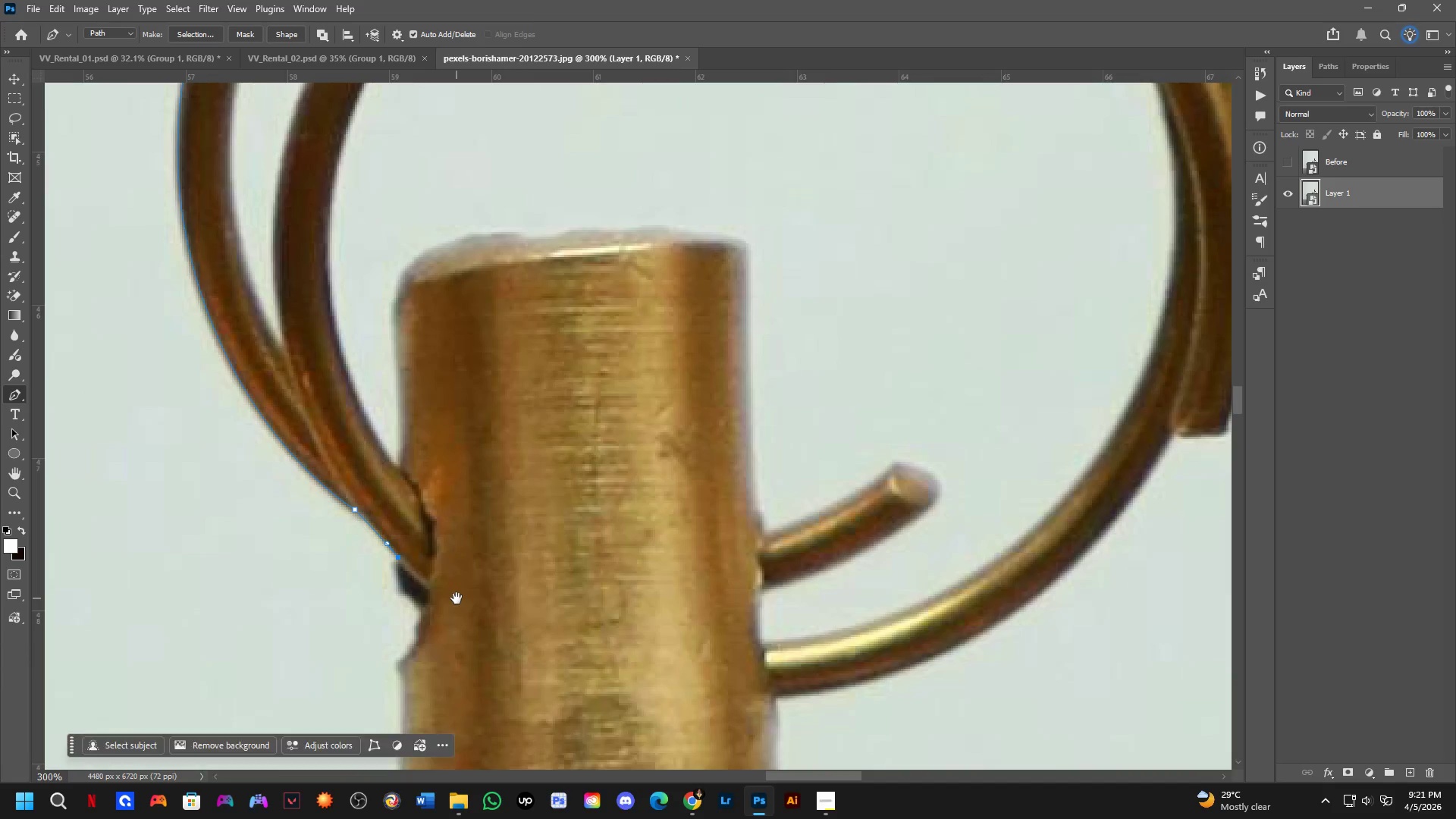 
left_click_drag(start_coordinate=[474, 612], to_coordinate=[538, 654])
 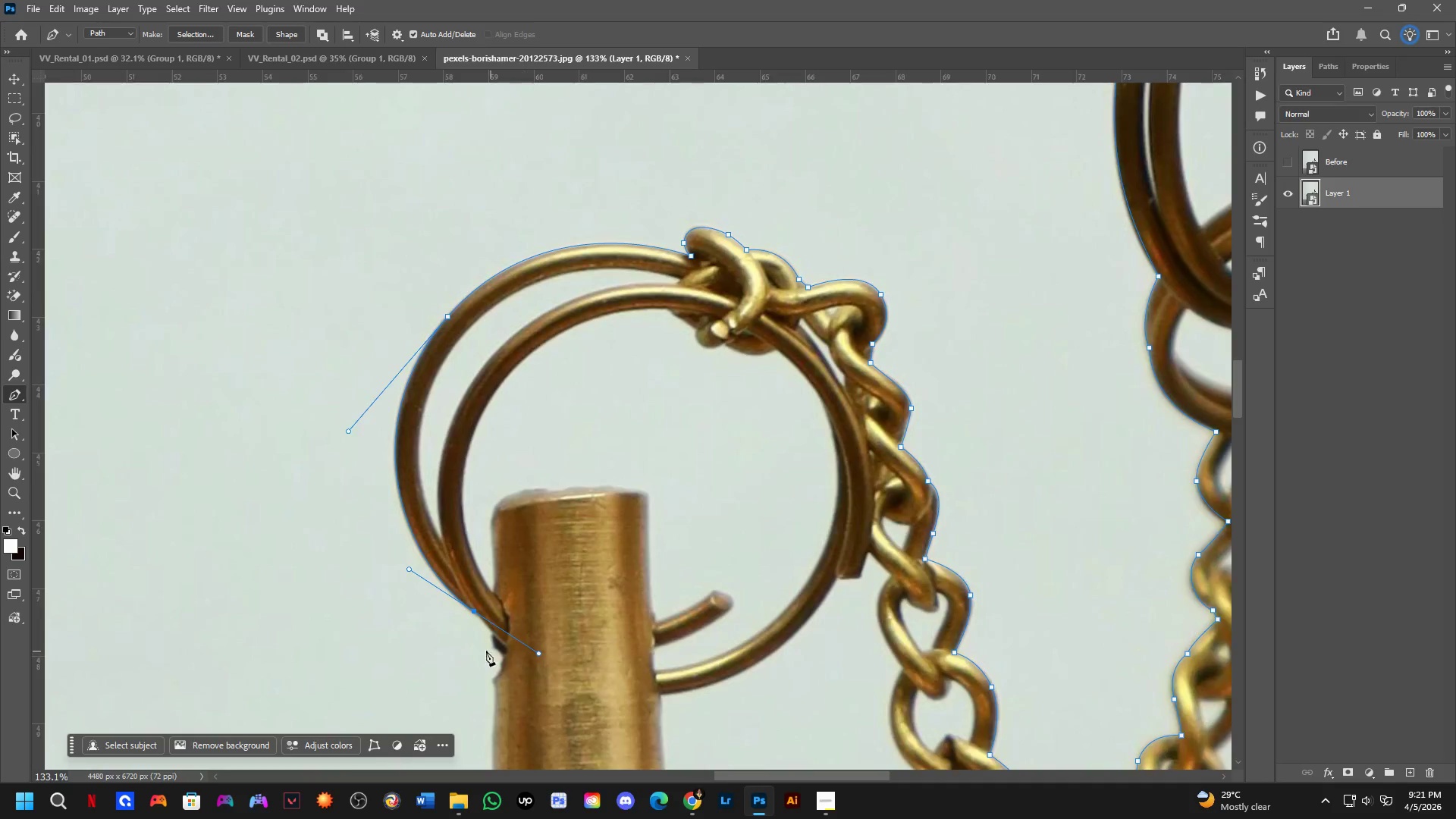 
hold_key(key=AltLeft, duration=0.89)
 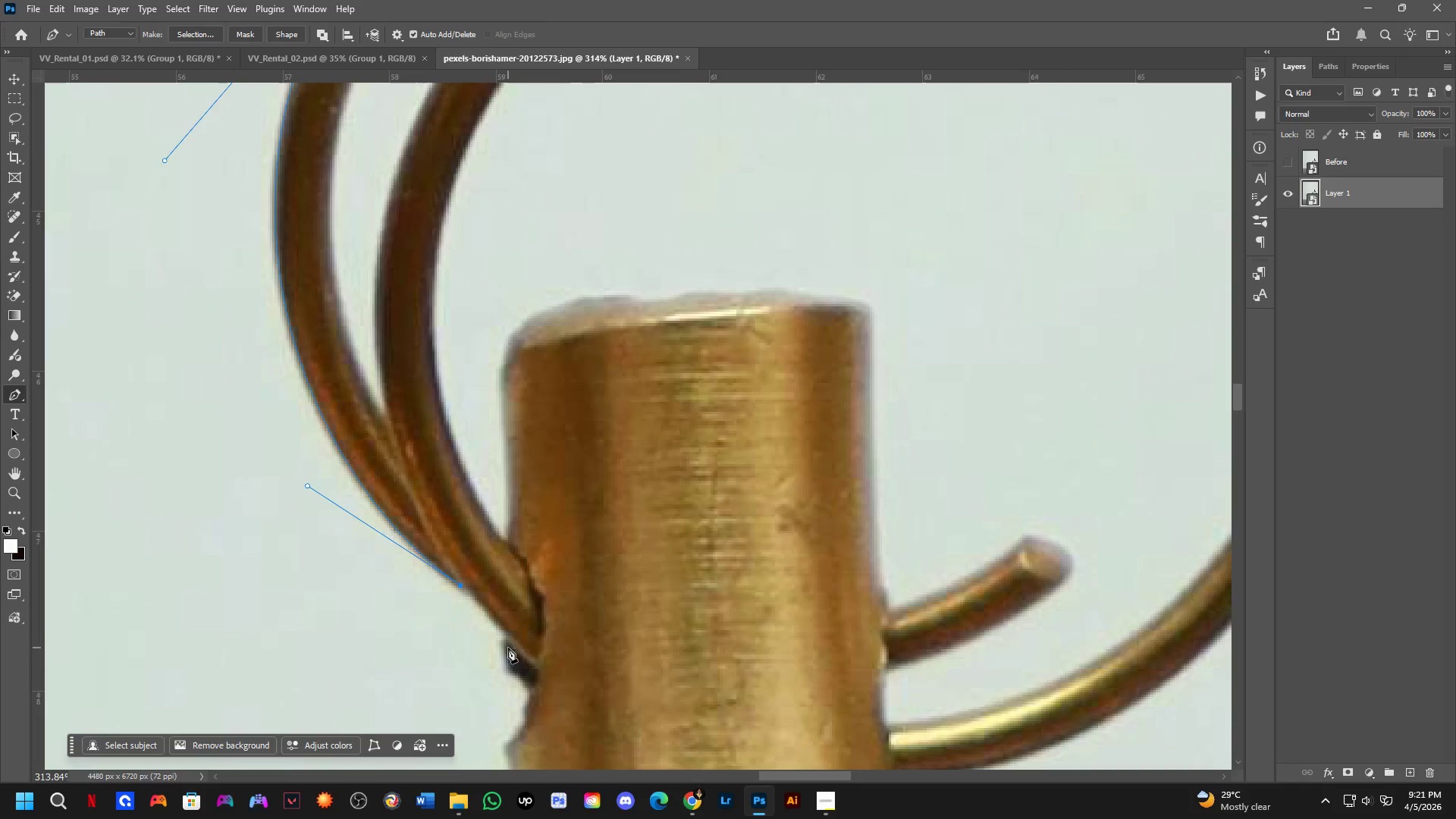 
scroll: coordinate [472, 612], scroll_direction: up, amount: 5.0
 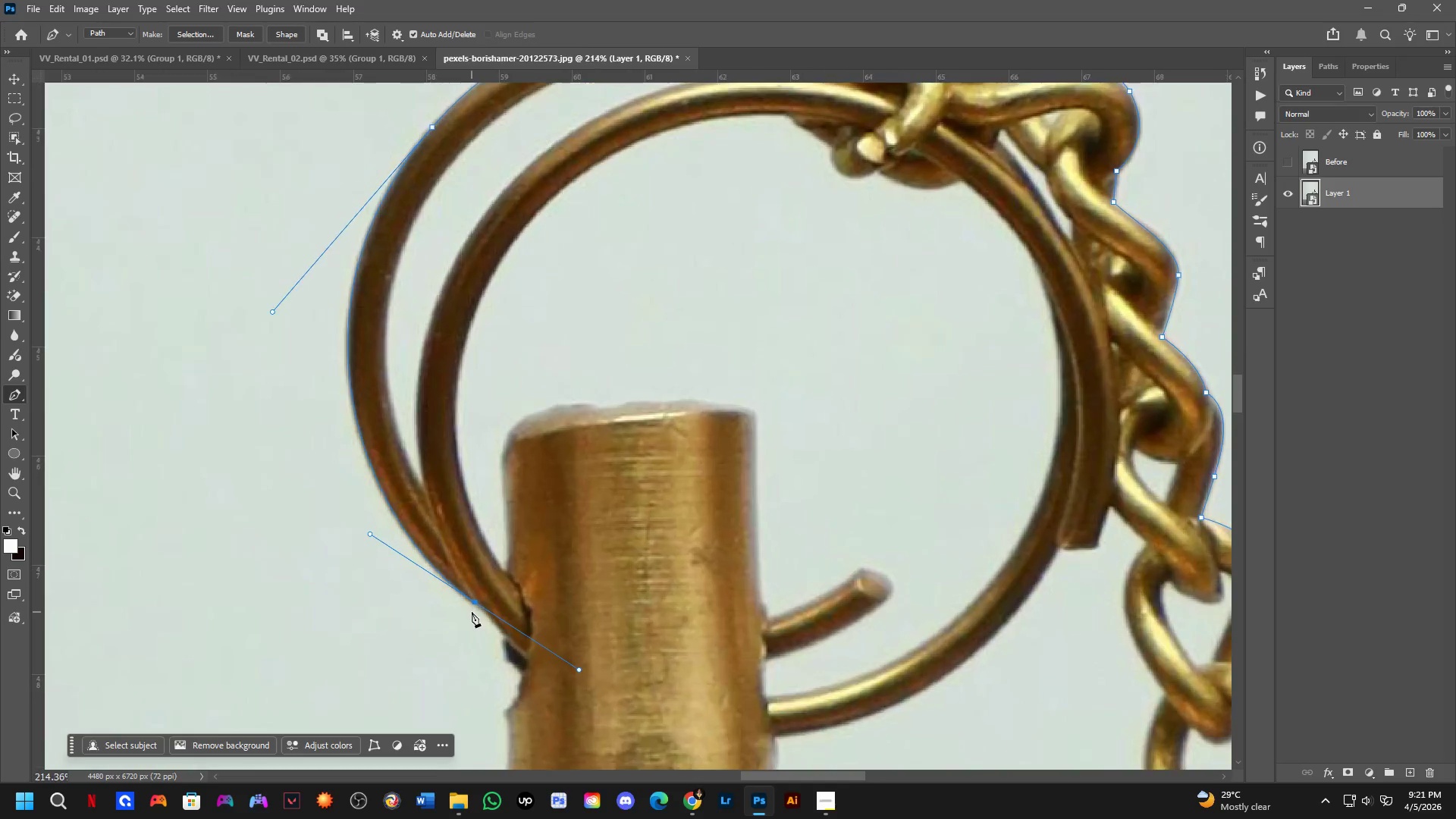 
left_click([476, 604])
 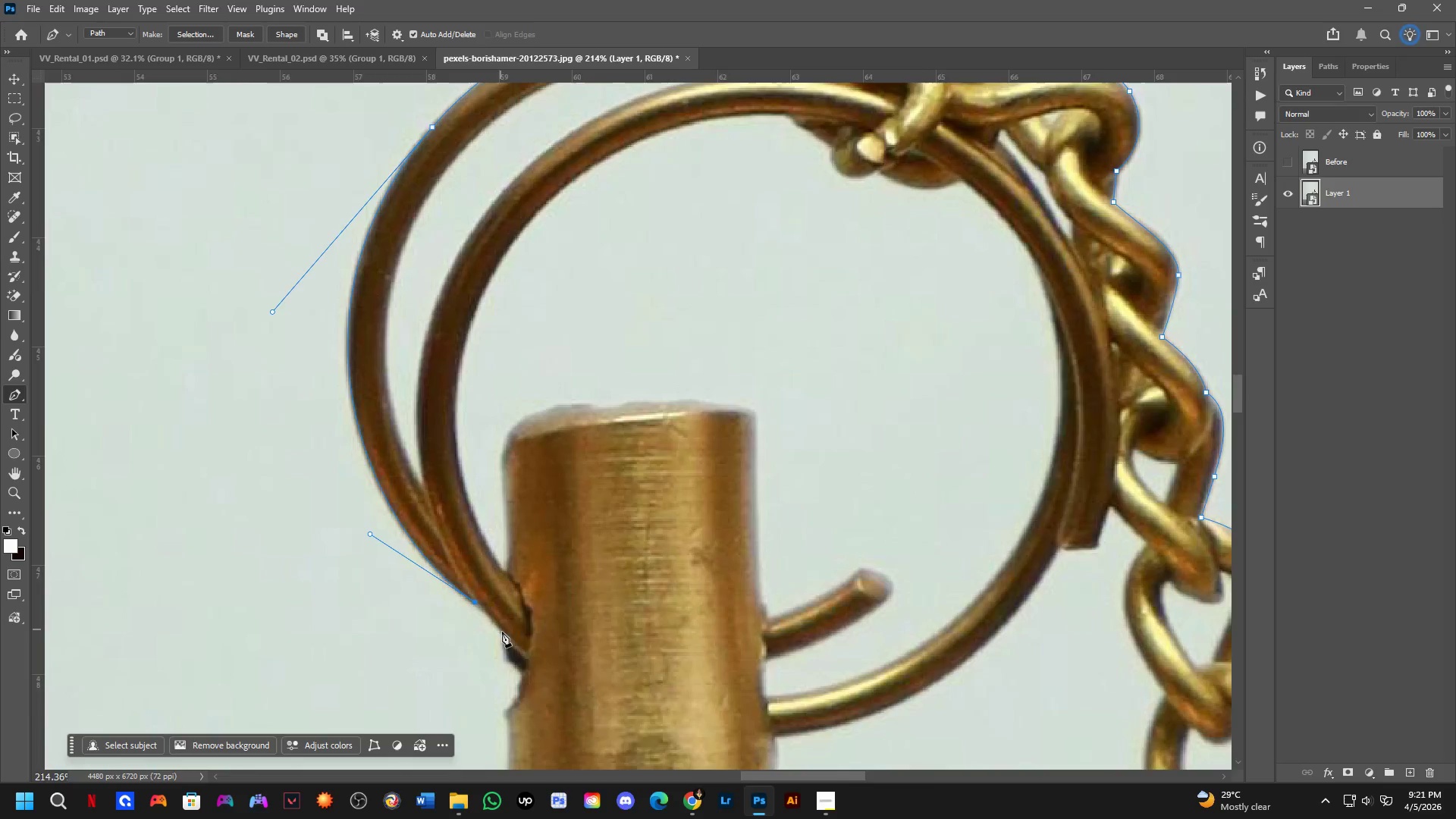 
scroll: coordinate [507, 645], scroll_direction: up, amount: 4.0
 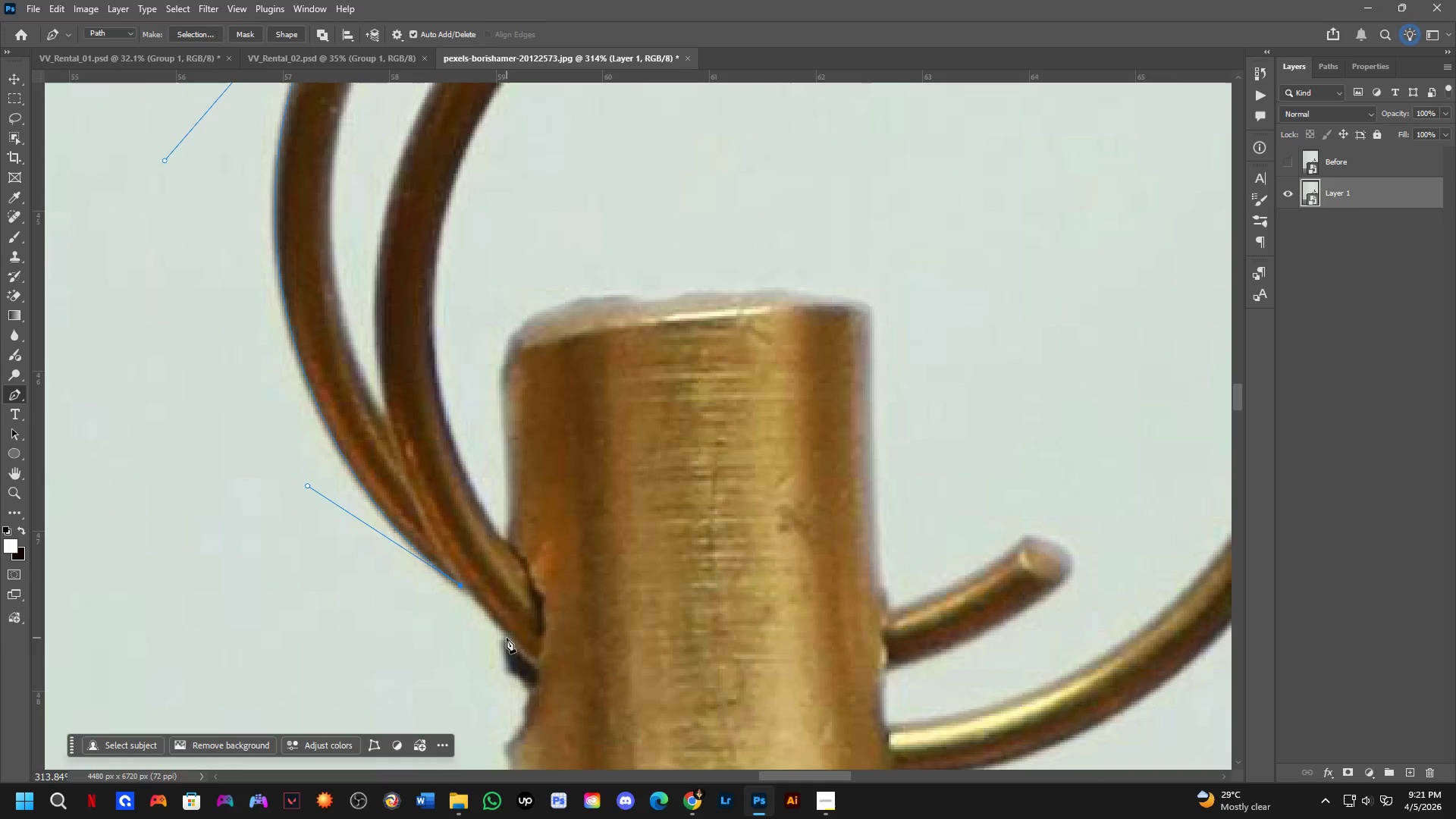 
left_click([507, 638])
 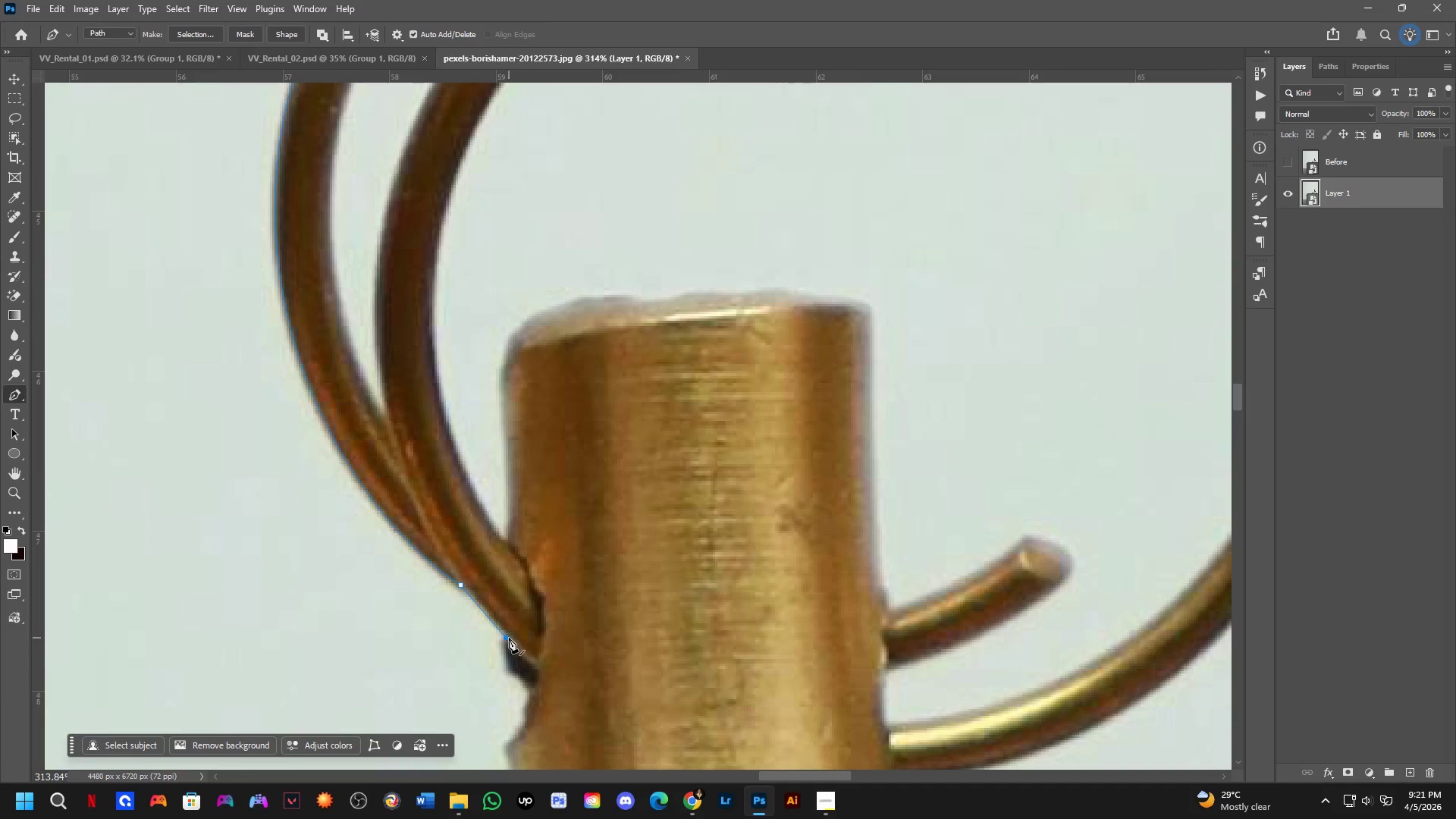 
key(Control+ControlLeft)
 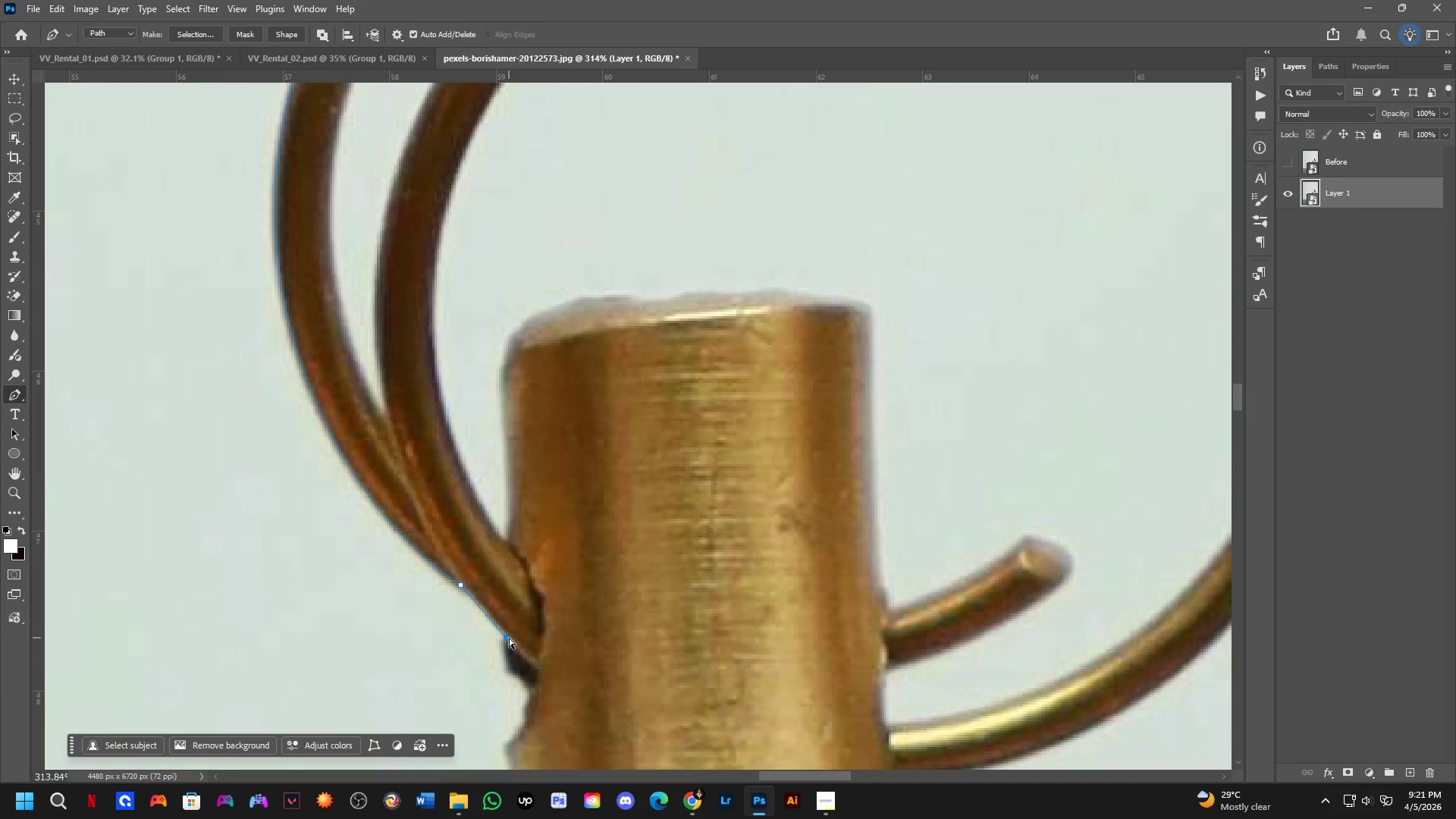 
key(Control+Z)
 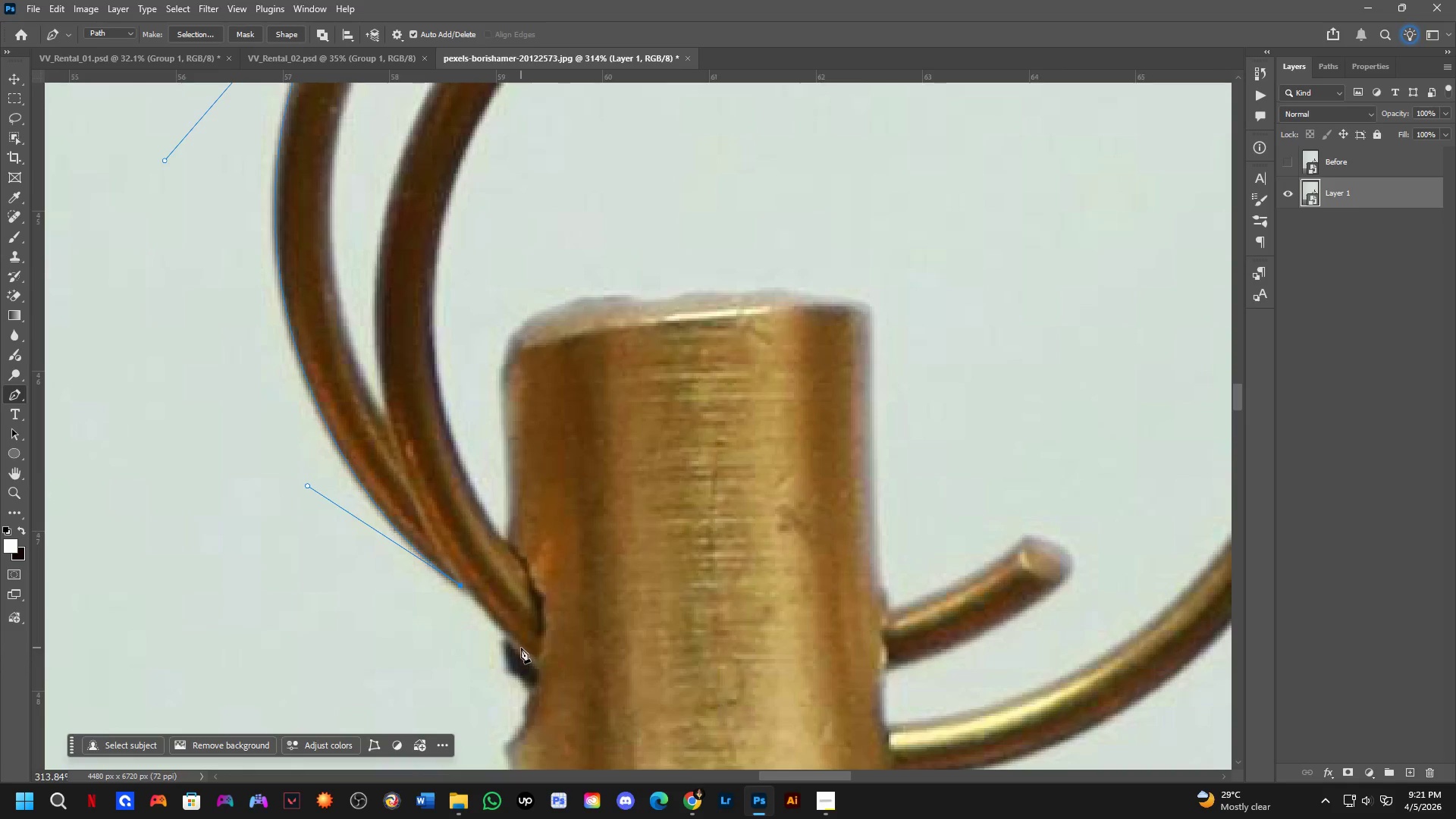 
hold_key(key=ShiftLeft, duration=0.55)
scroll: coordinate [526, 628], scroll_direction: down, amount: 1.0
 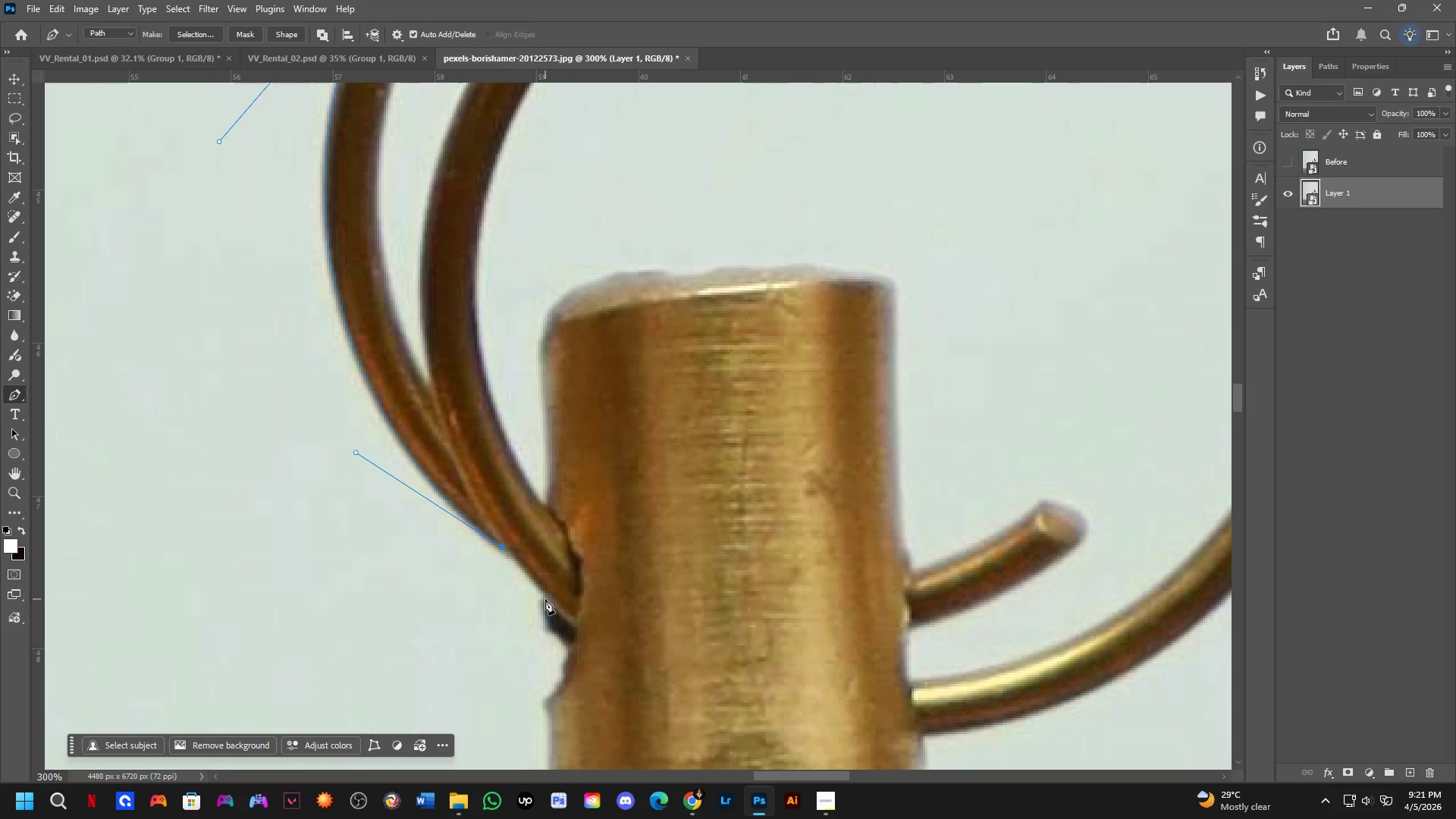 
left_click_drag(start_coordinate=[546, 595], to_coordinate=[557, 609])
 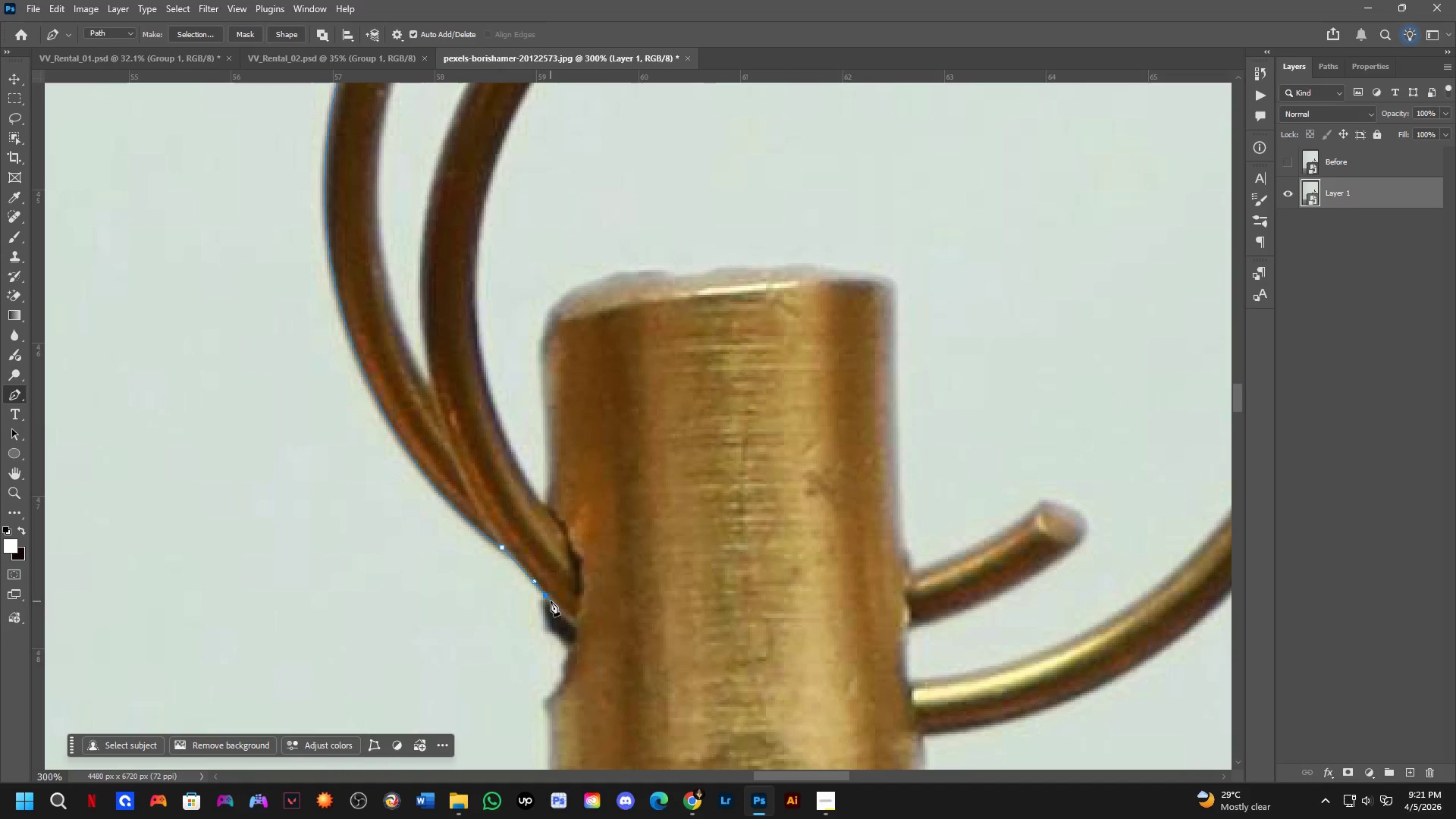 
hold_key(key=AltLeft, duration=0.62)
left_click([547, 597])
 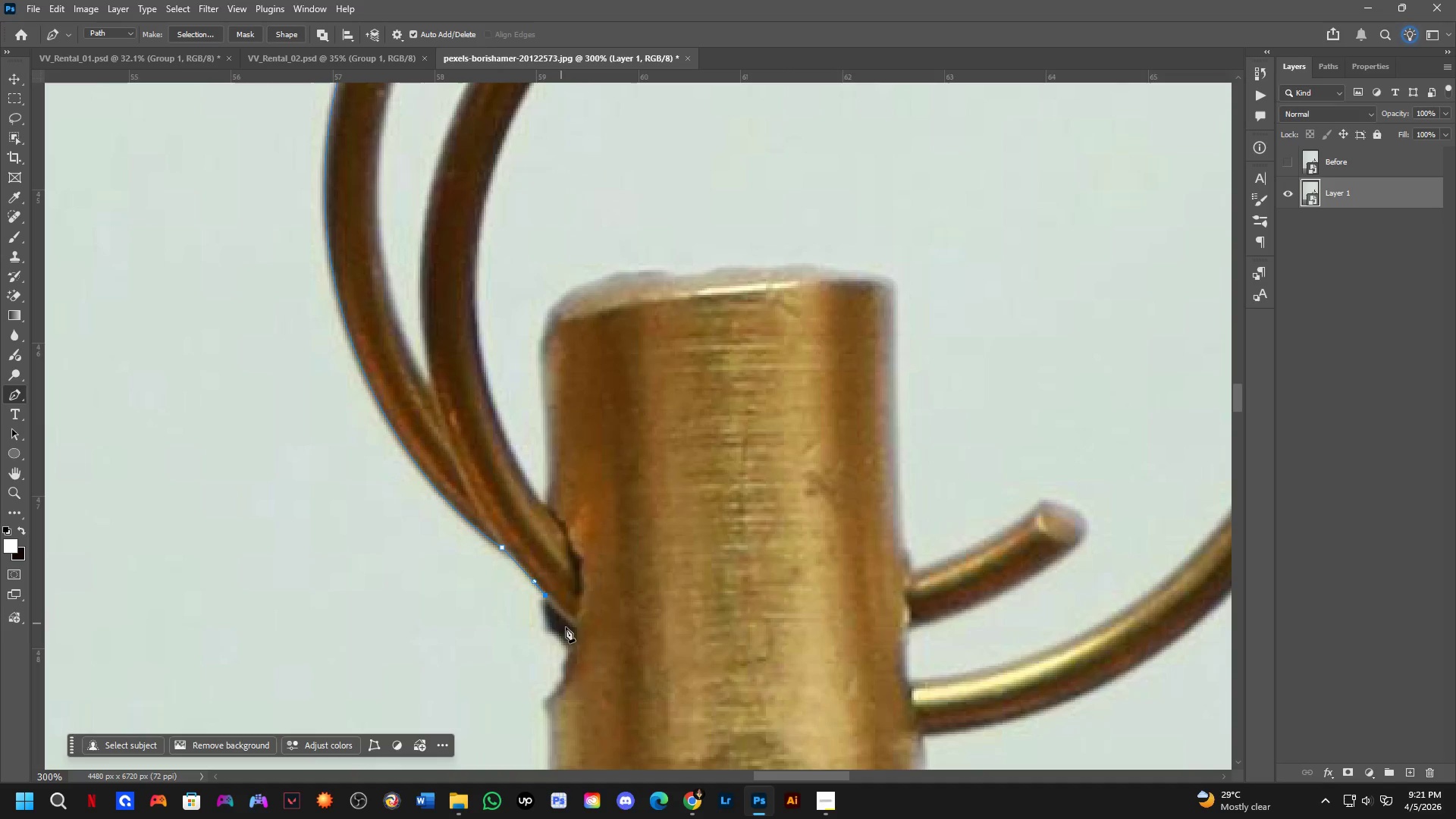 
hold_key(key=Space, duration=0.55)
 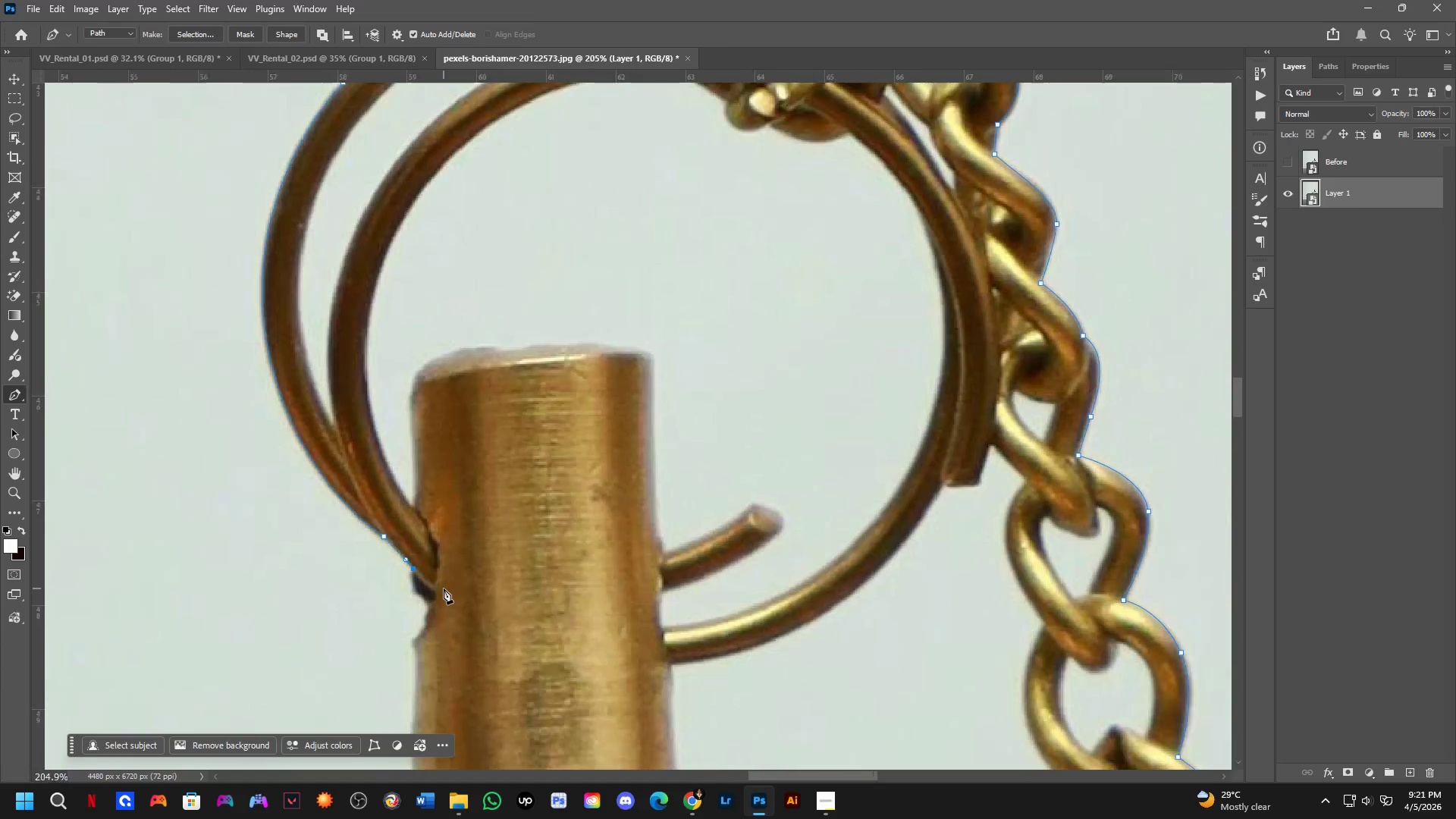 
left_click_drag(start_coordinate=[604, 636], to_coordinate=[457, 598])
 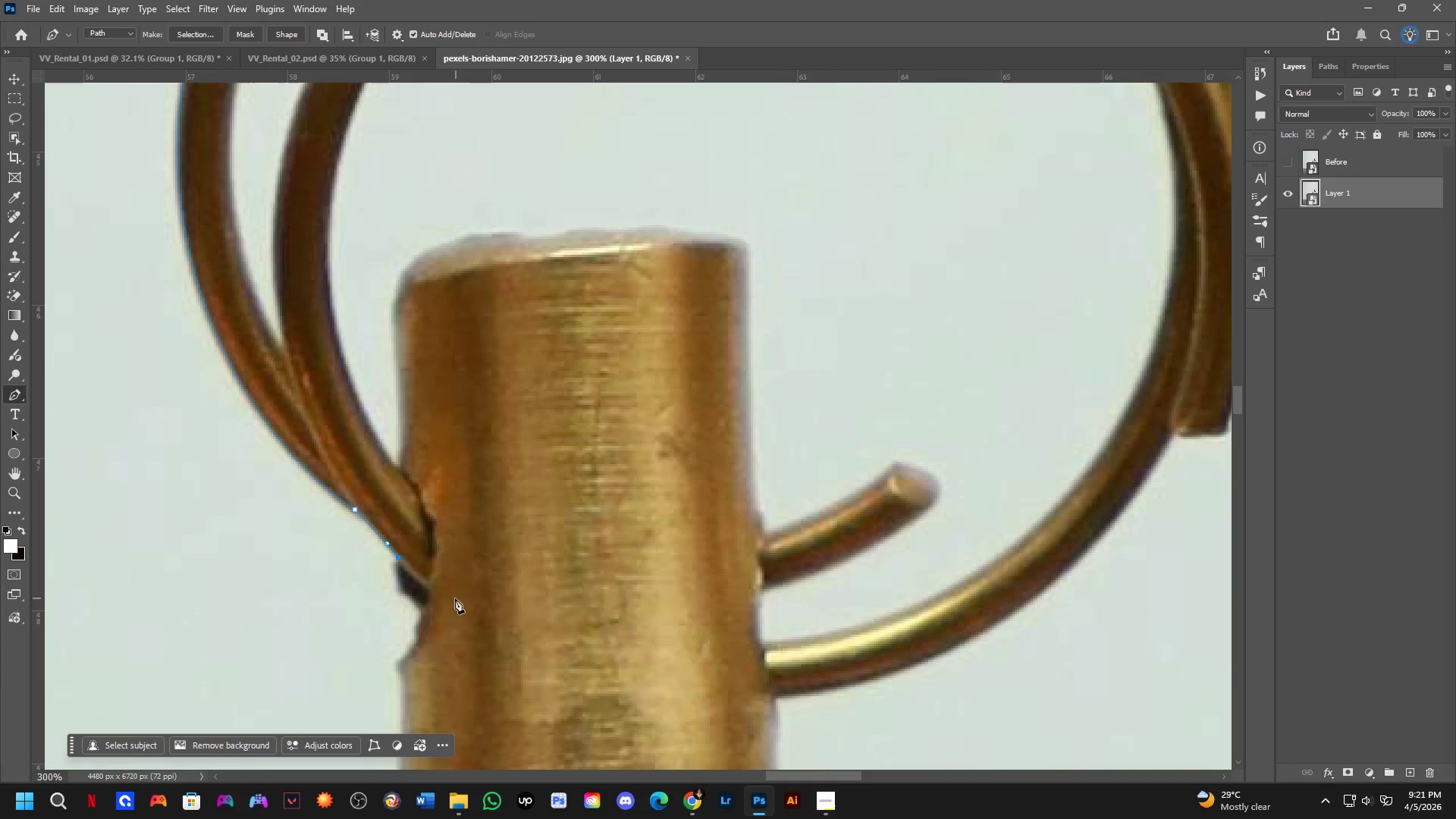 
hold_key(key=Space, duration=4.94)
 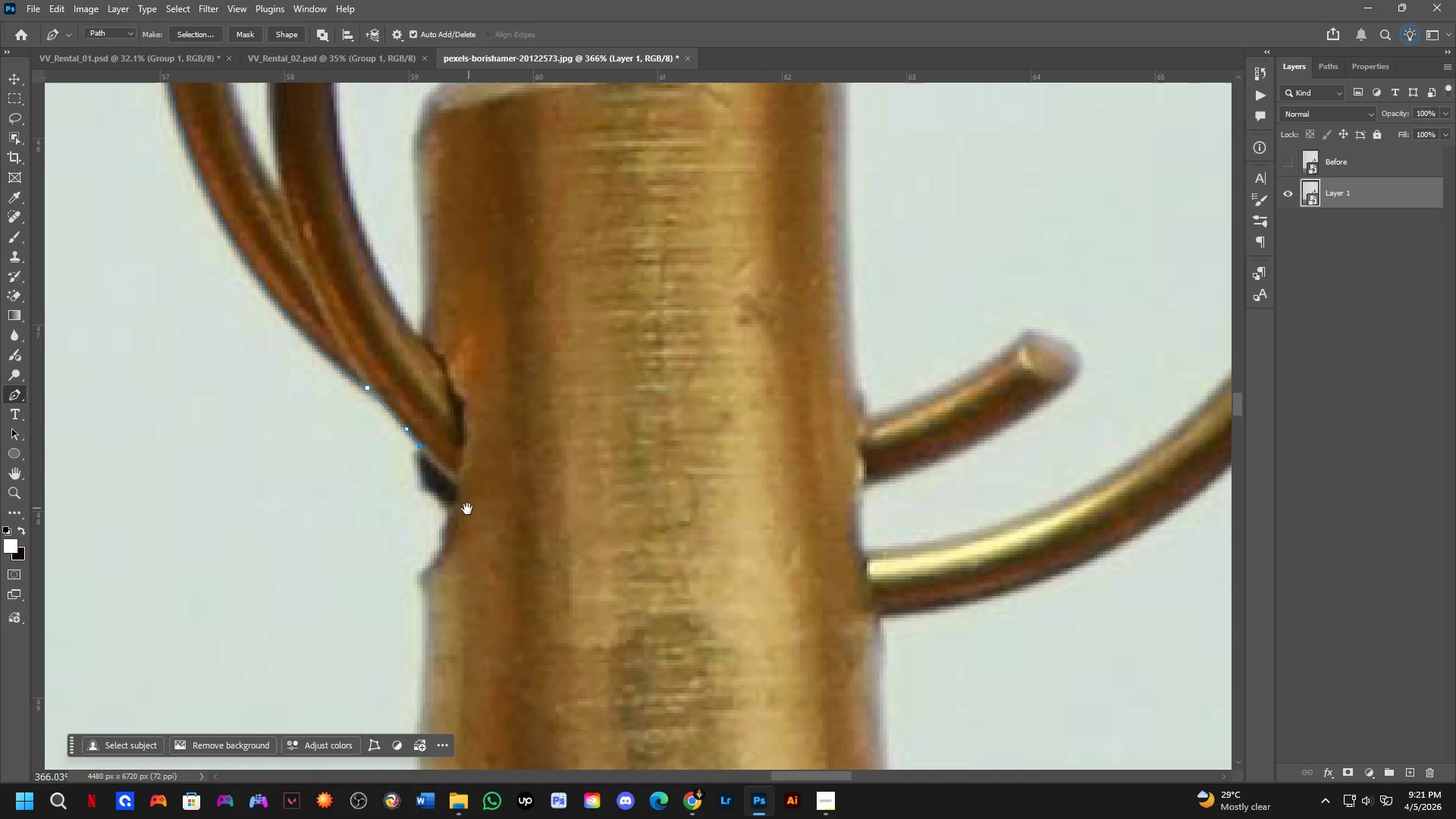 
scroll: coordinate [522, 540], scroll_direction: up, amount: 2.0
 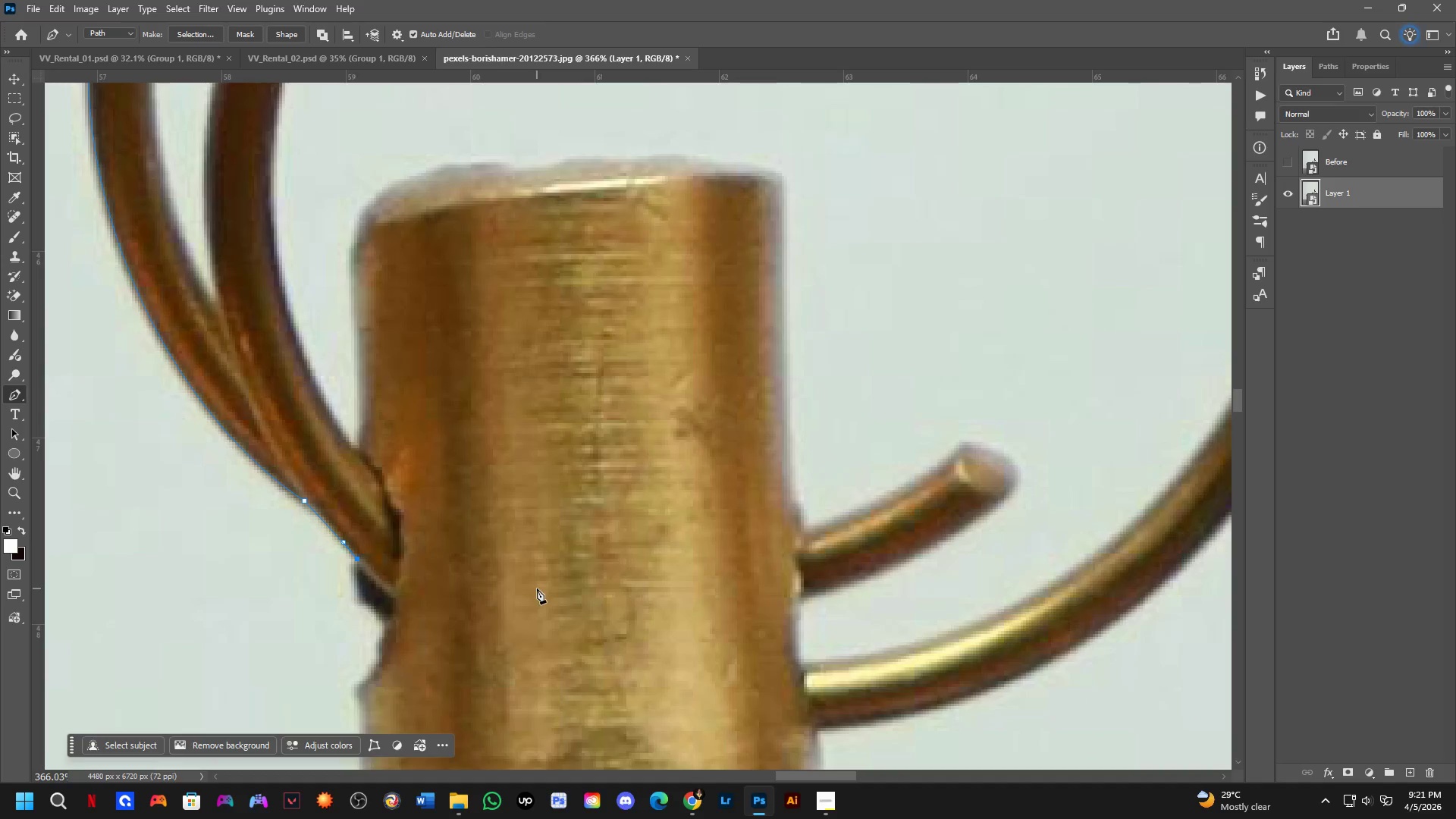 
hold_key(key=Space, duration=0.48)
 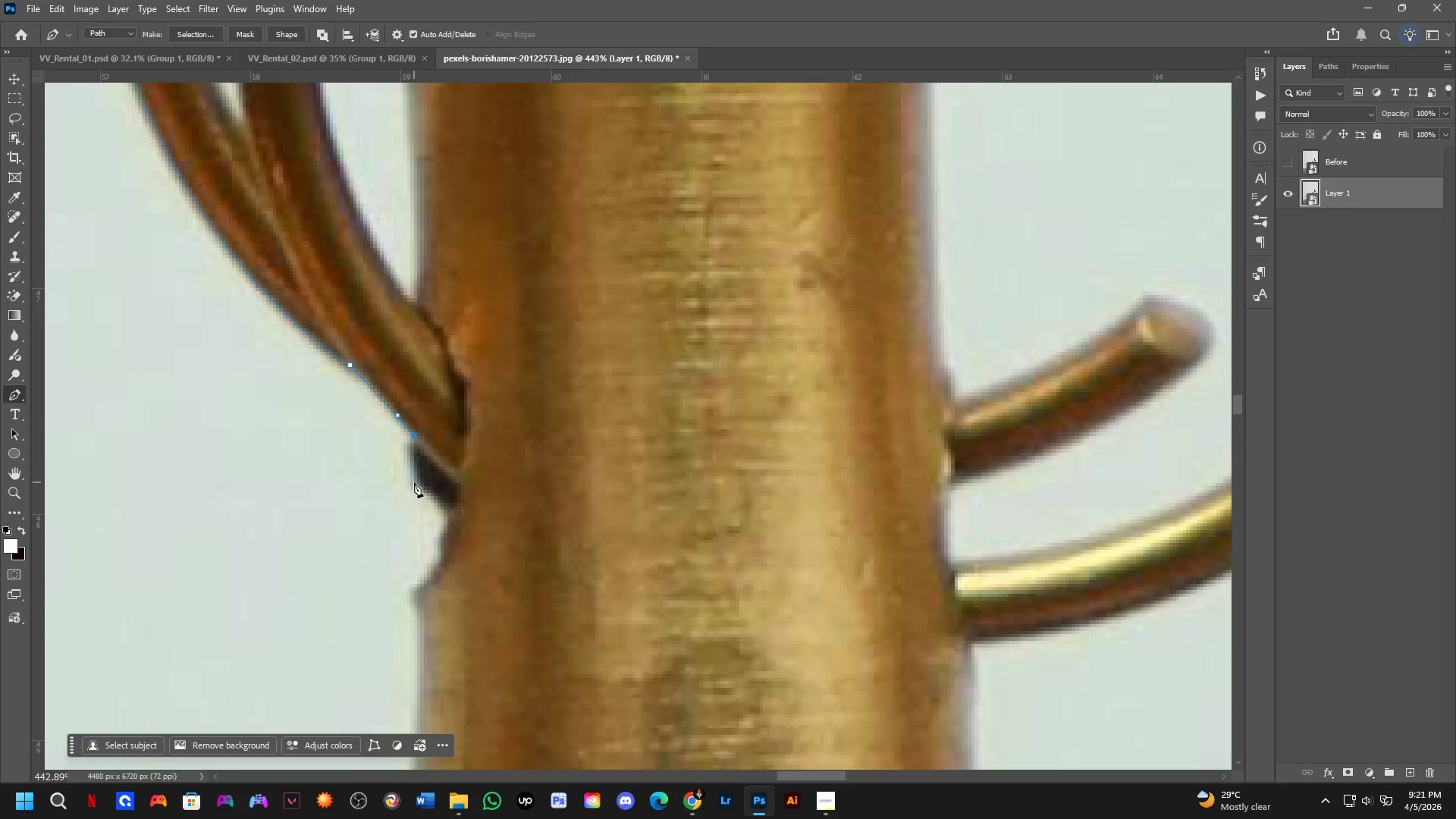 
left_click_drag(start_coordinate=[409, 620], to_coordinate=[472, 507])
 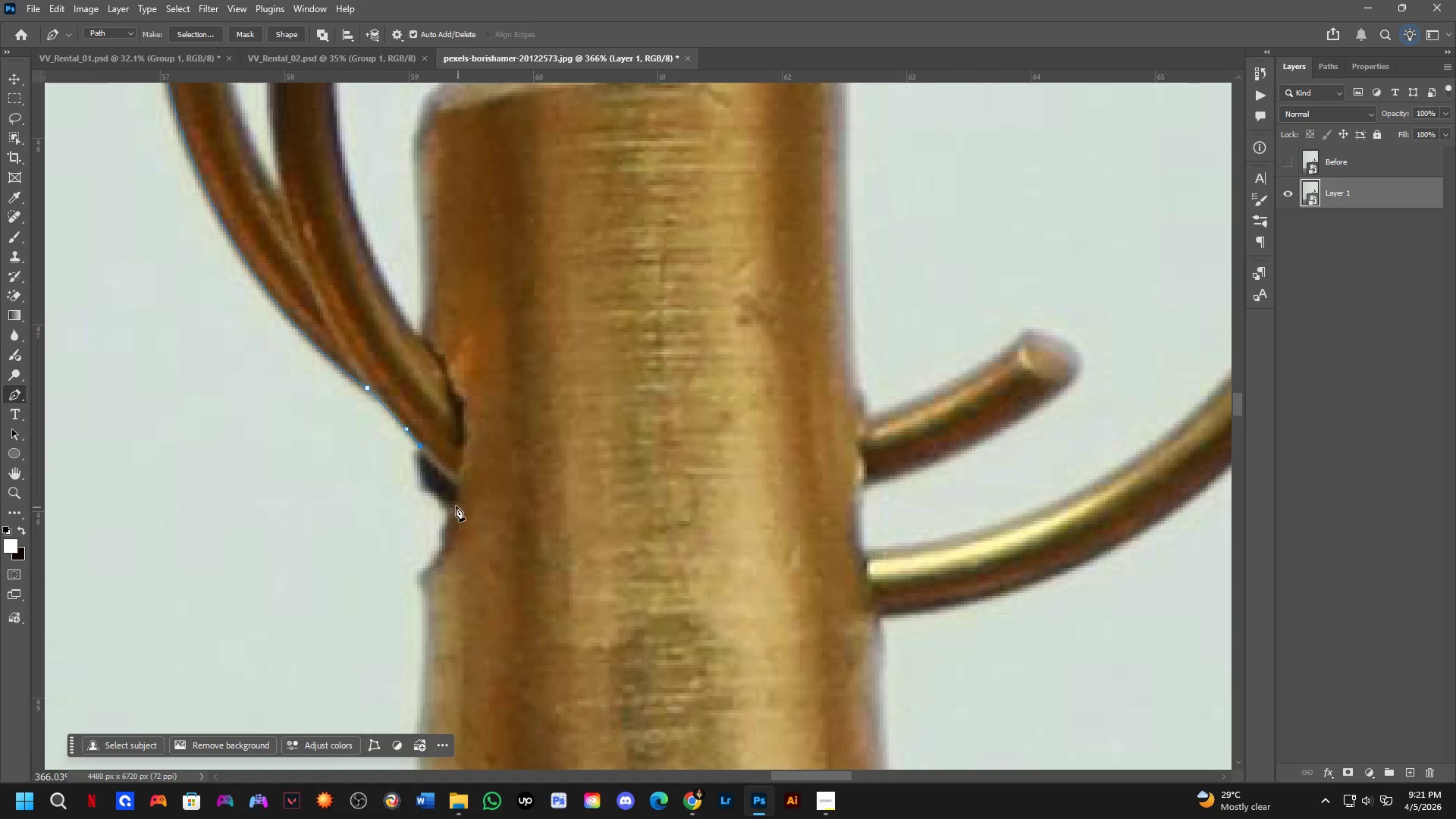 
scroll: coordinate [446, 494], scroll_direction: up, amount: 2.0
 